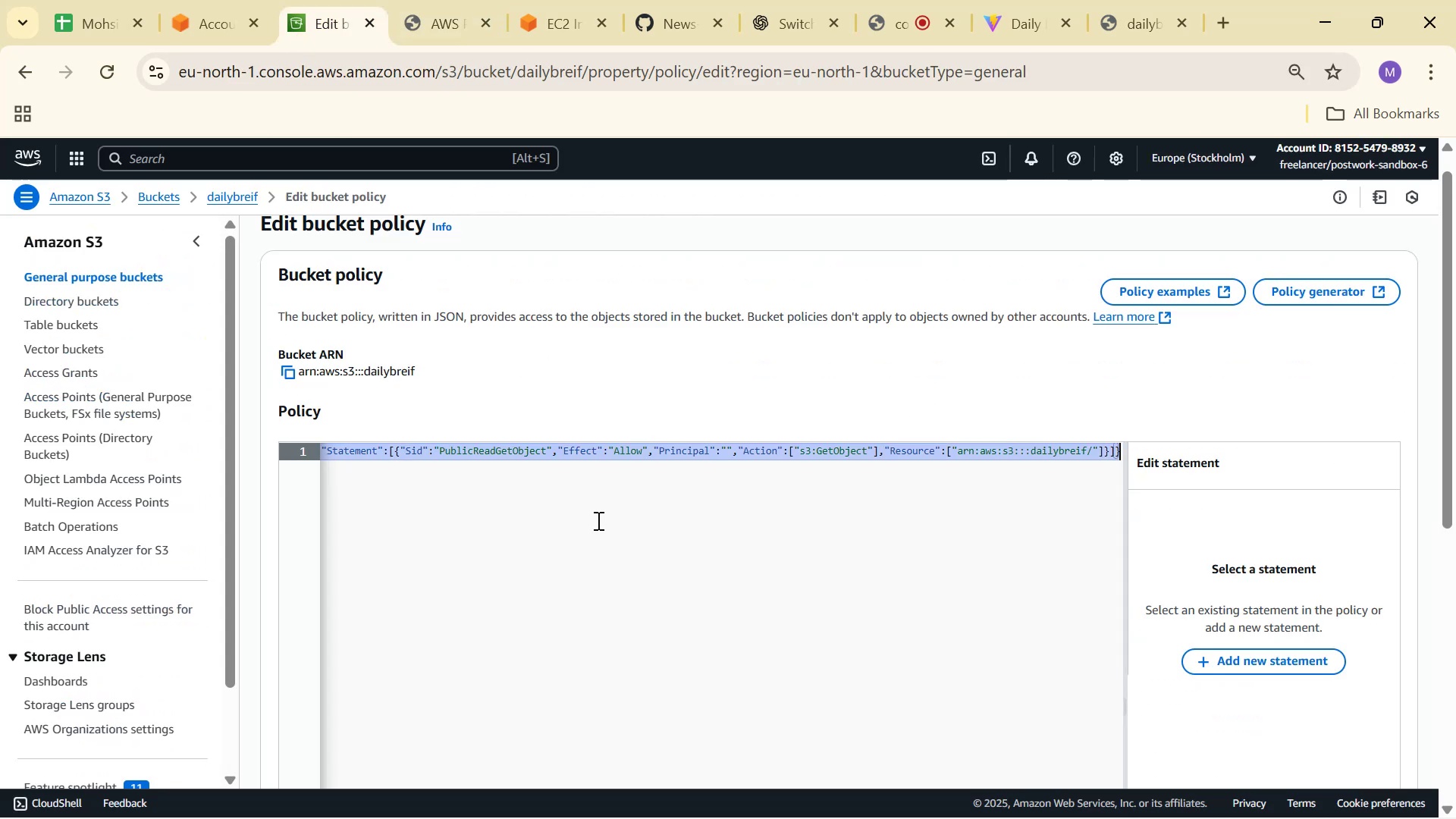 
key(Control+V)
 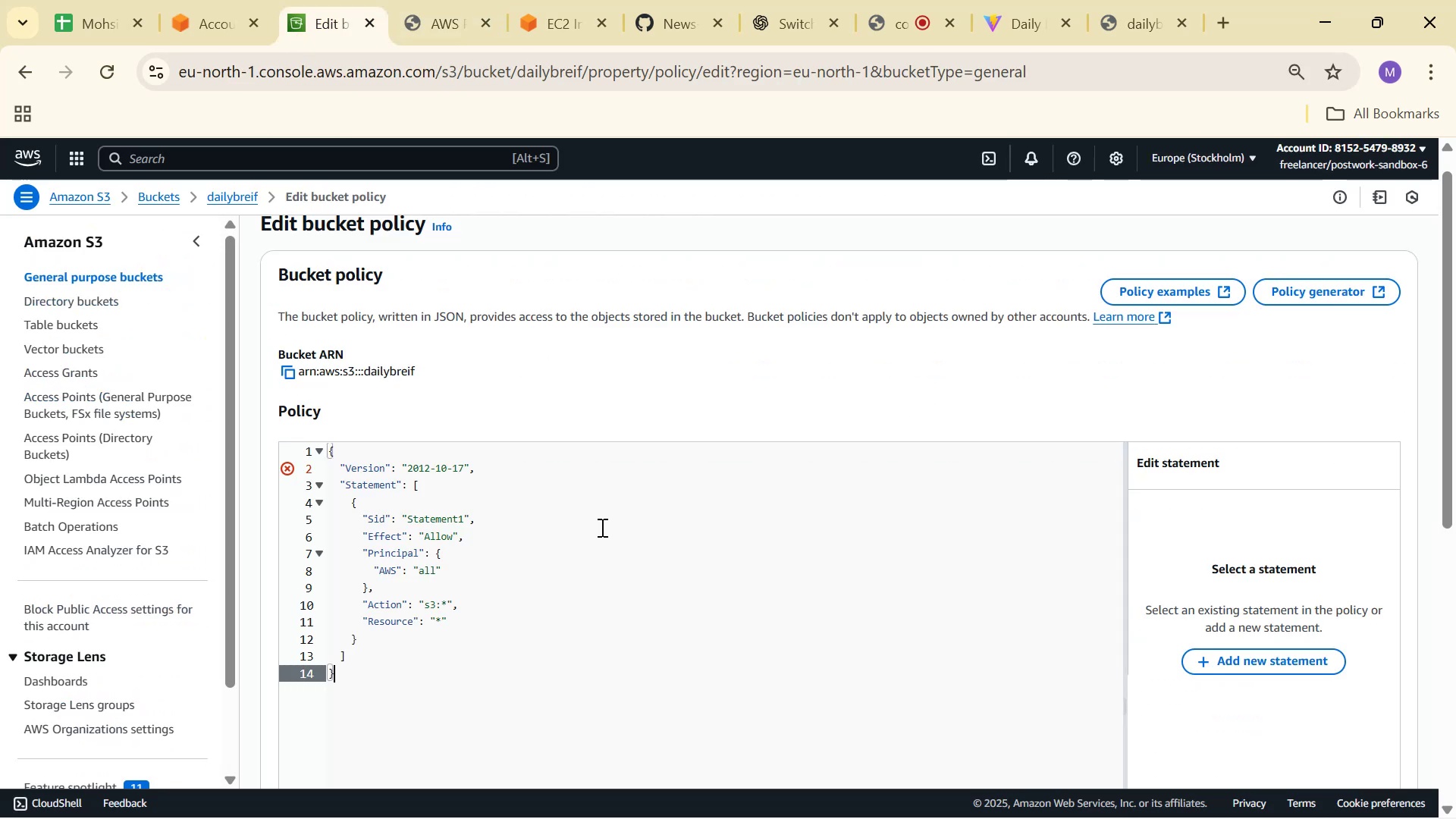 
scroll: coordinate [666, 526], scroll_direction: down, amount: 5.0
 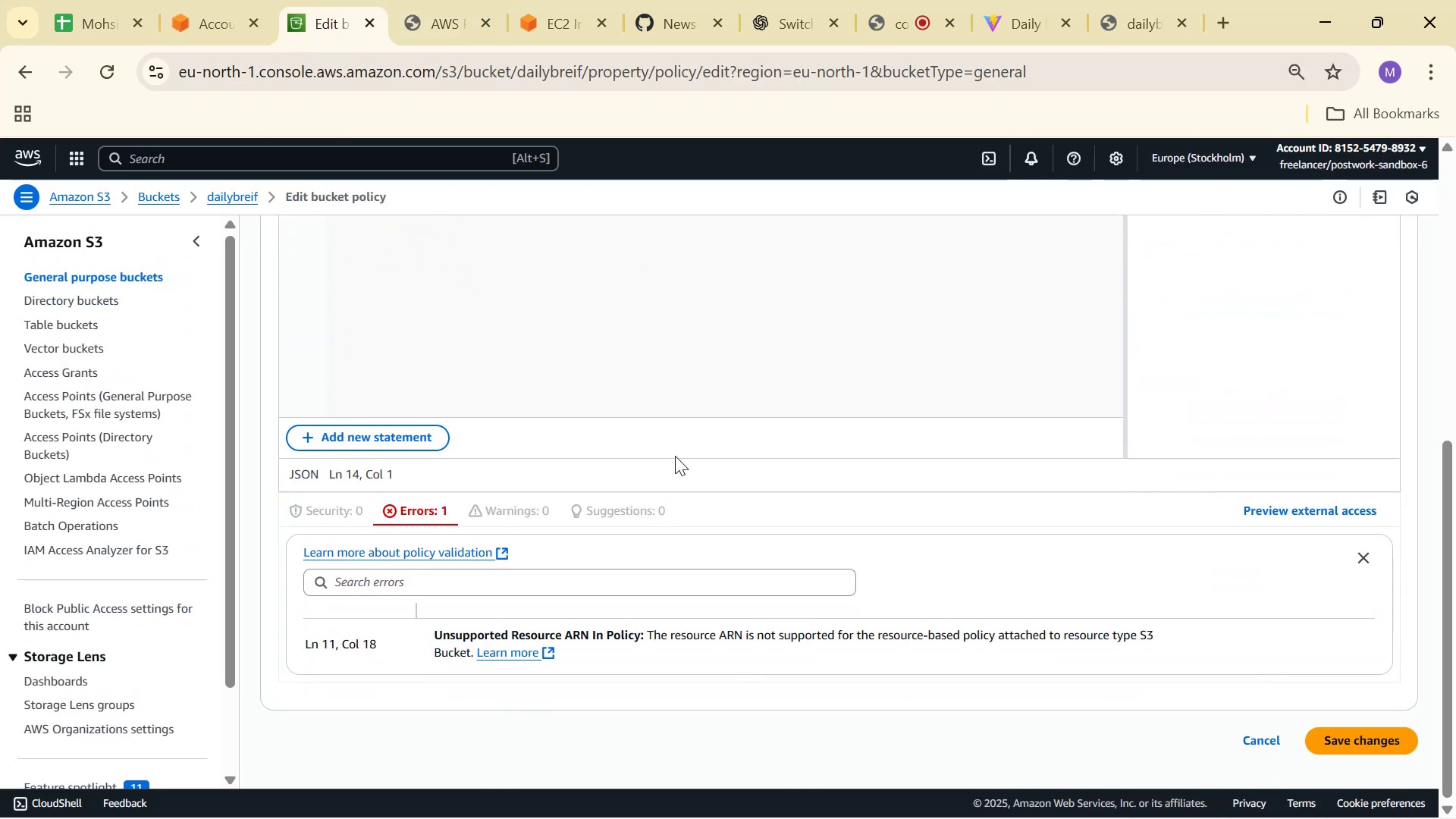 
scroll: coordinate [677, 449], scroll_direction: up, amount: 3.0
 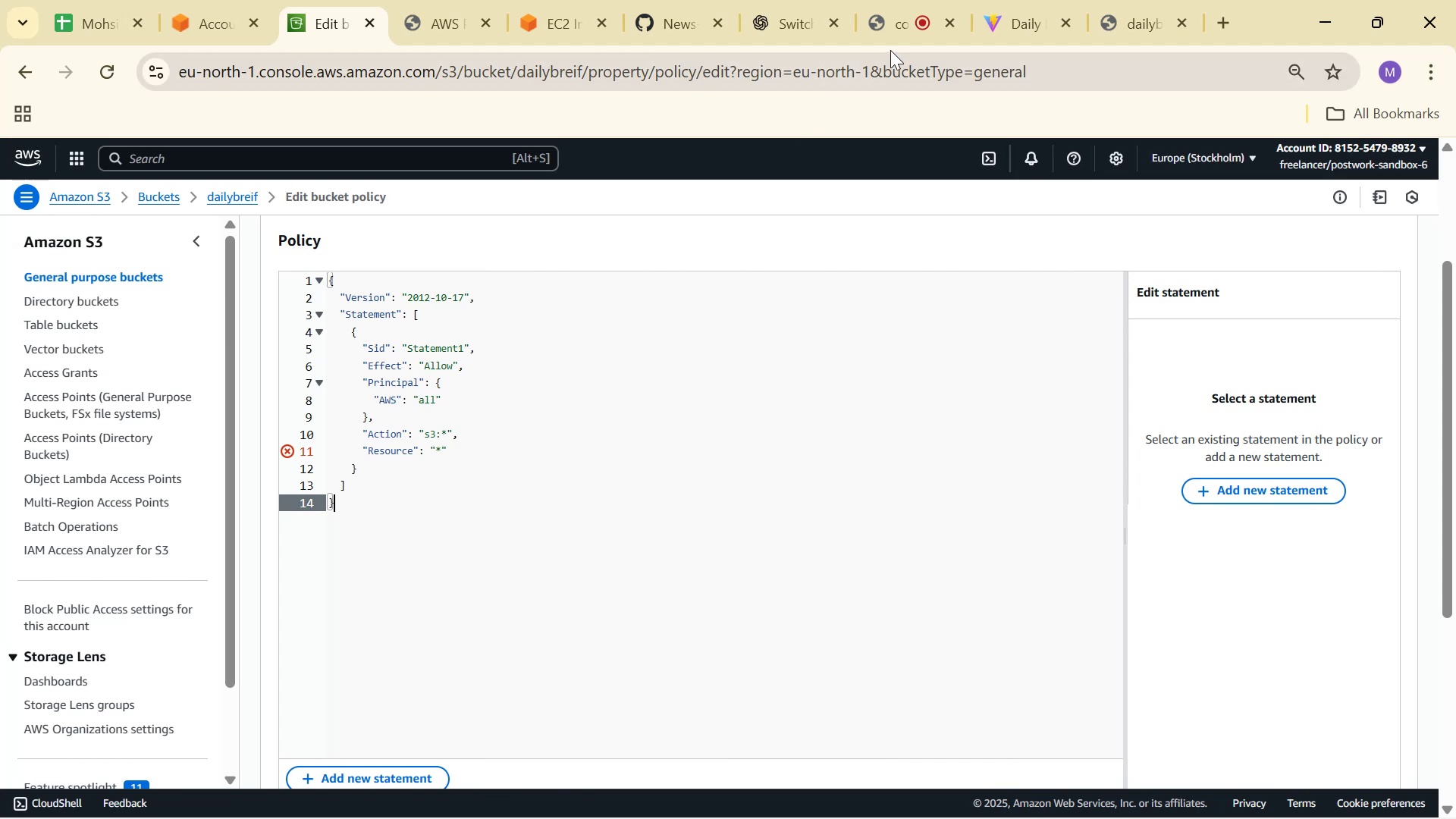 
wait(6.8)
 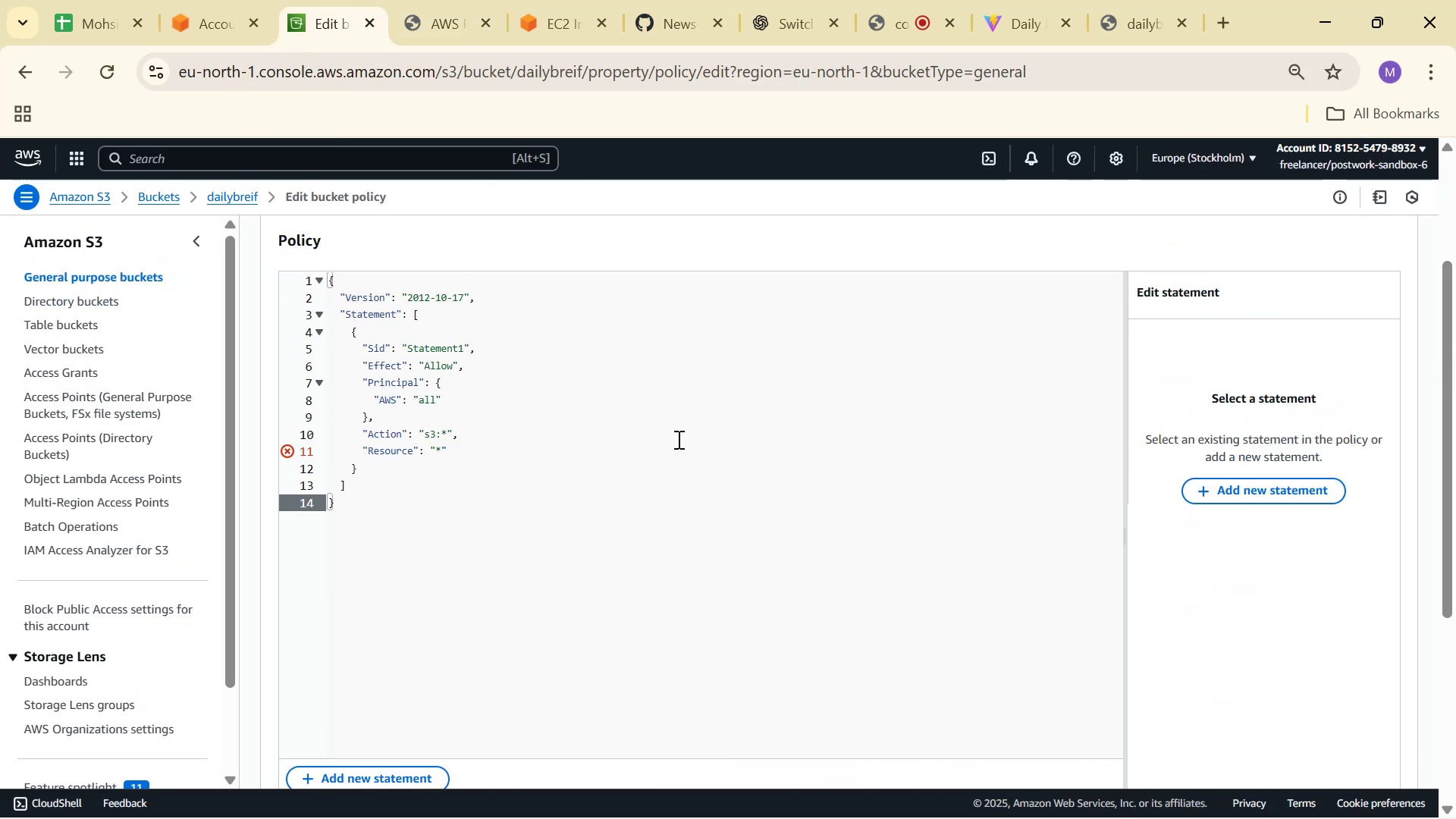 
left_click([764, 28])
 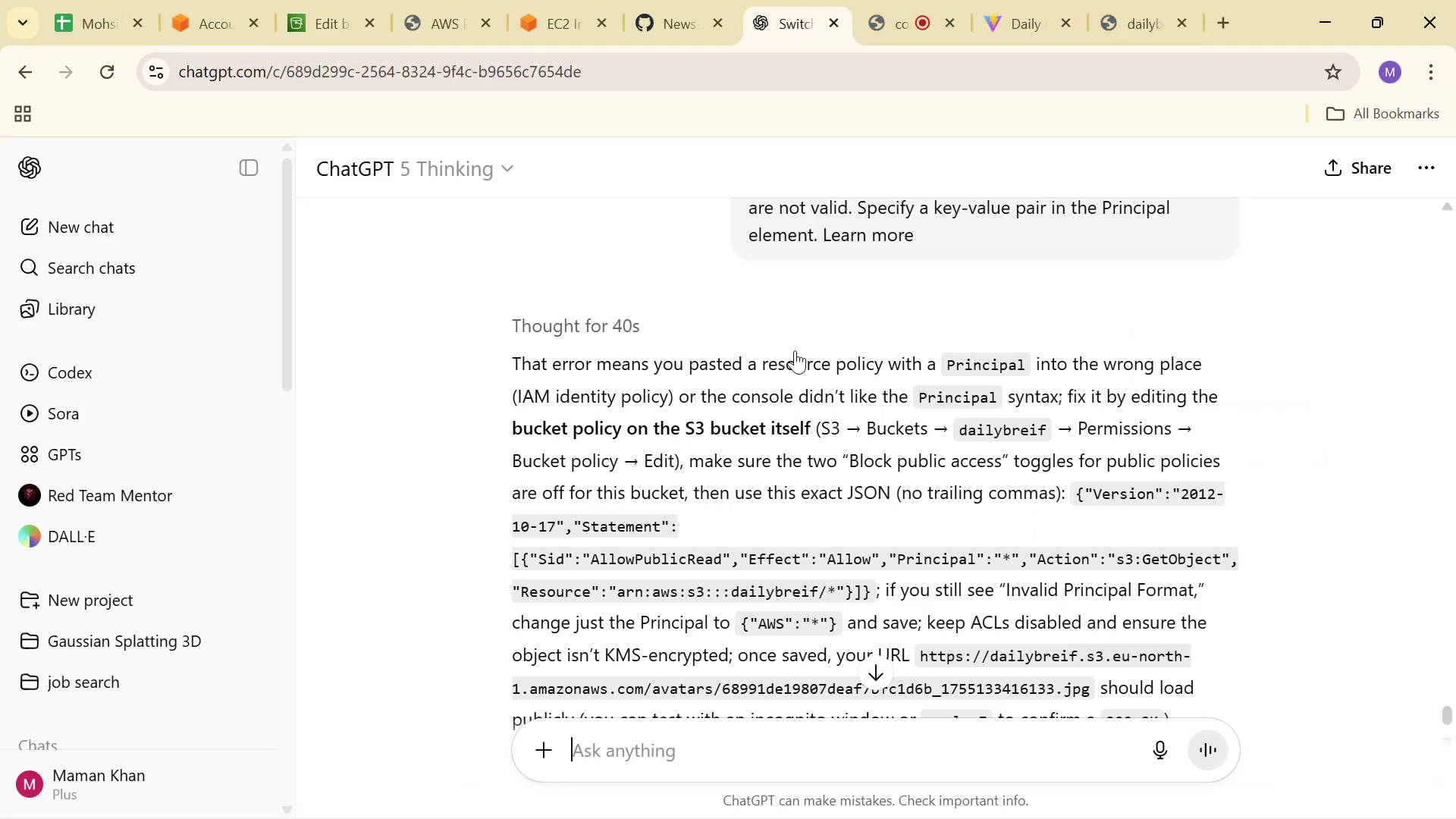 
scroll: coordinate [792, 422], scroll_direction: down, amount: 1.0
 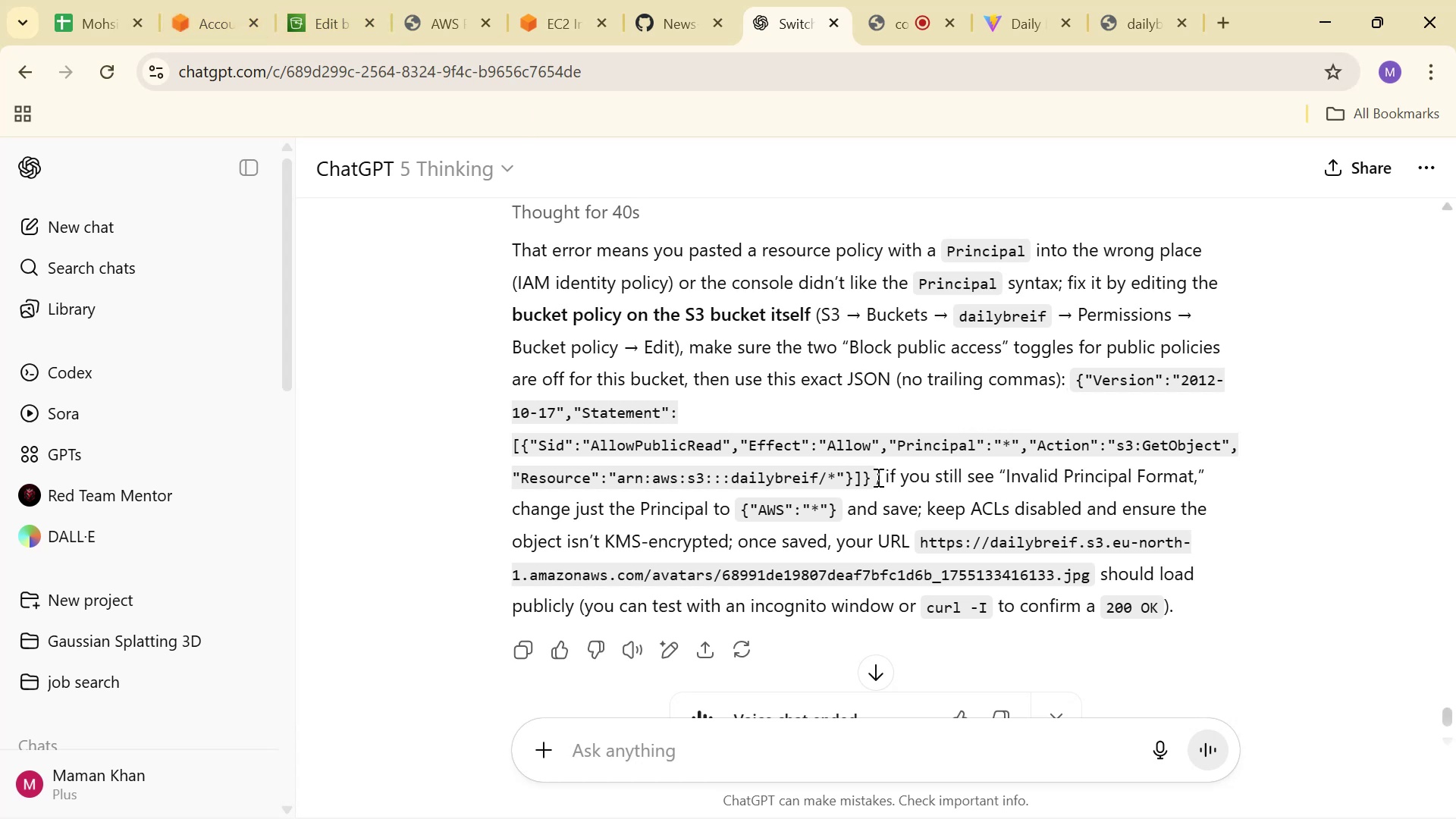 
wait(15.58)
 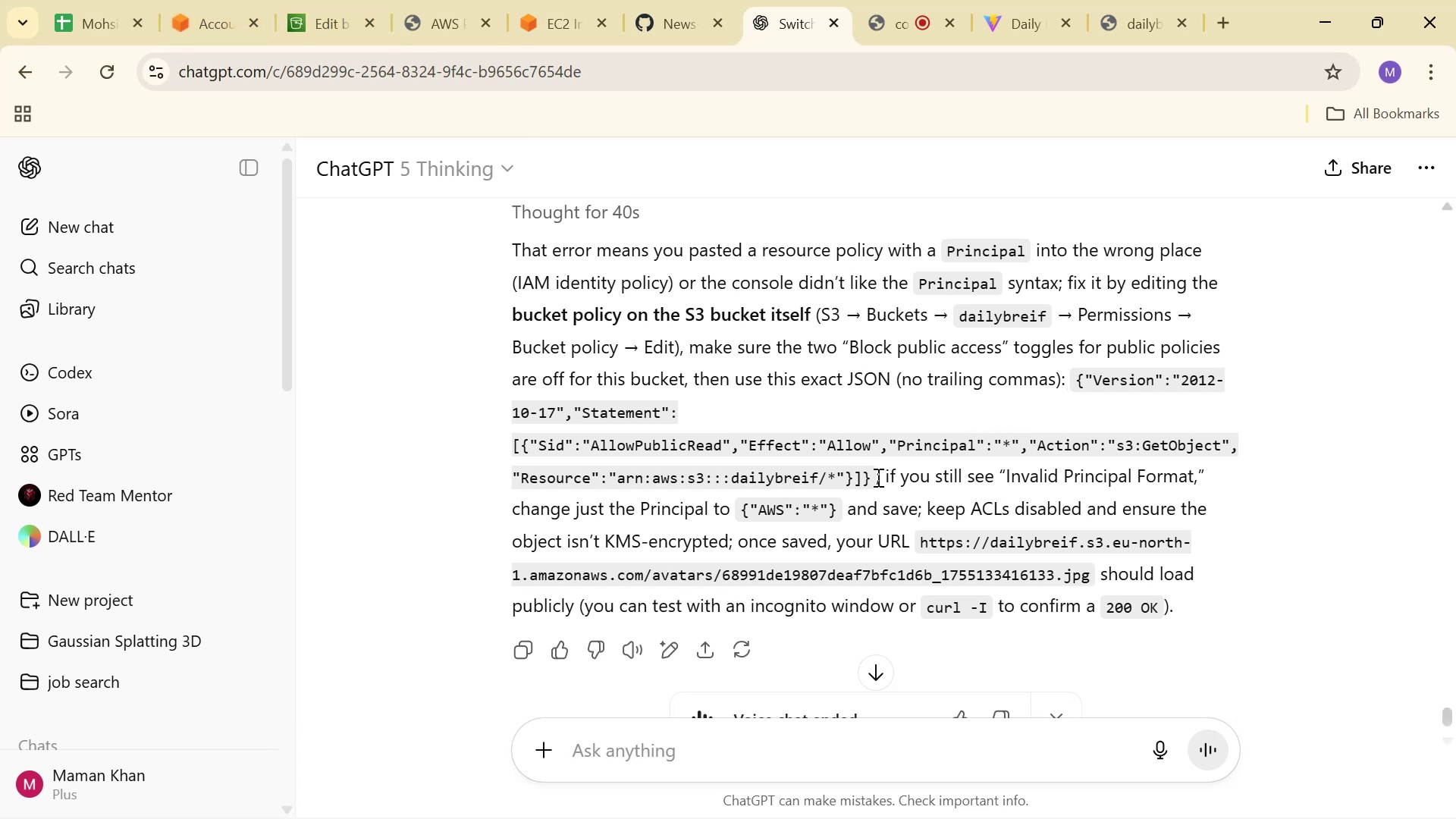 
mouse_move([790, 38])
 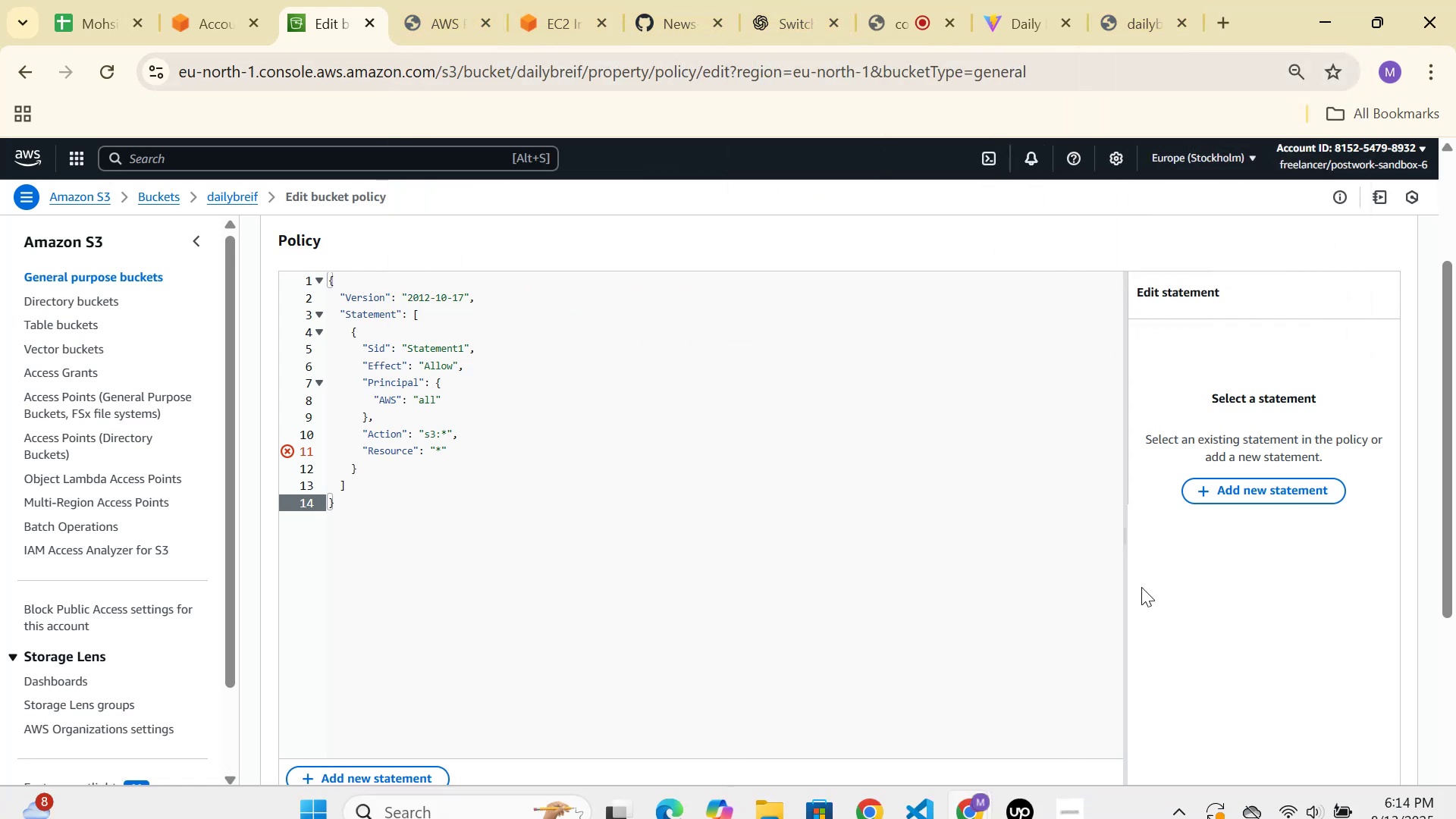 
left_click([756, 0])
 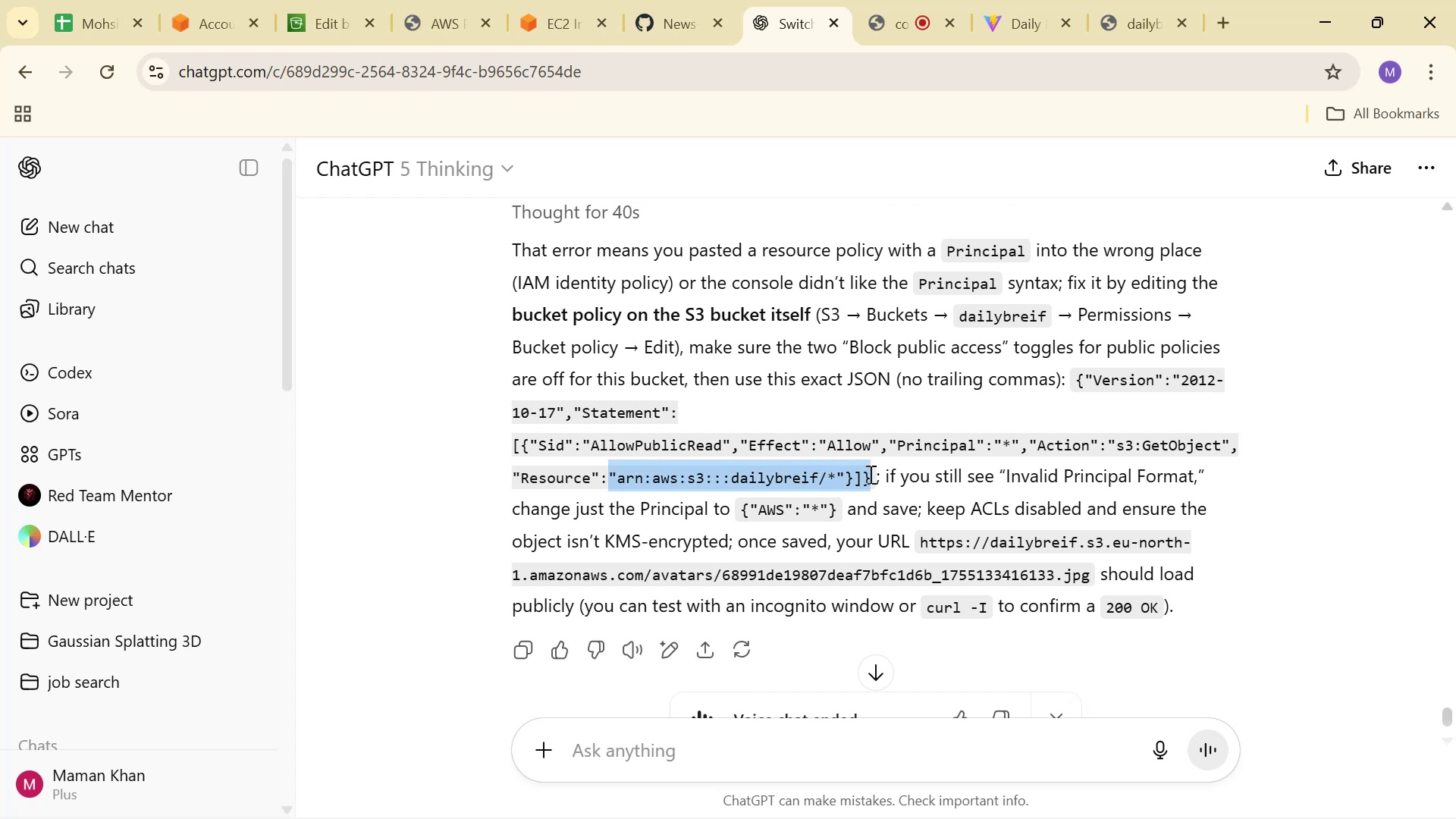 
wait(6.05)
 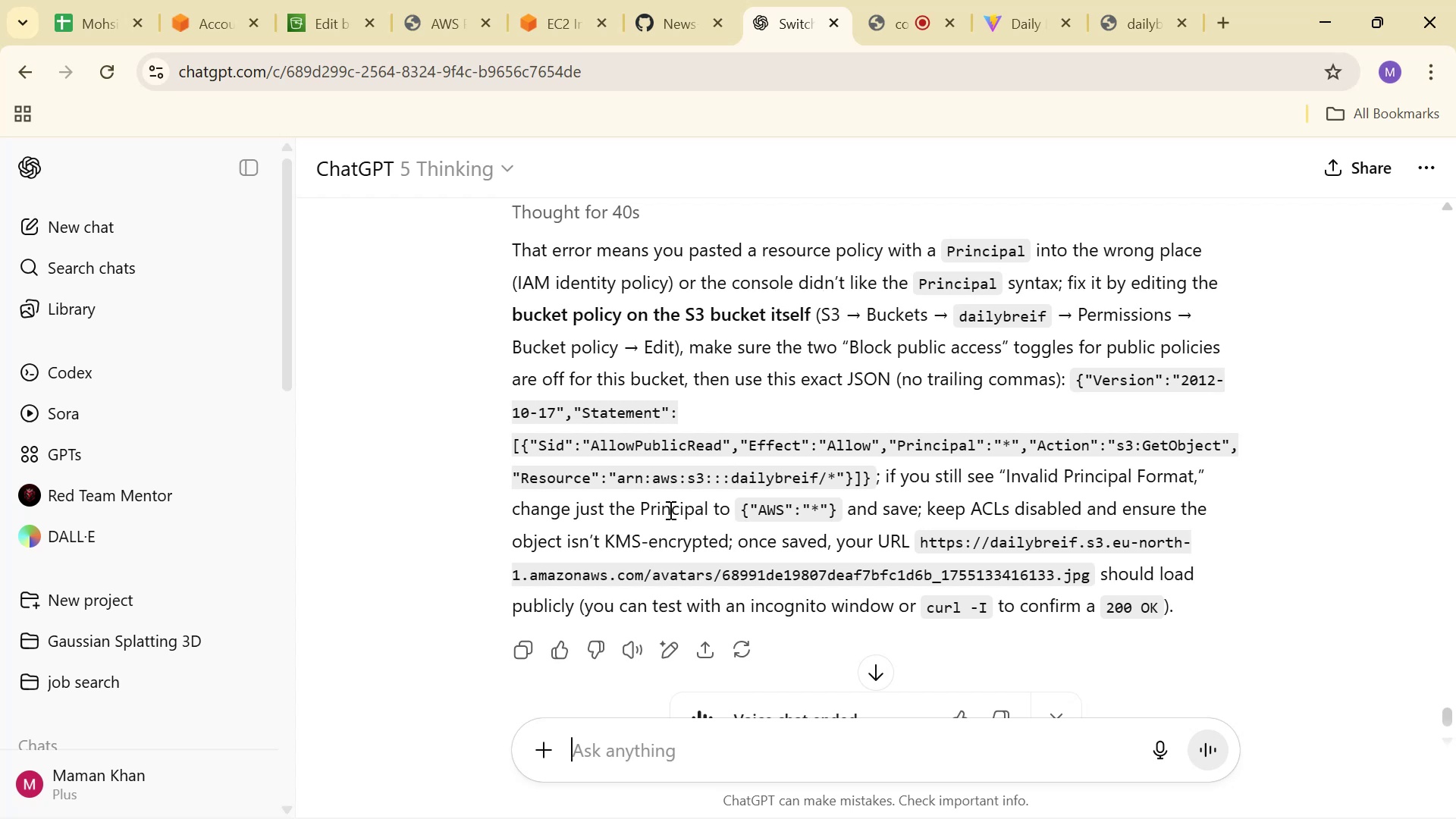 
double_click([845, 475])
 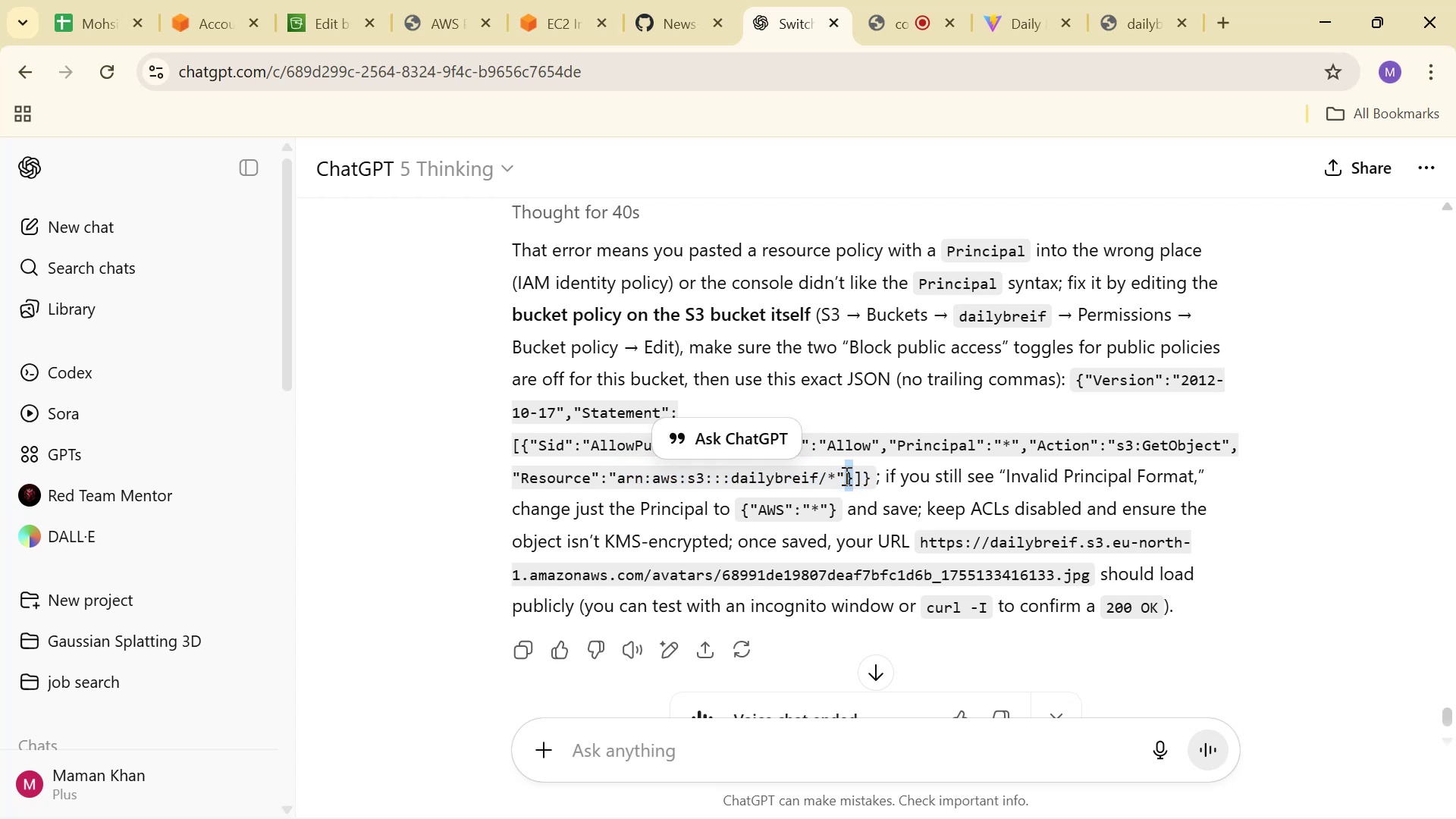 
key(Control+C)
 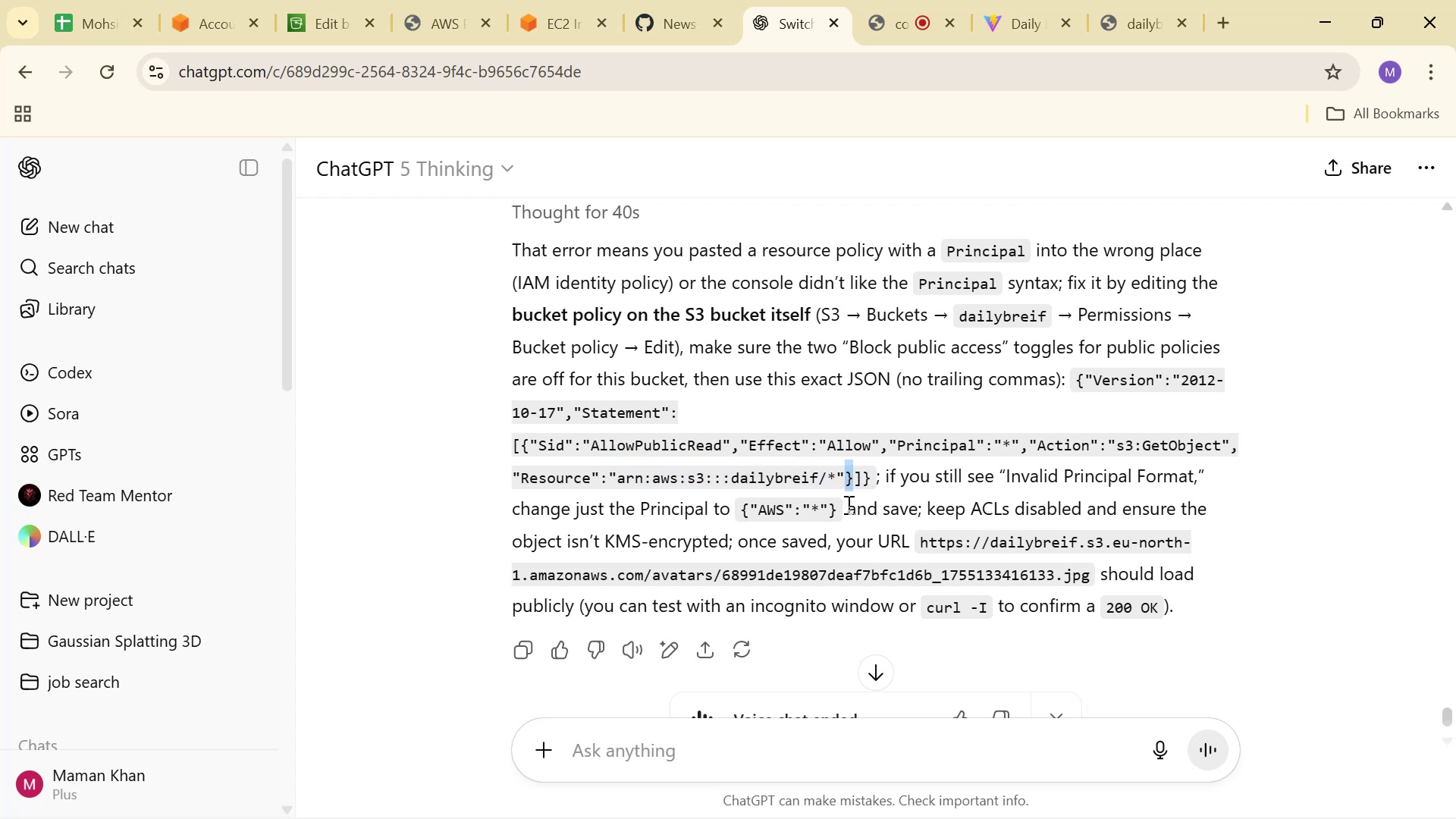 
left_click([840, 500])
 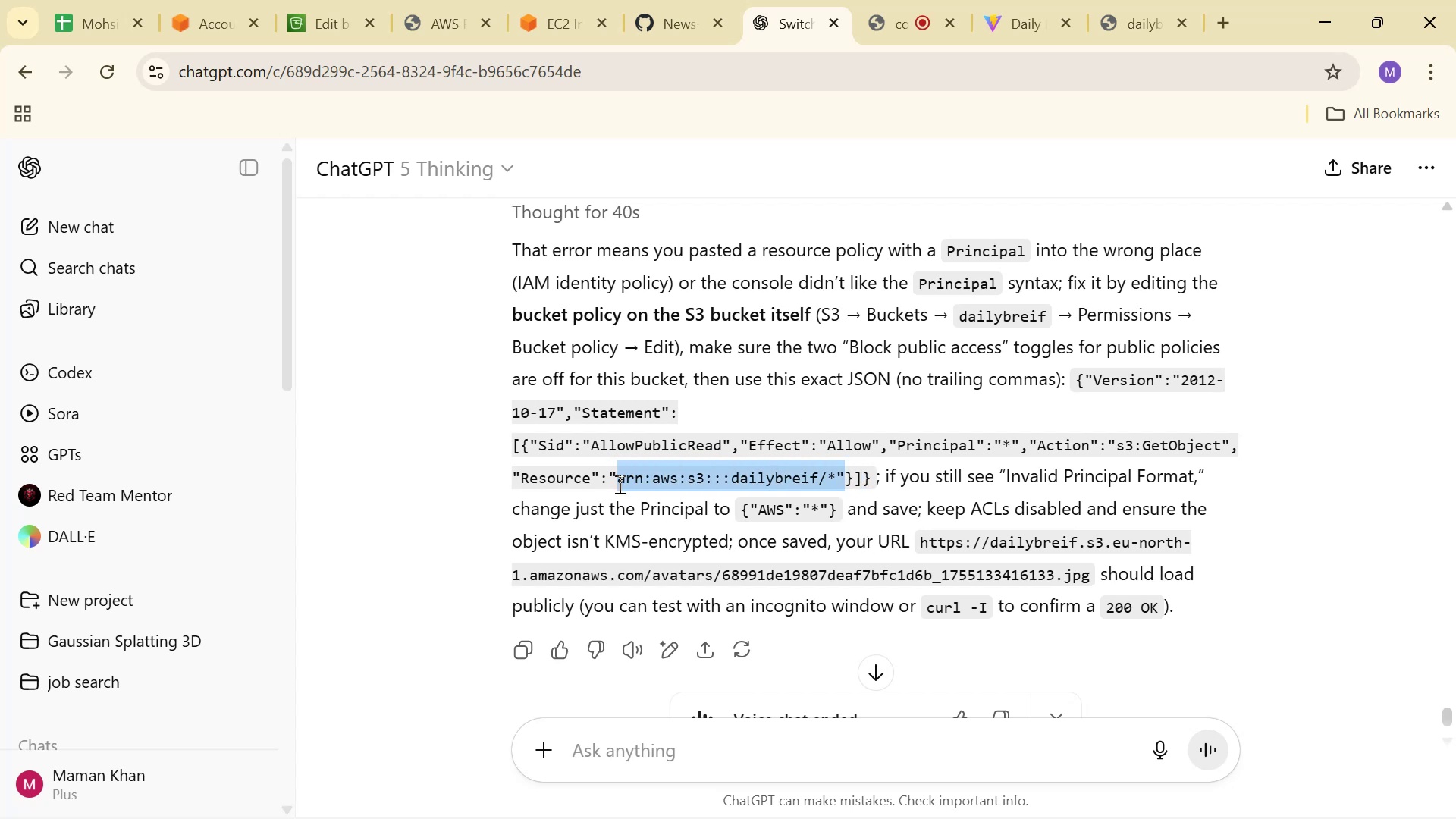 
left_click([607, 491])
 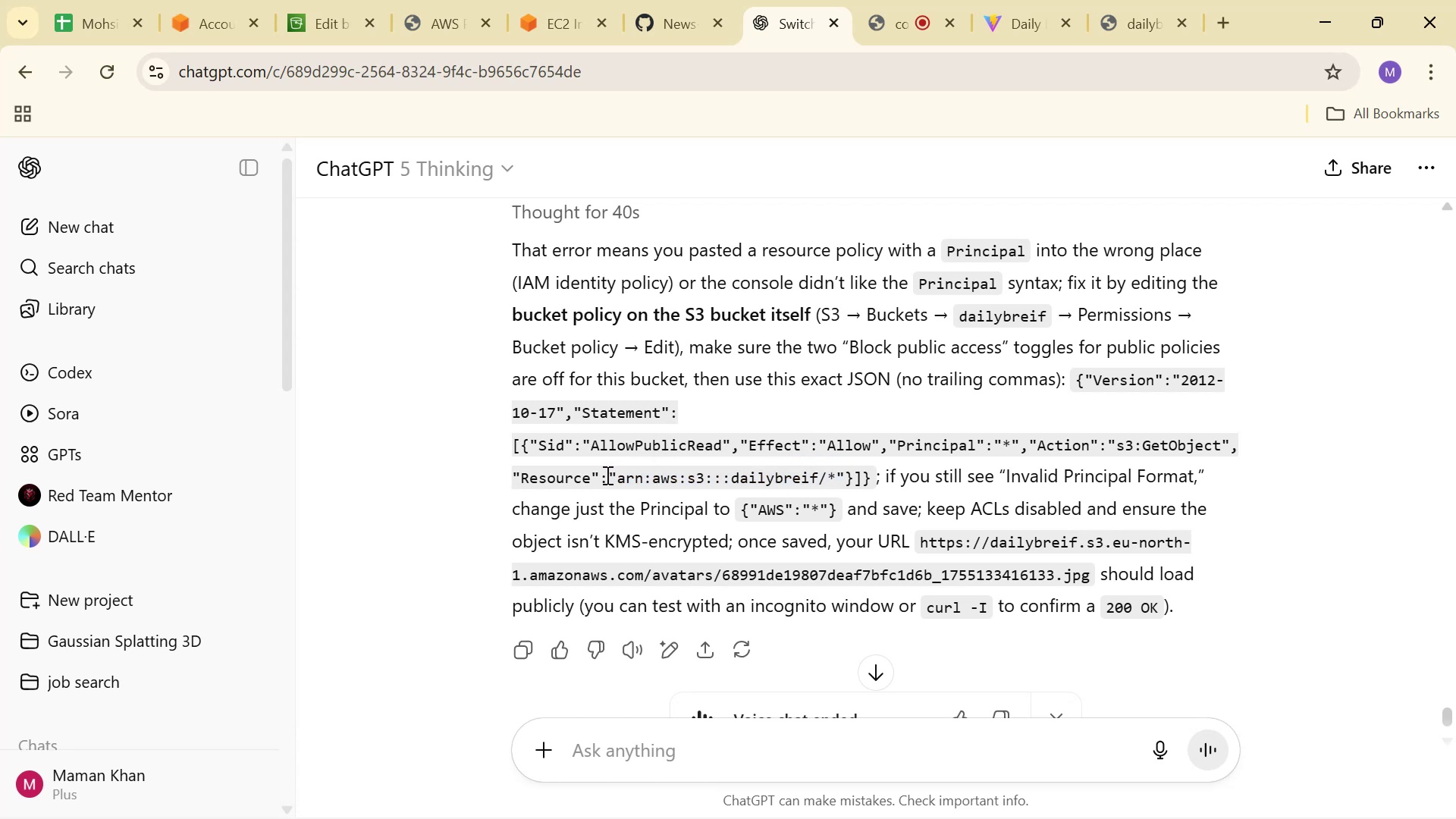 
wait(5.9)
 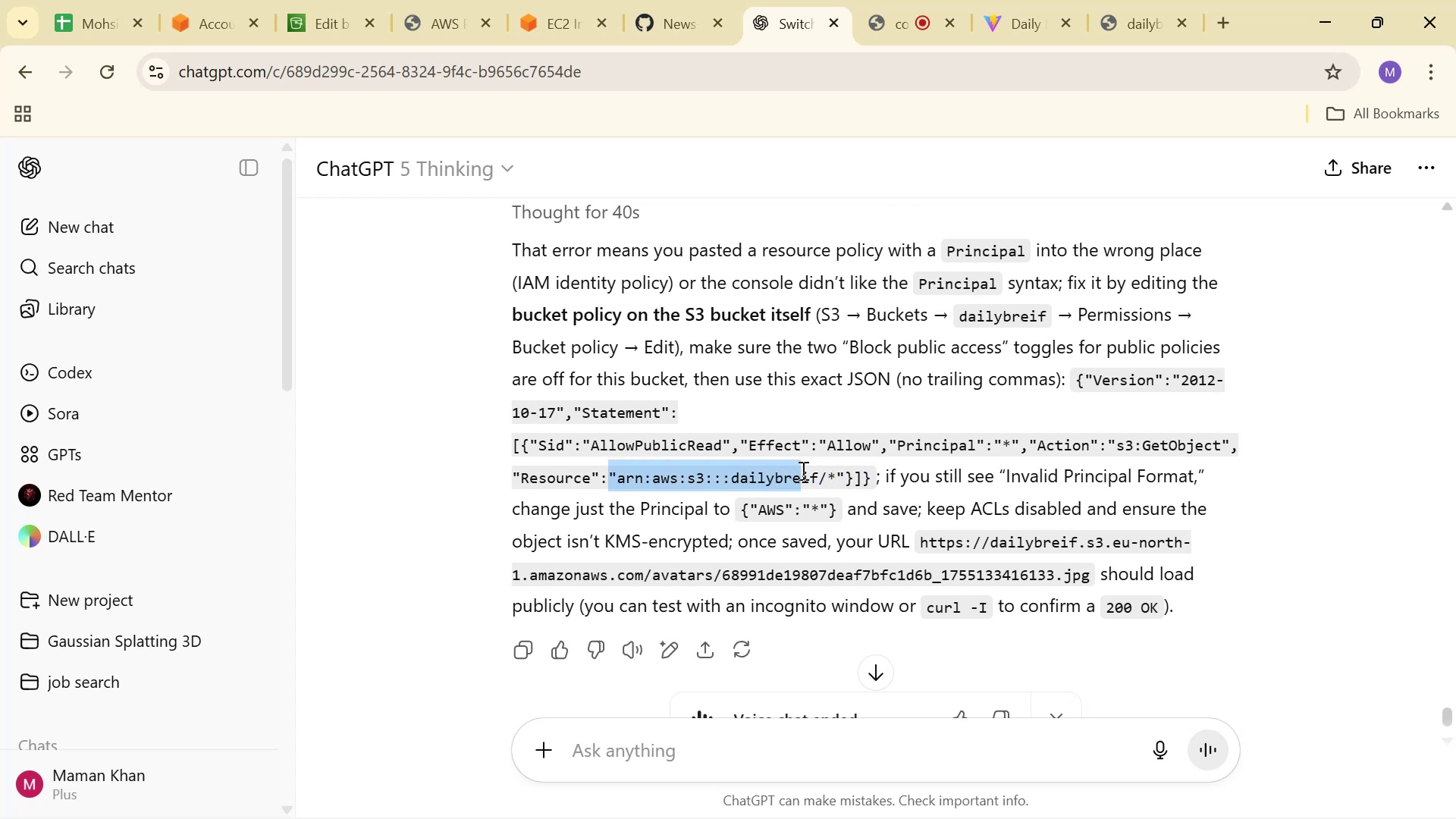 
key(Control+C)
 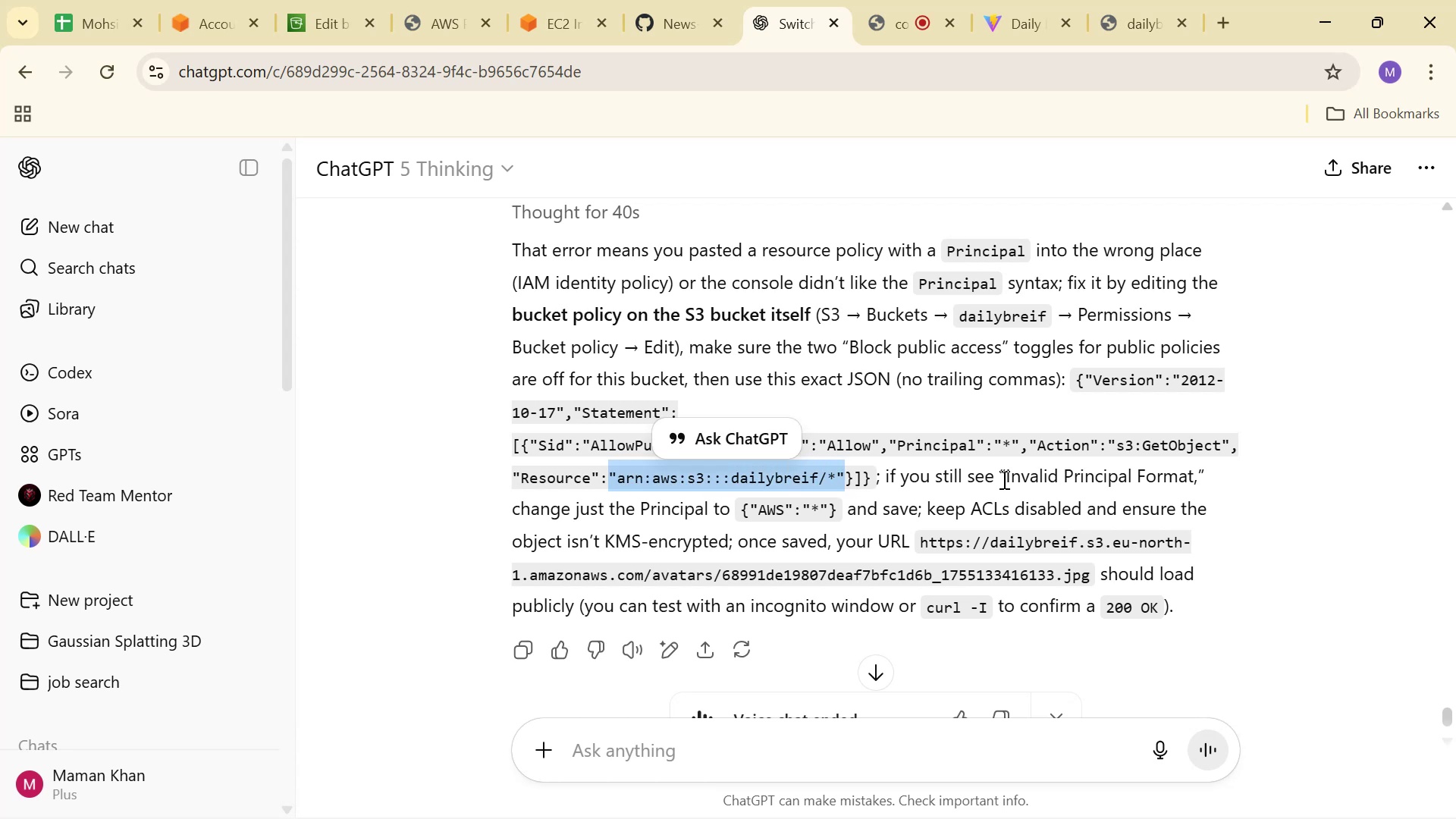 
key(Control+C)
 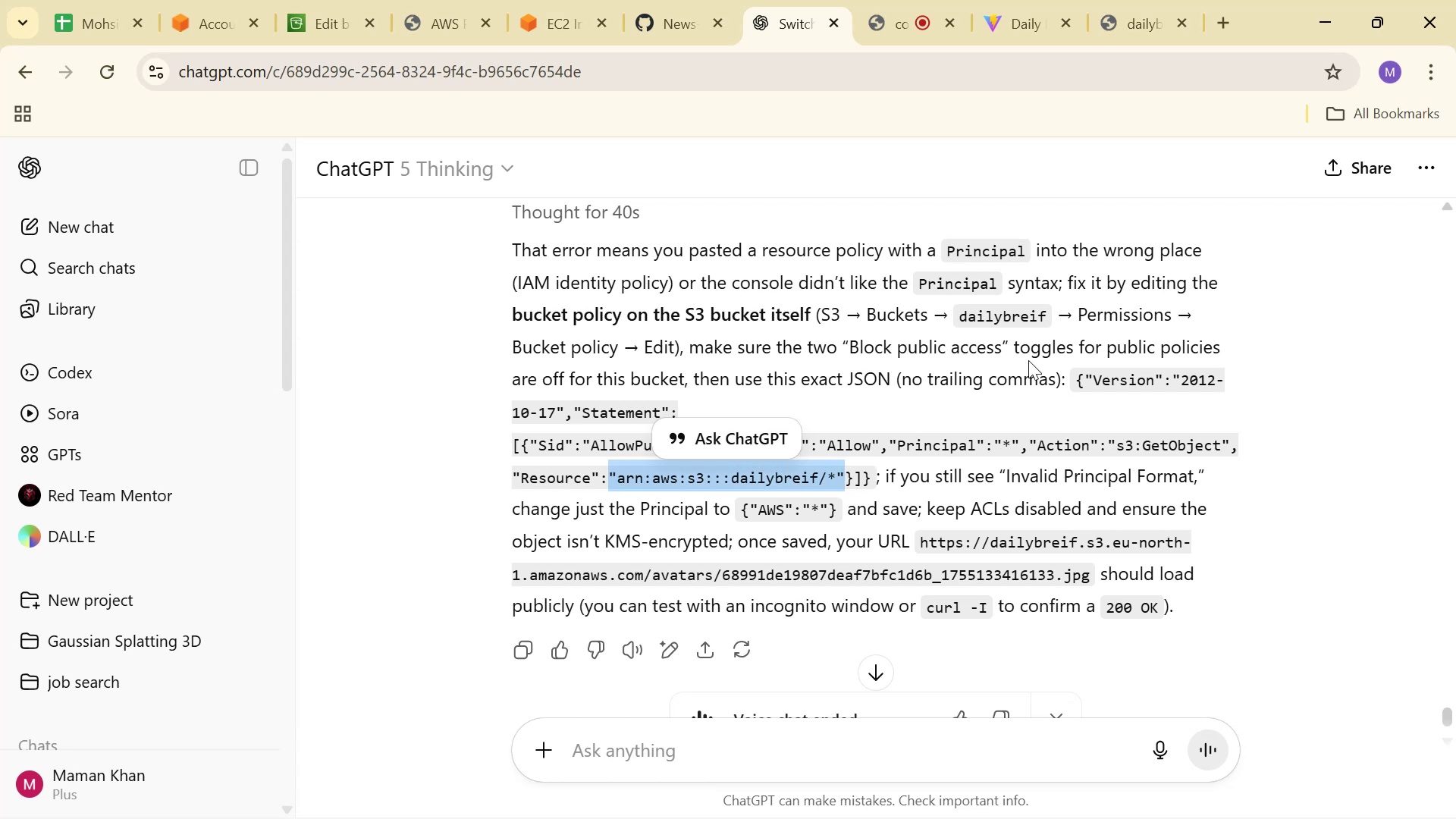 
key(Control+C)
 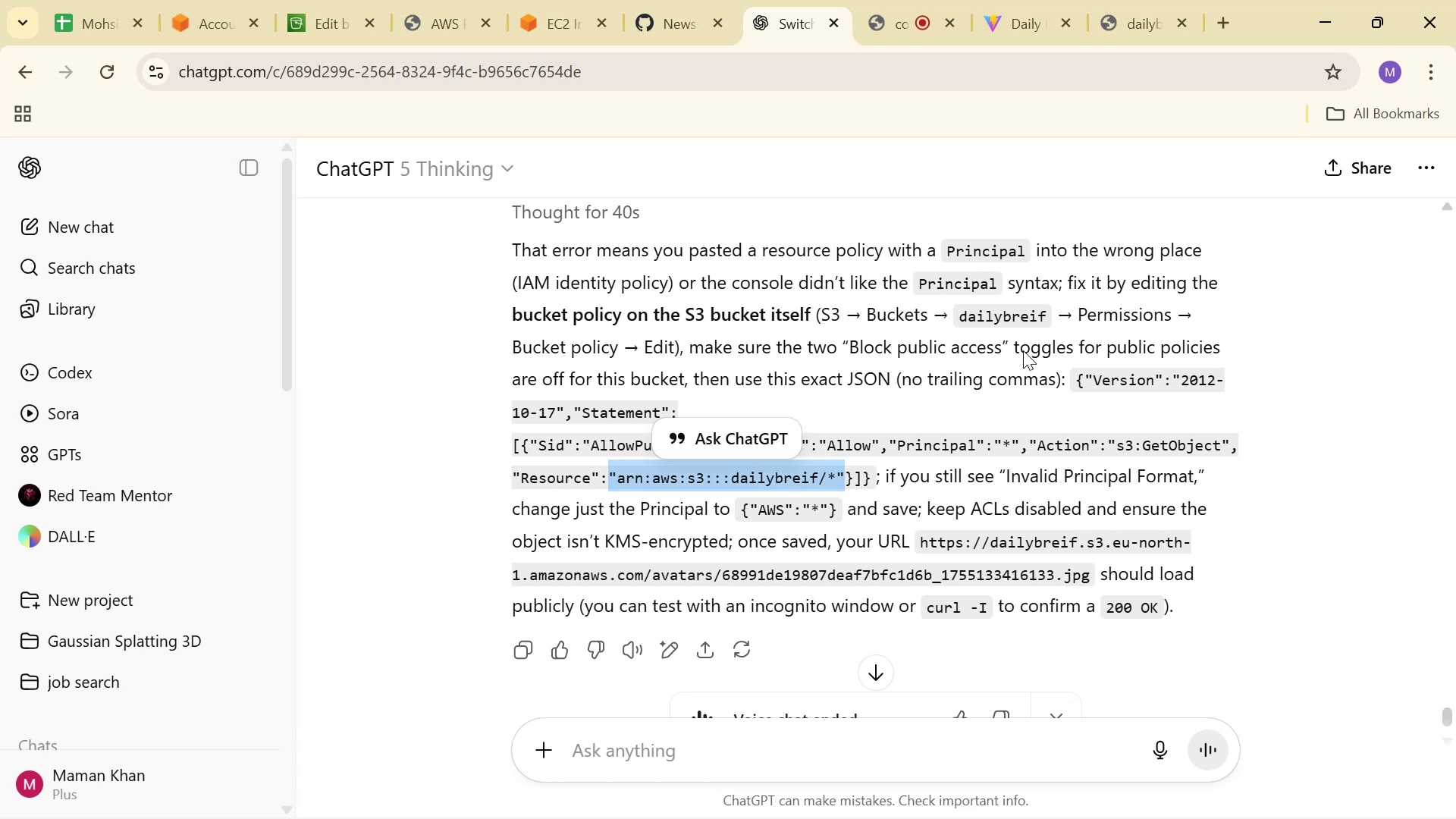 
key(Control+C)
 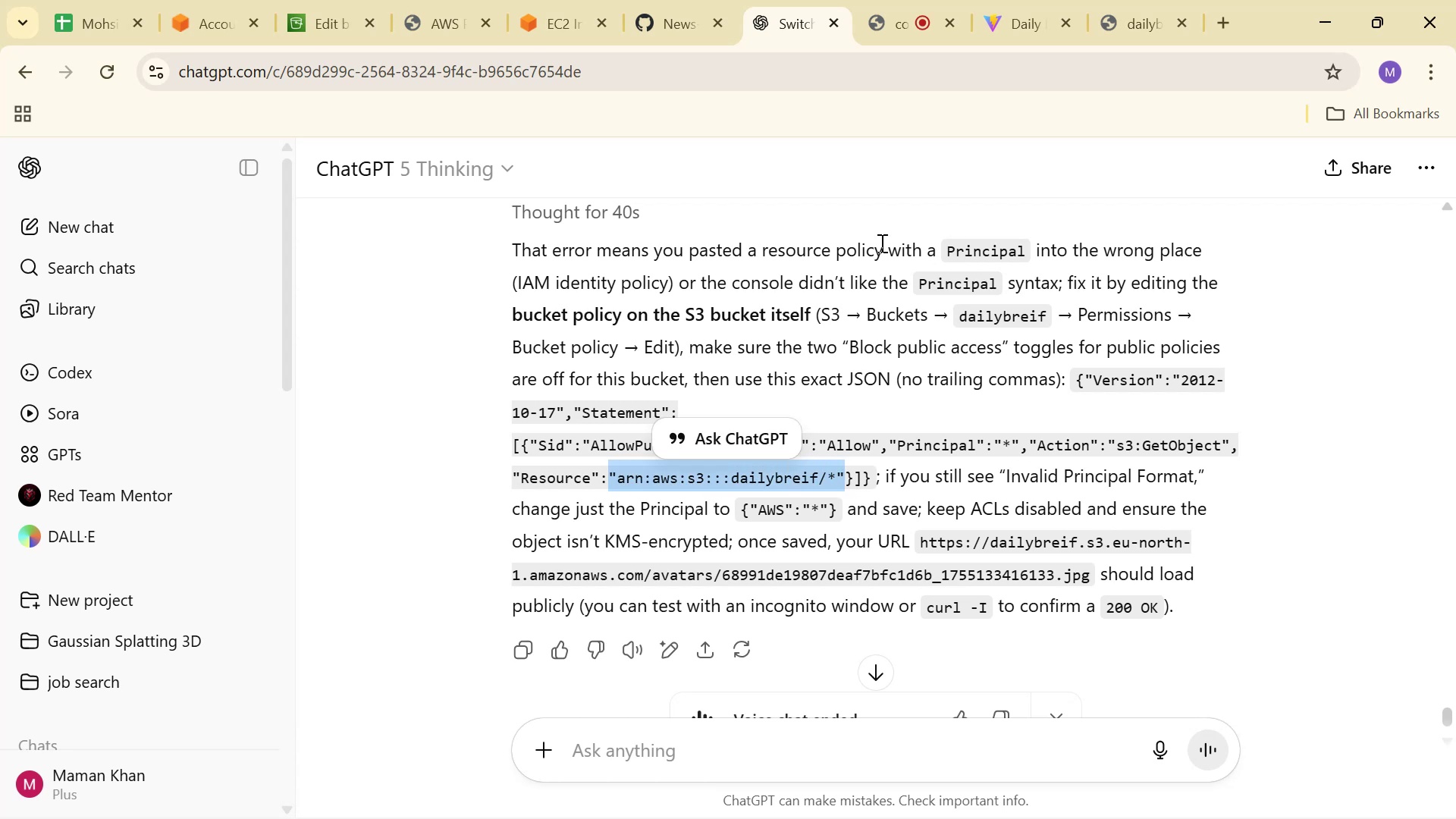 
key(Control+C)
 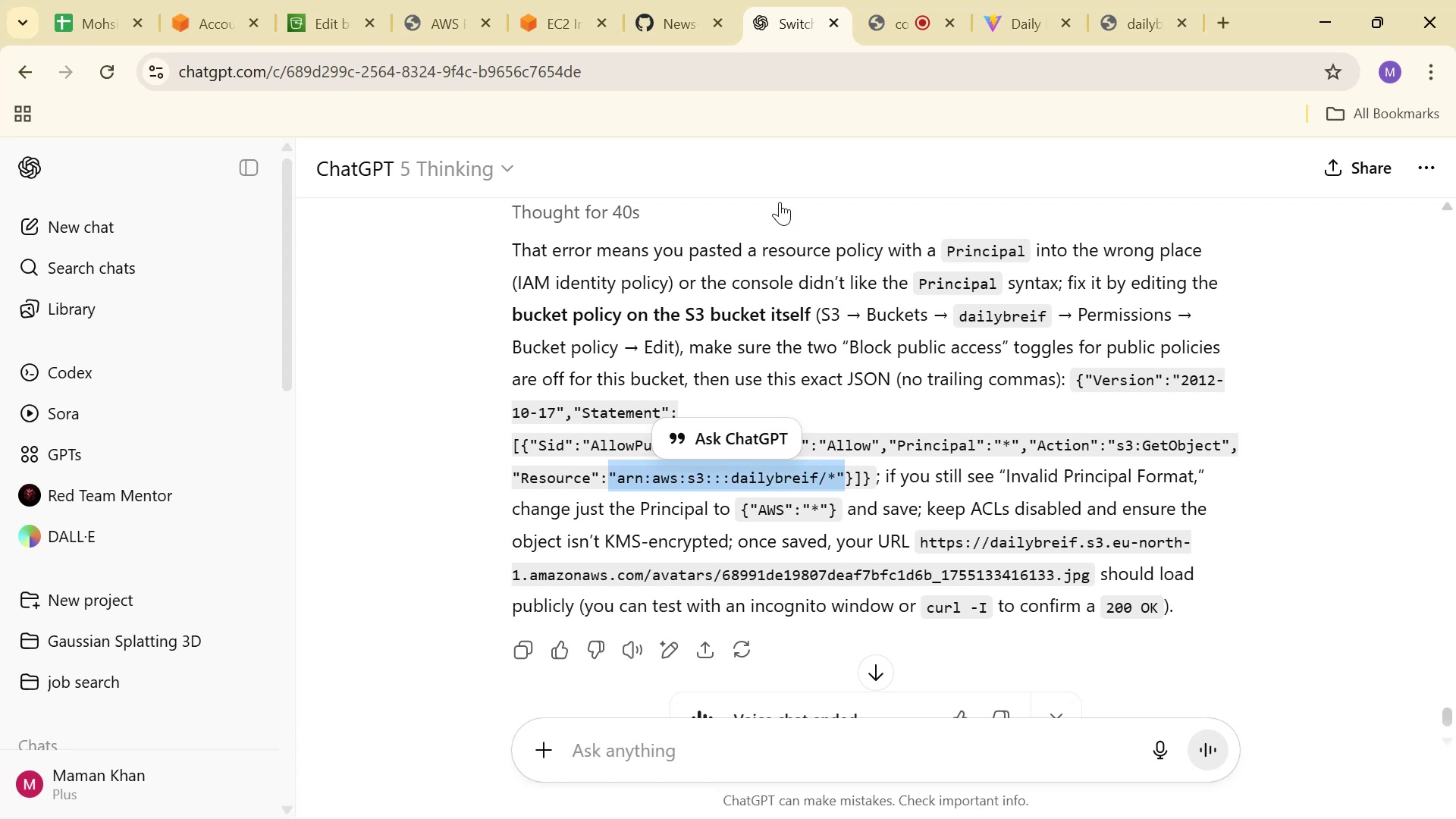 
key(Control+C)
 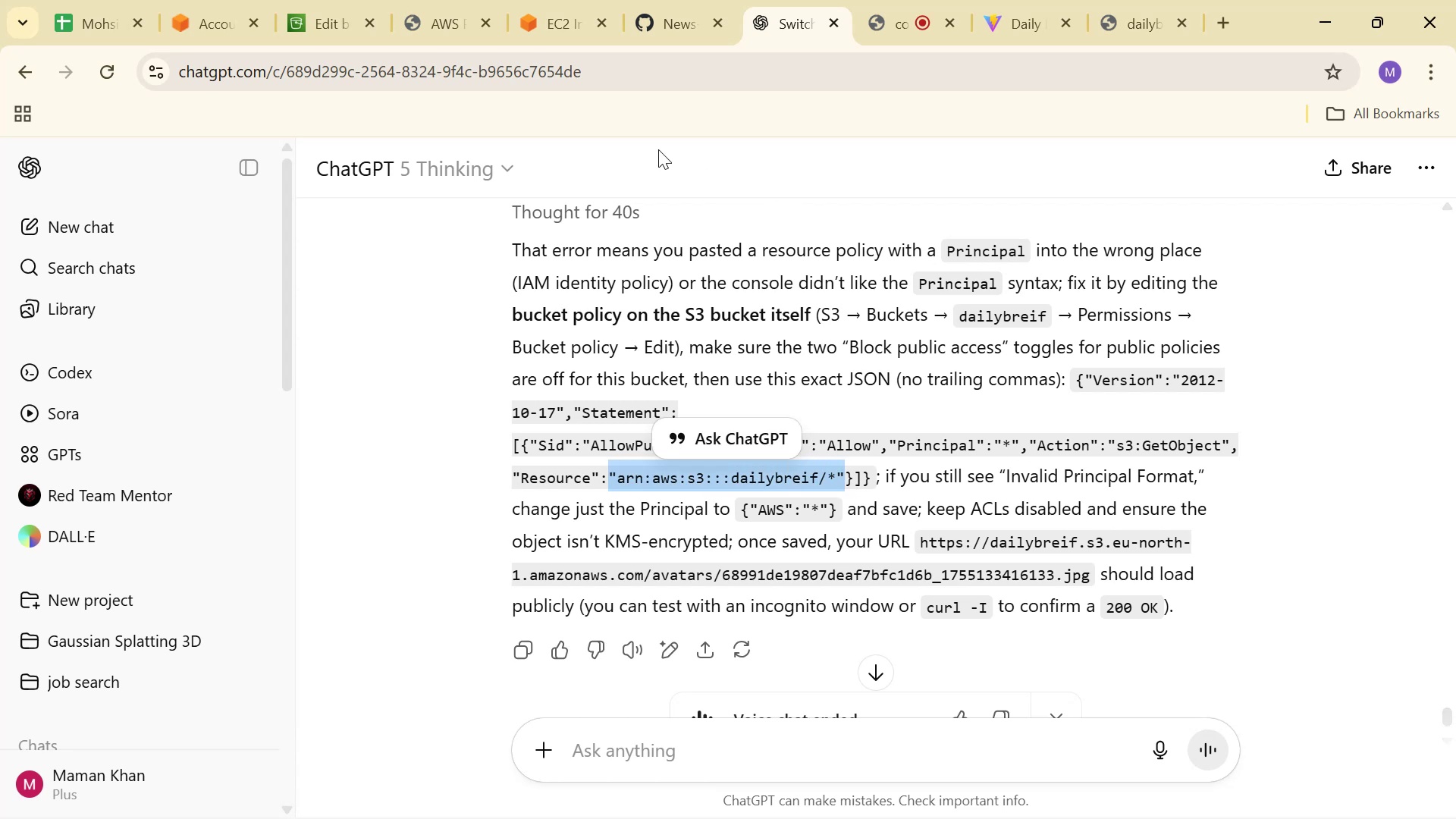 
key(Control+C)
 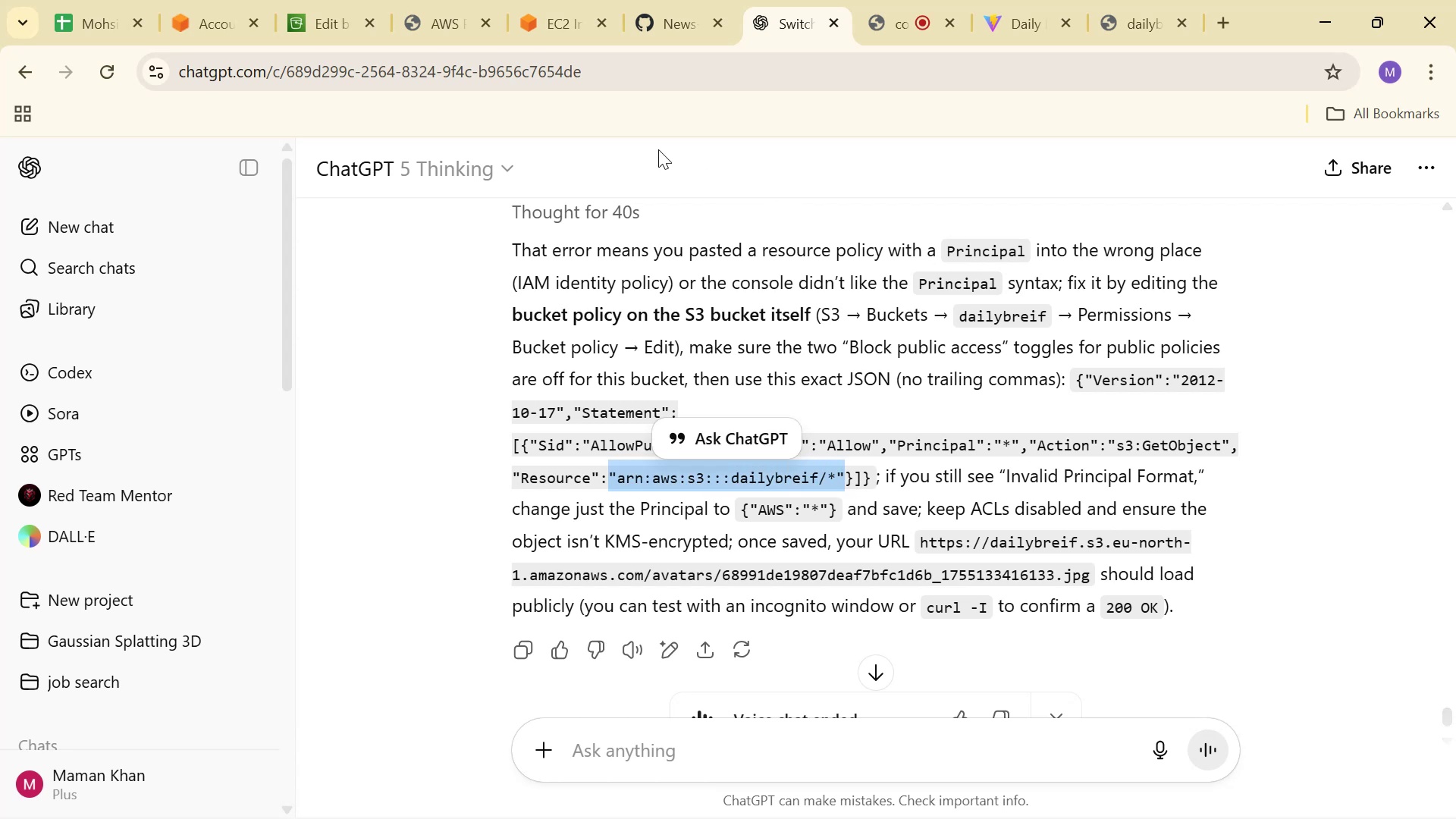 
key(Control+C)
 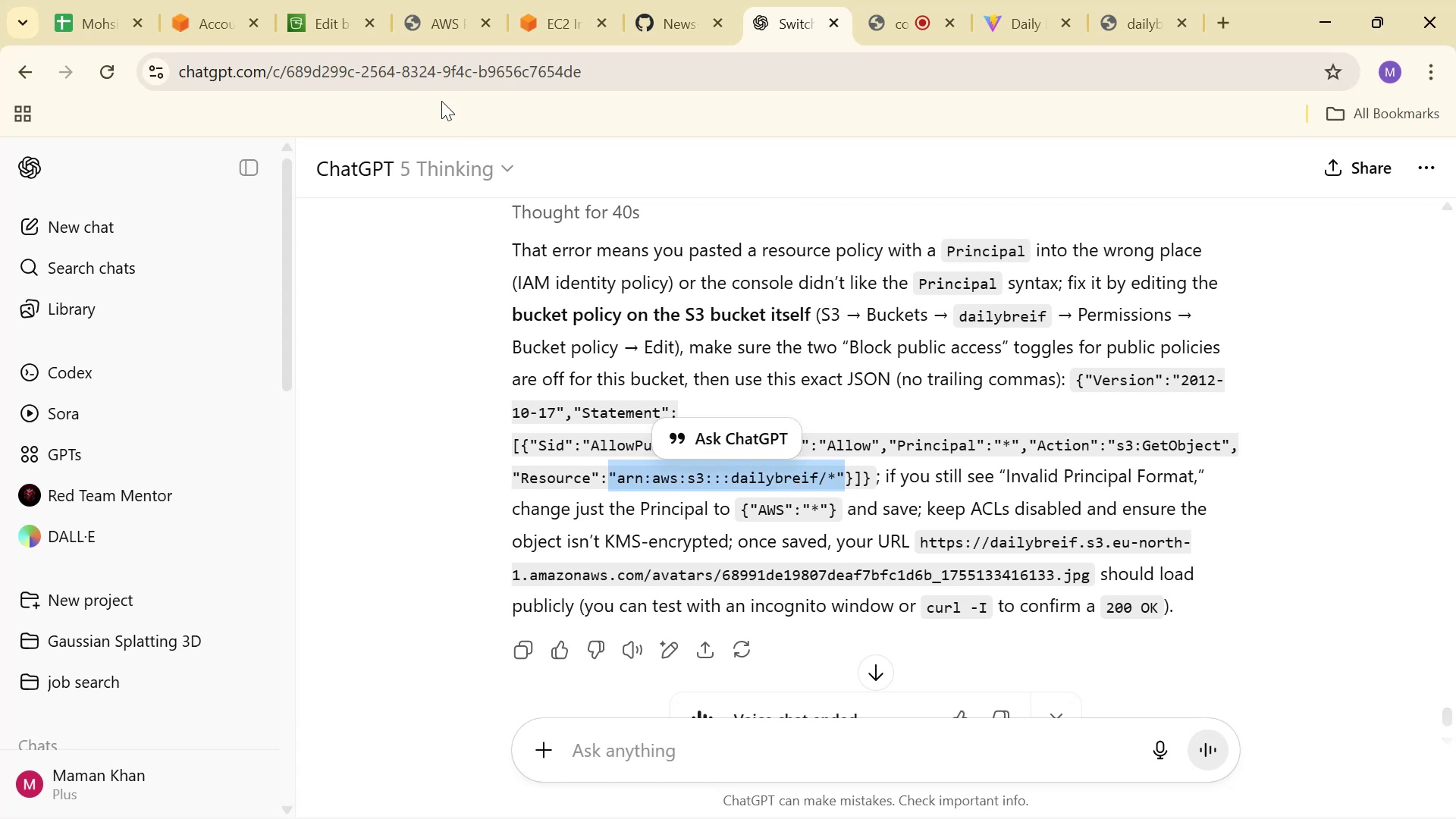 
key(Control+C)
 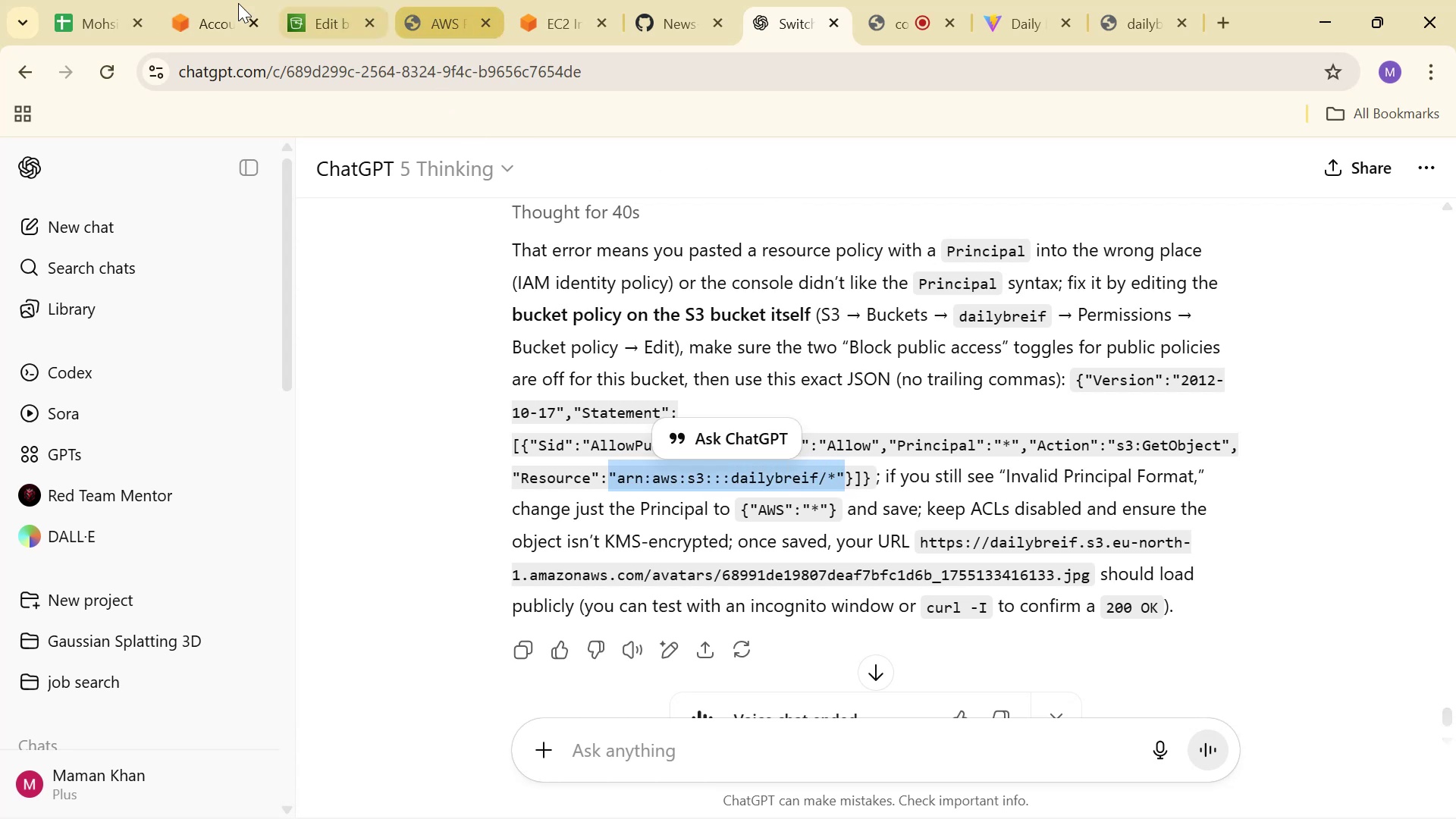 
left_click([218, 0])
 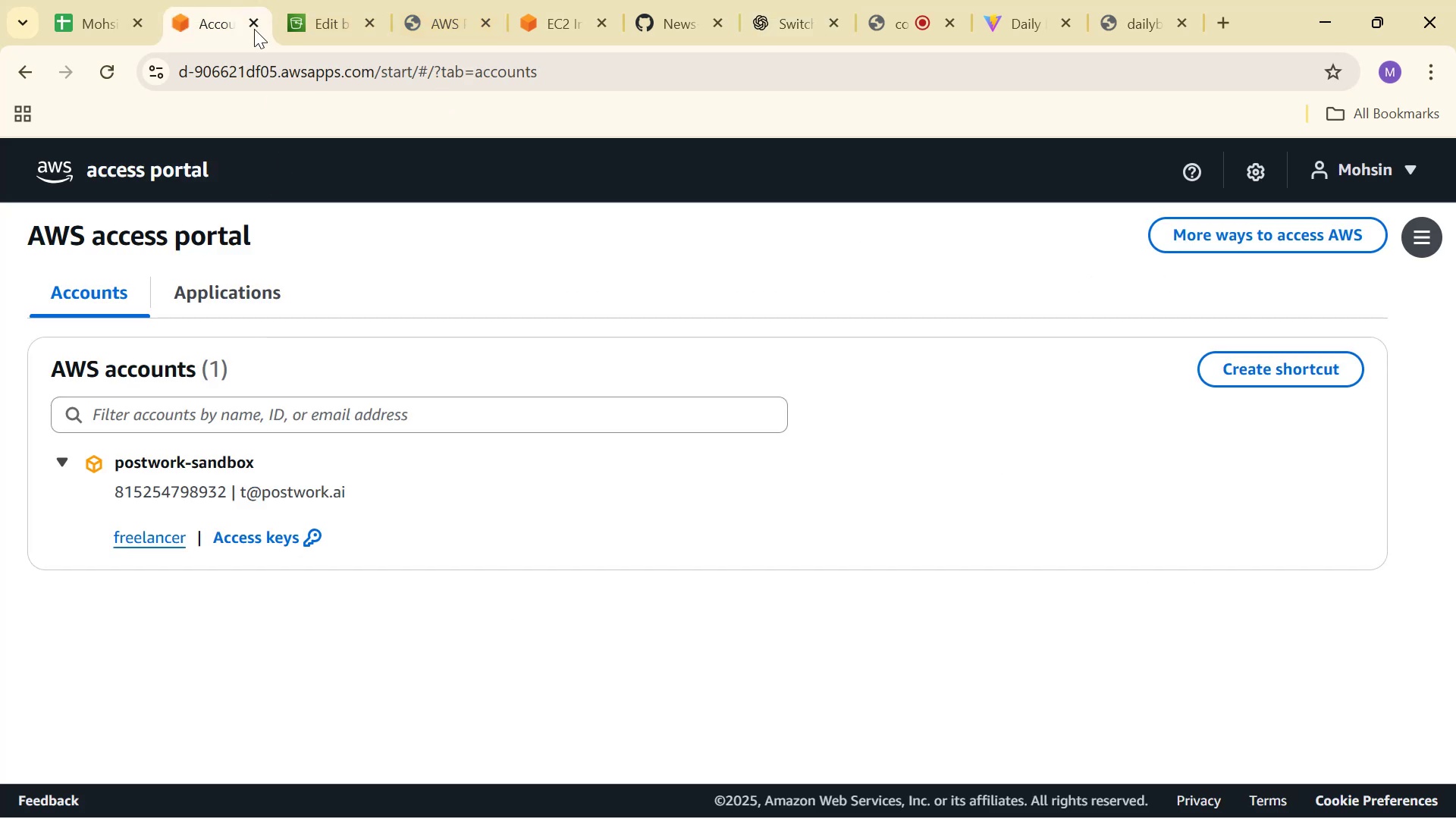 
left_click([312, 0])
 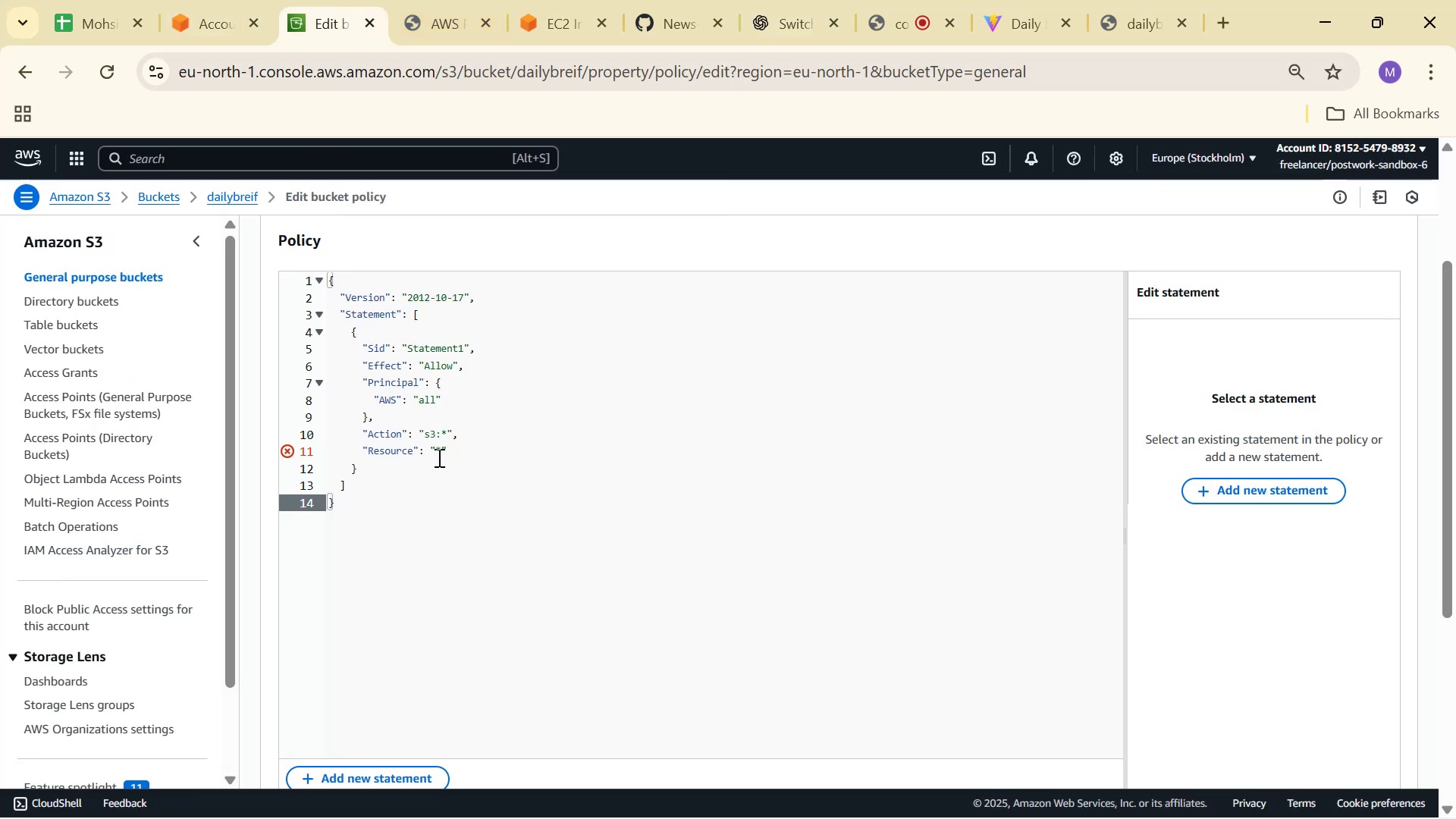 
left_click([439, 459])
 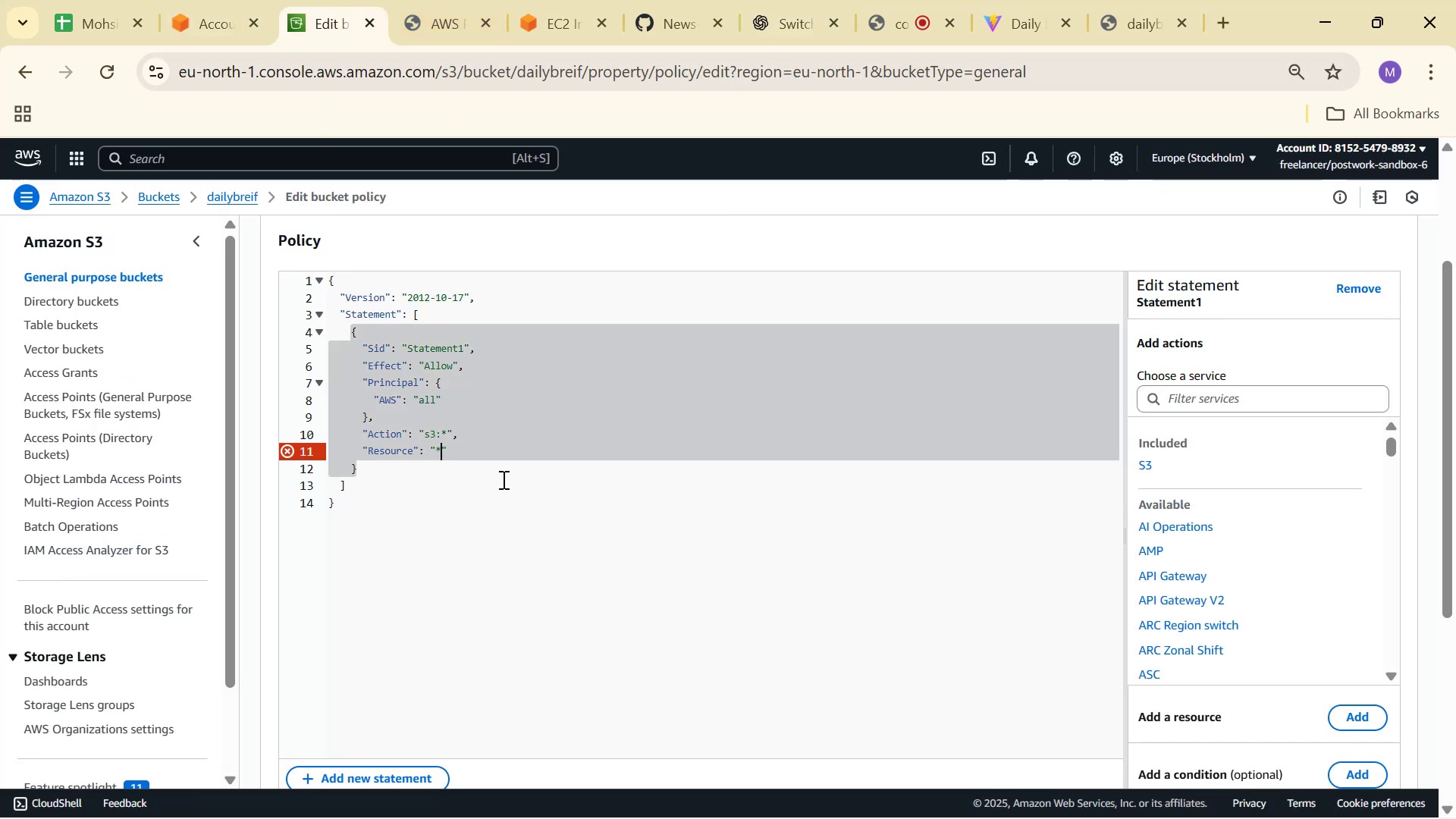 
key(Backspace)
 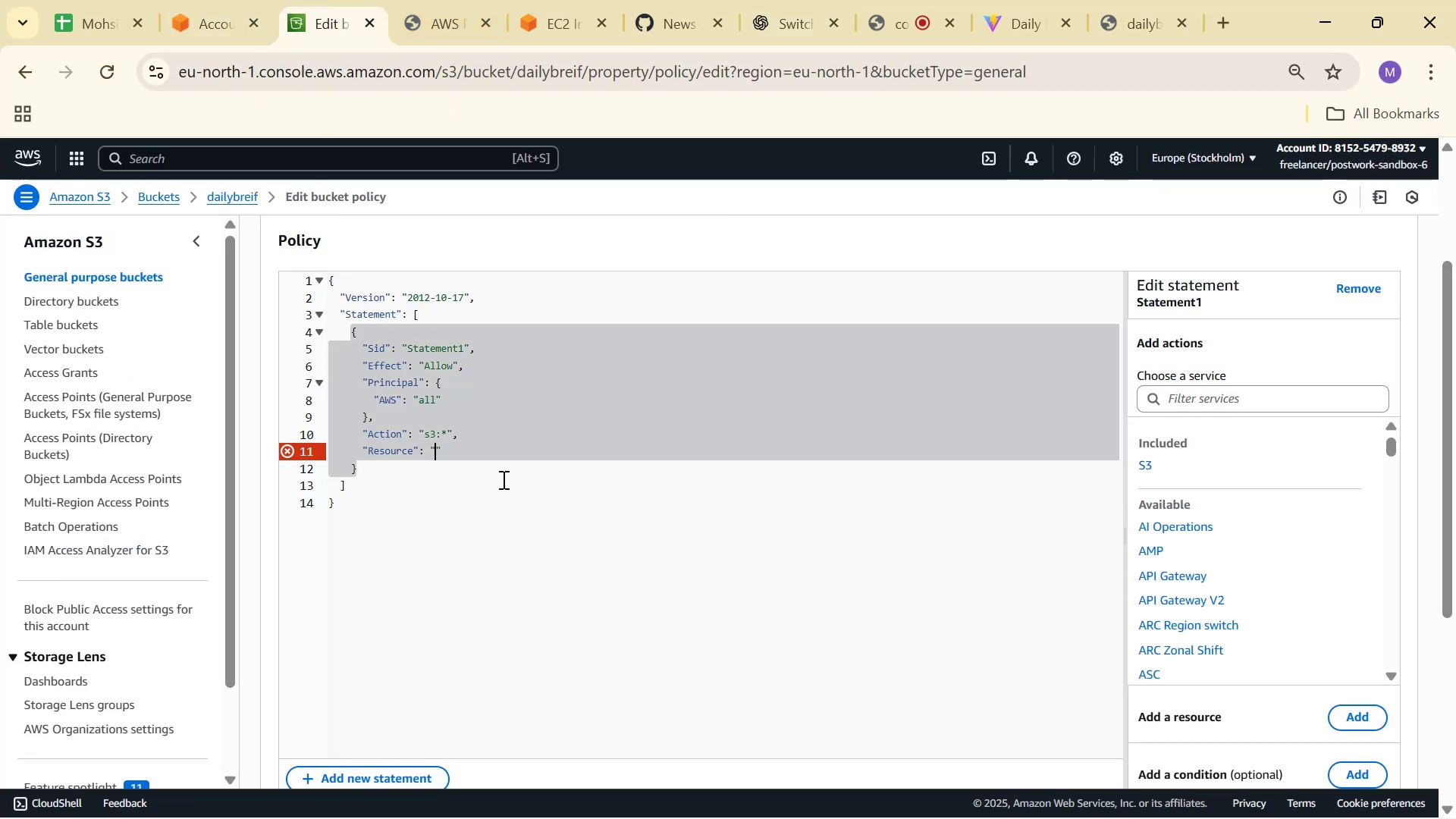 
key(Control+V)
 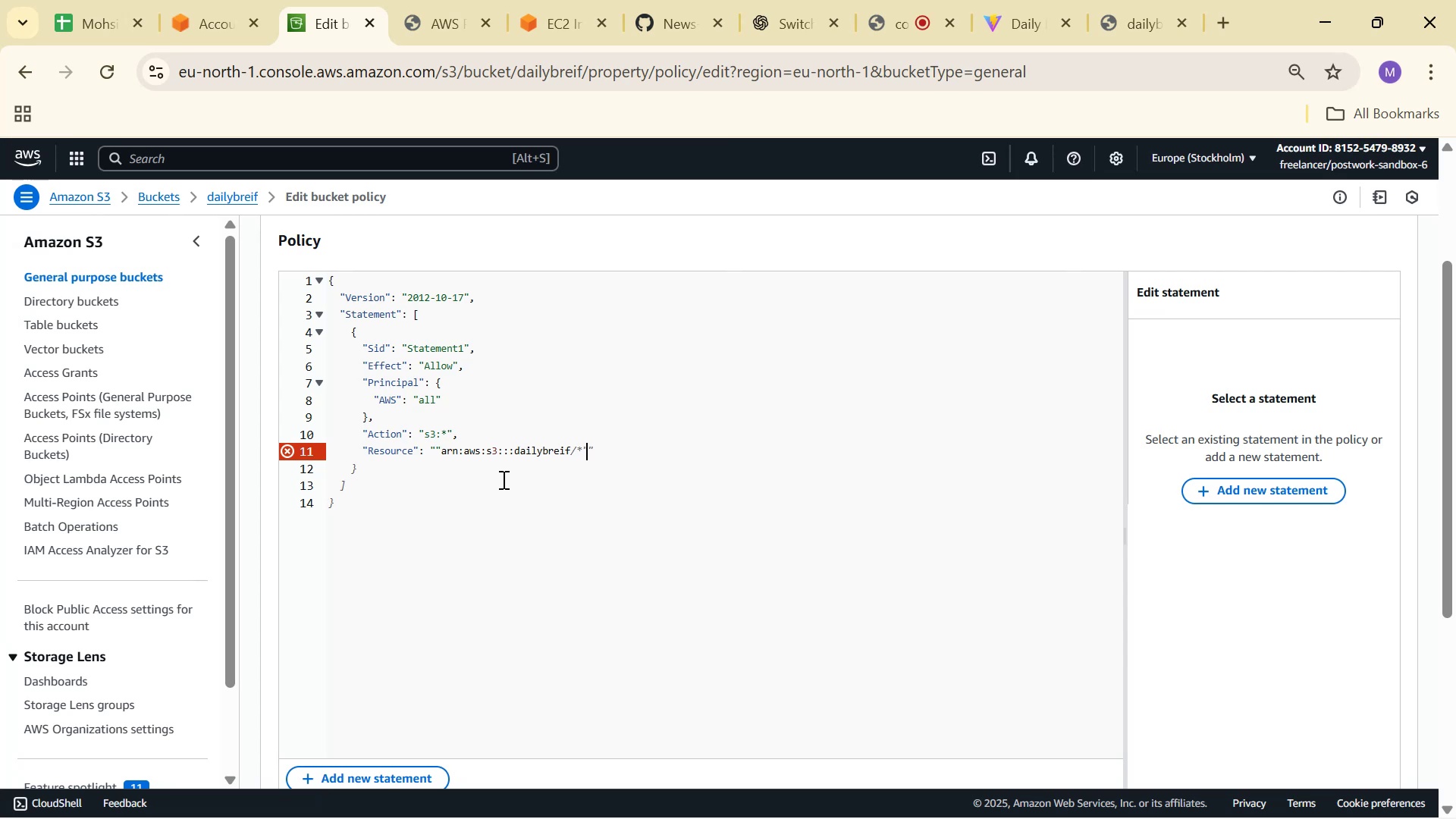 
key(Delete)
 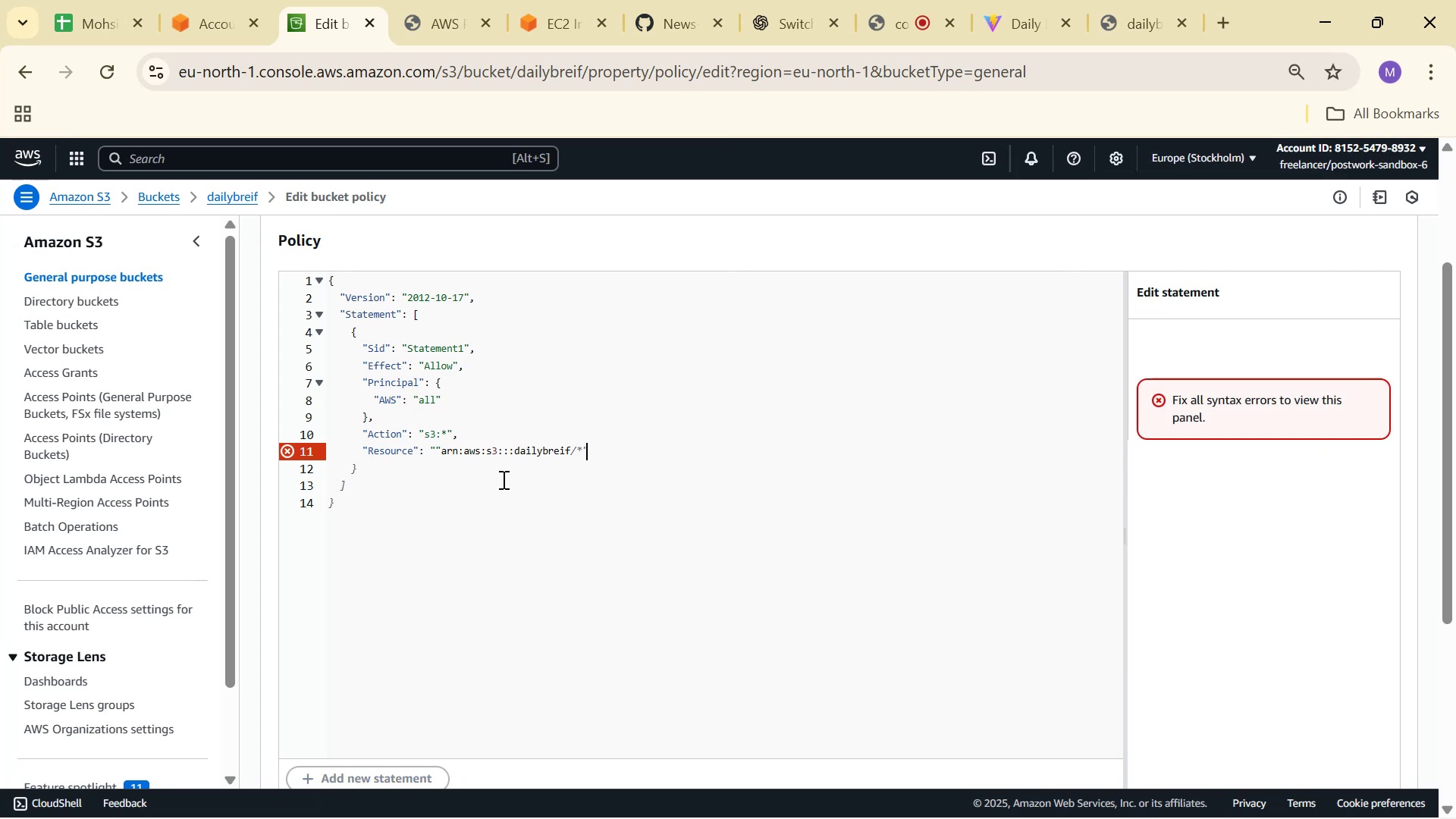 
hold_key(key=ArrowLeft, duration=1.35)
 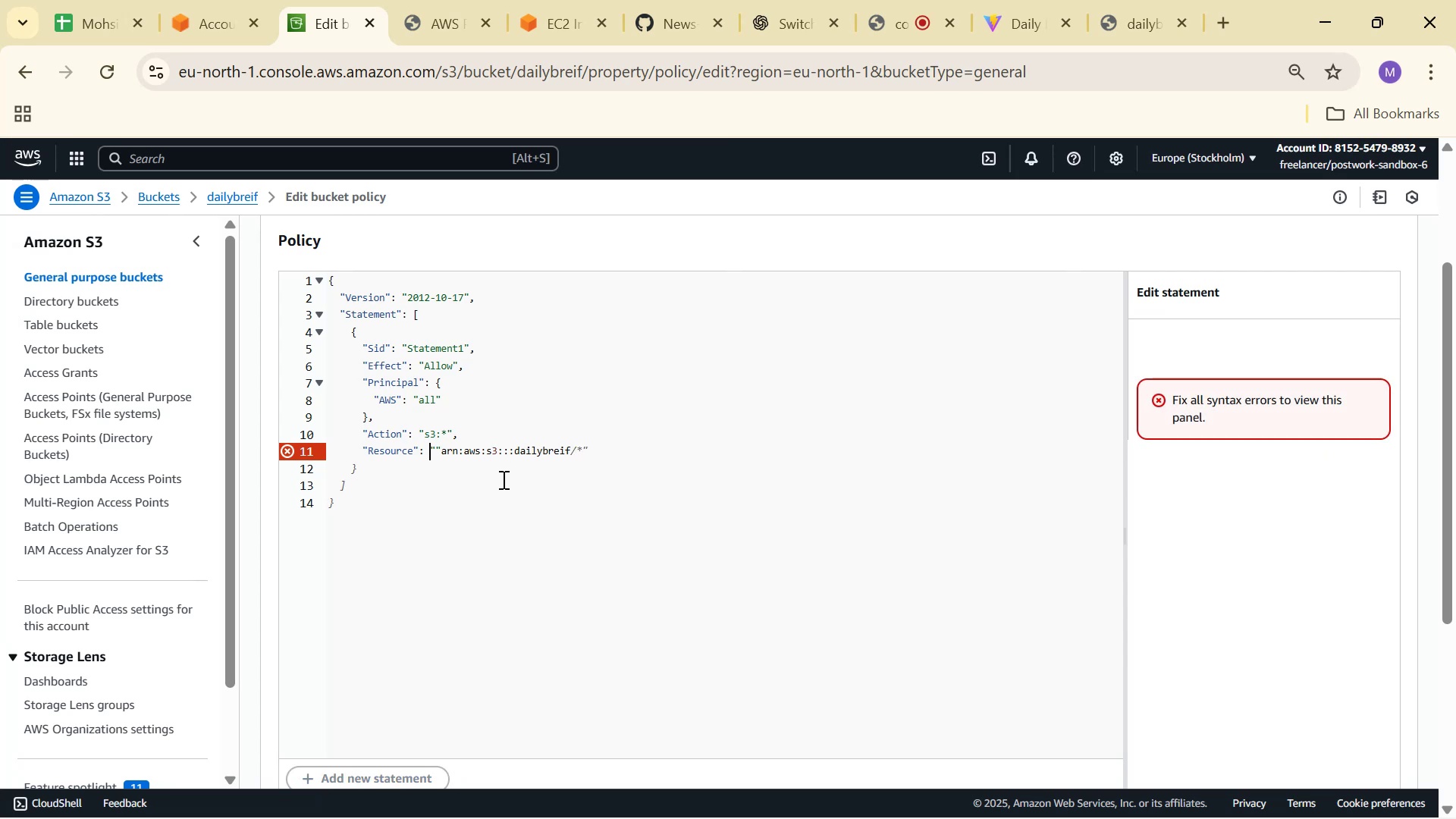 
key(ArrowRight)
 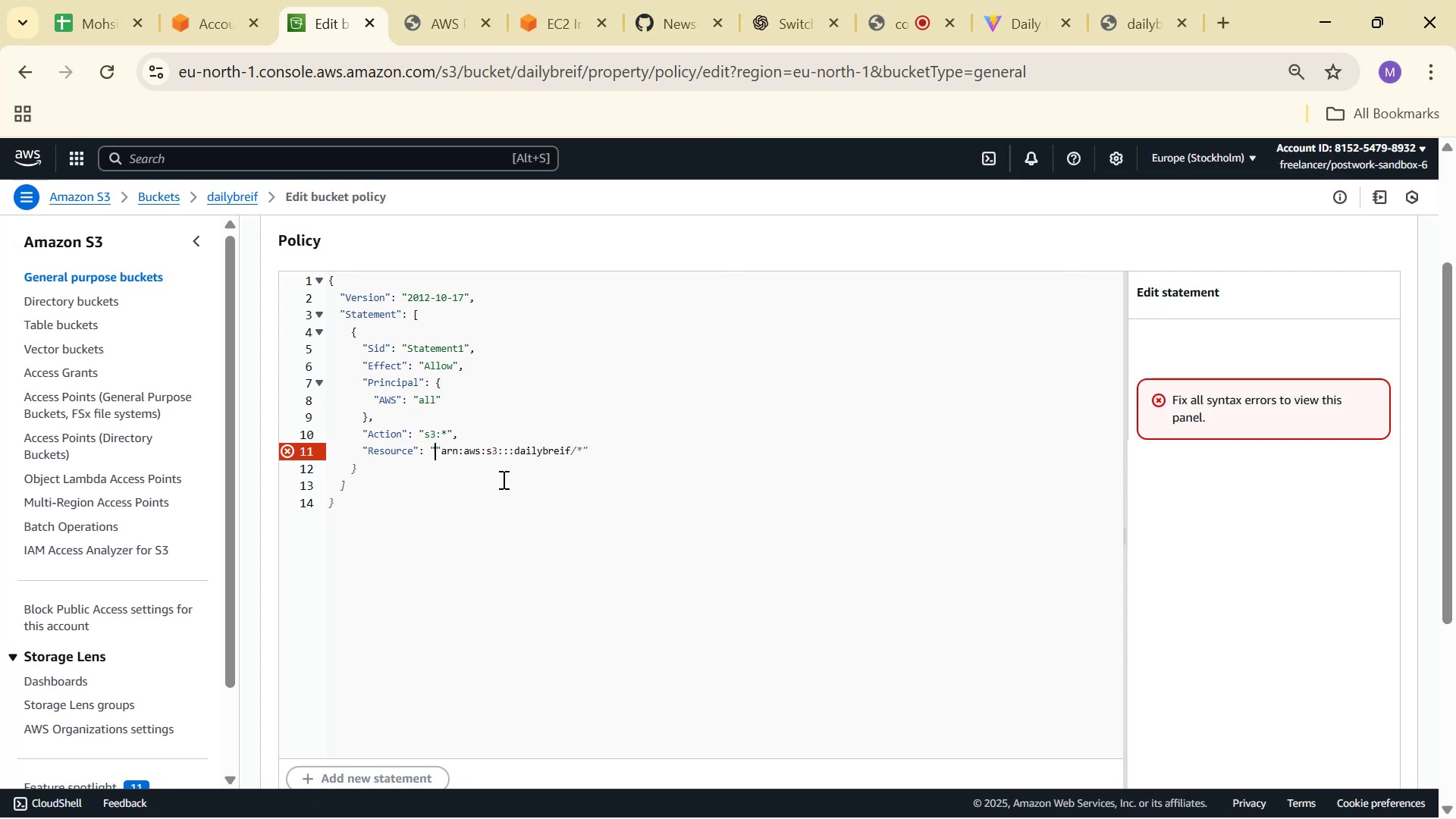 
key(Backspace)
 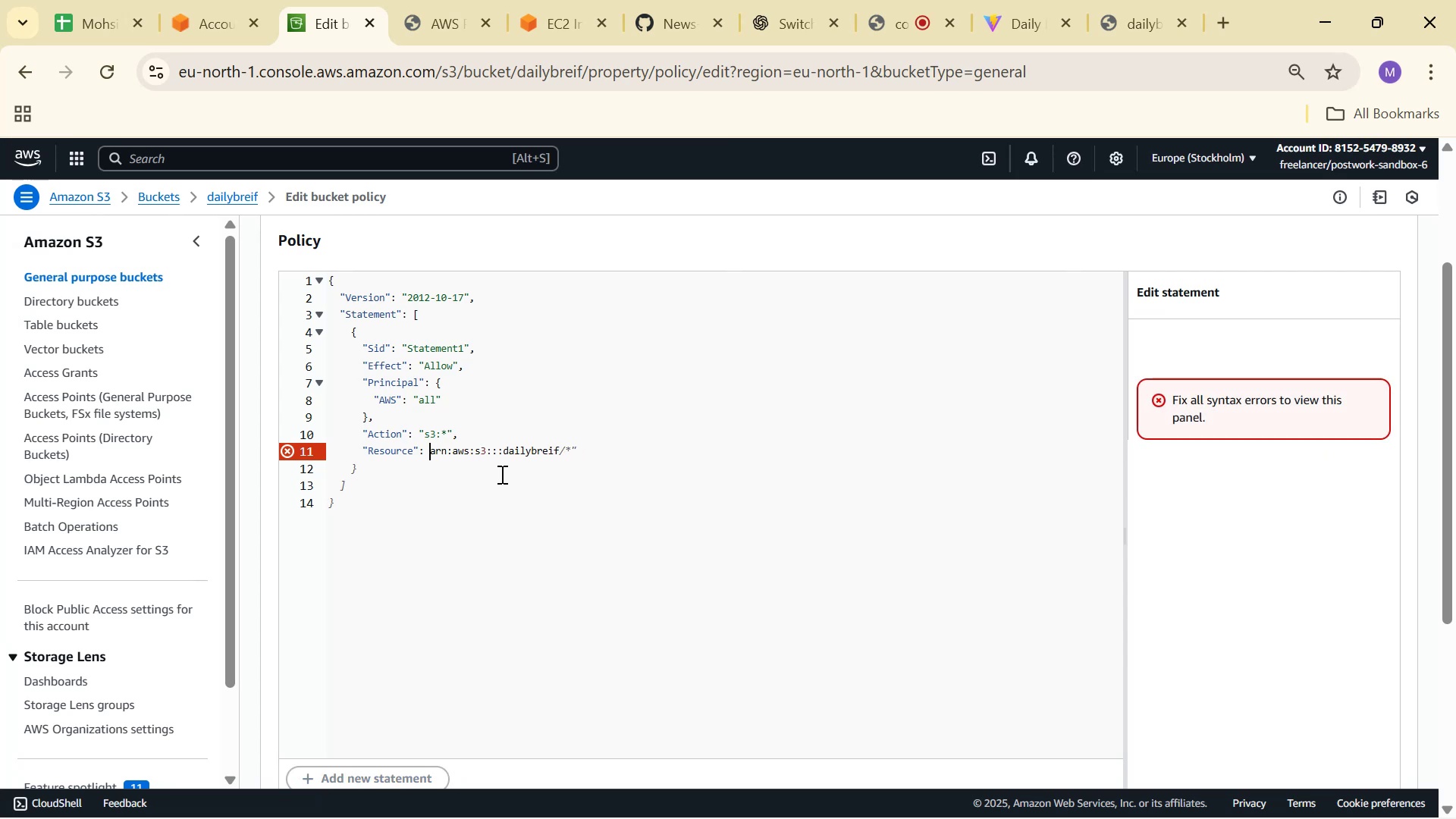 
key(Shift+Quote)
 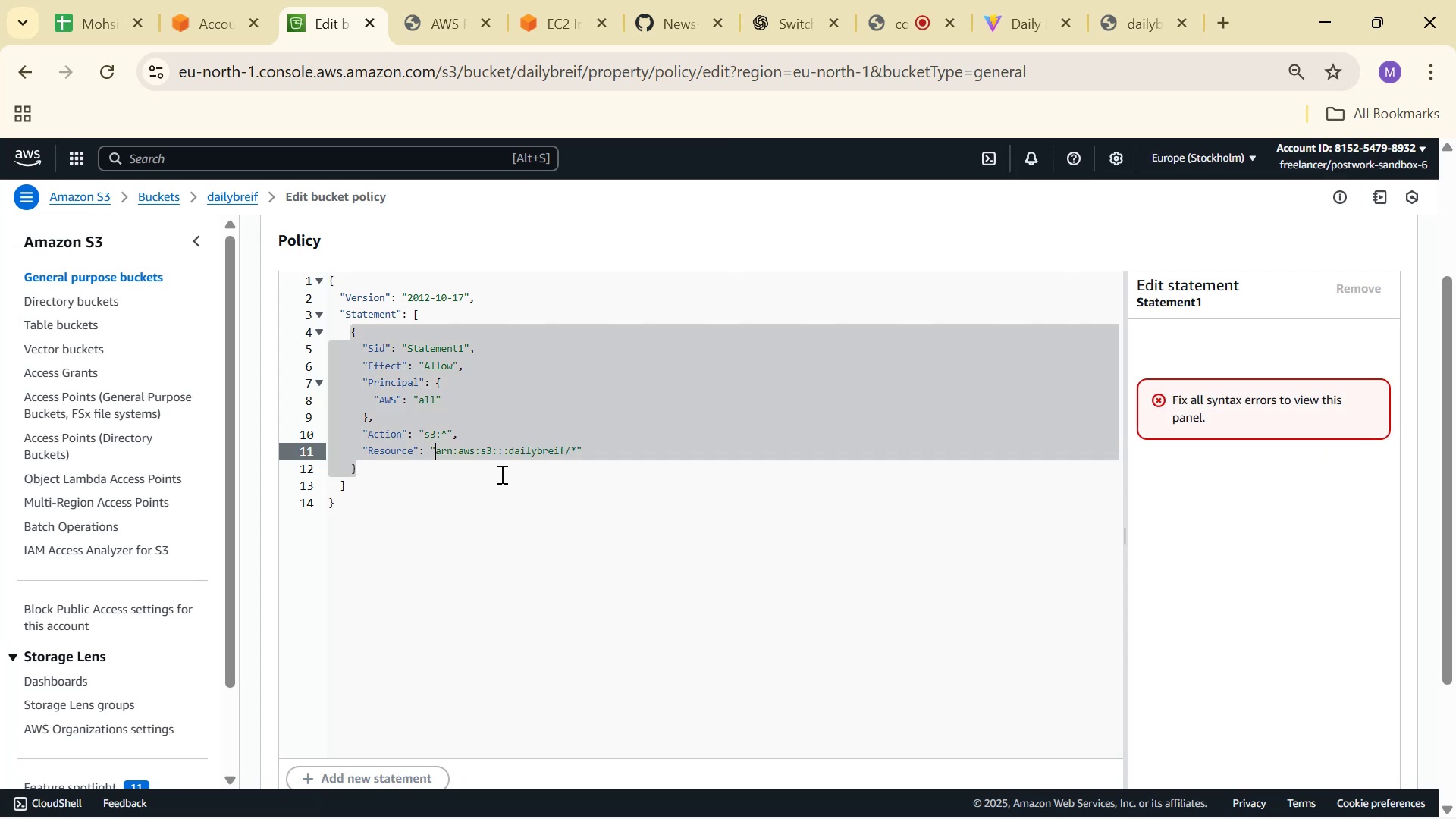 
scroll: coordinate [1144, 691], scroll_direction: down, amount: 4.0
 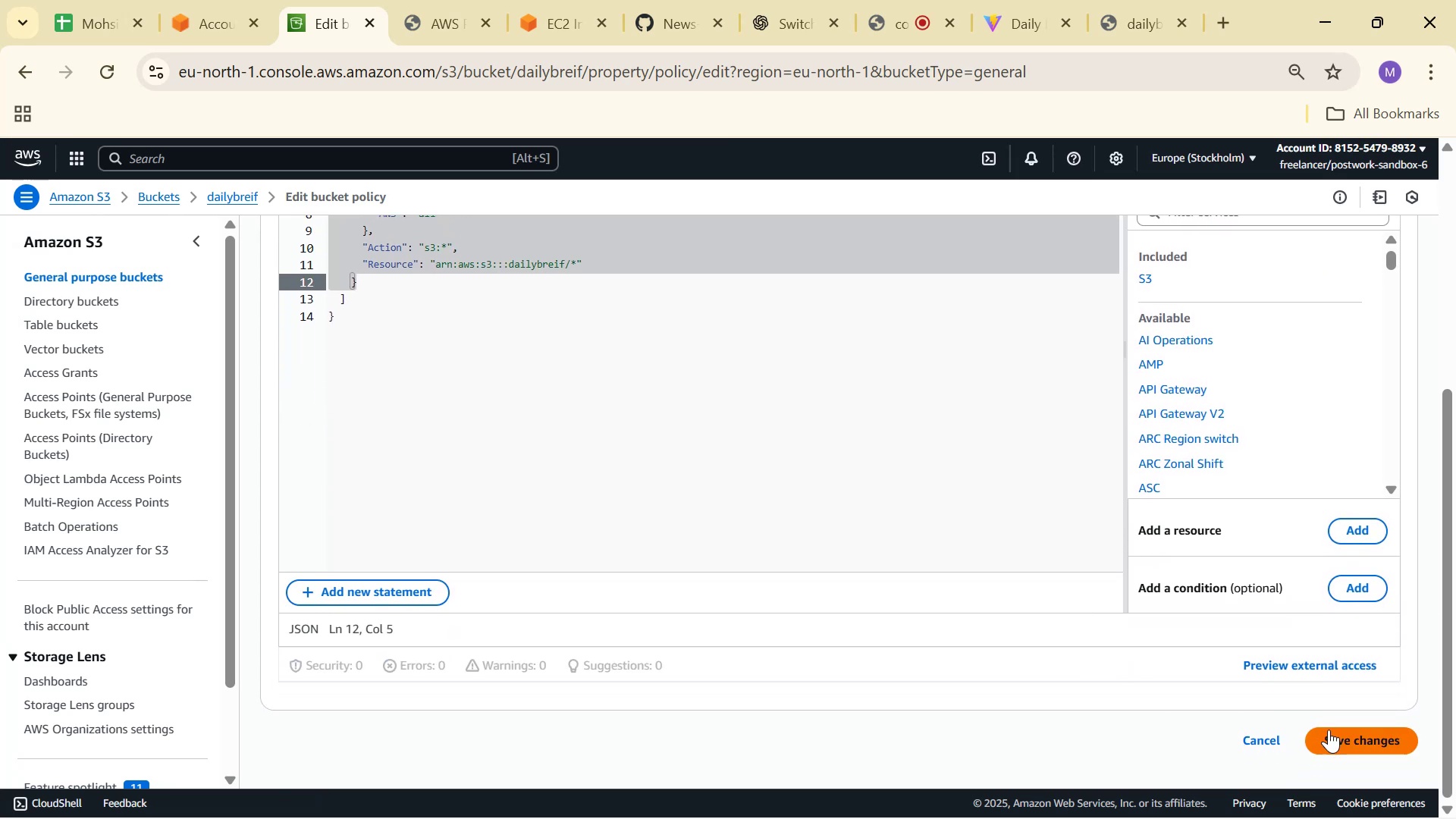 
double_click([1338, 734])
 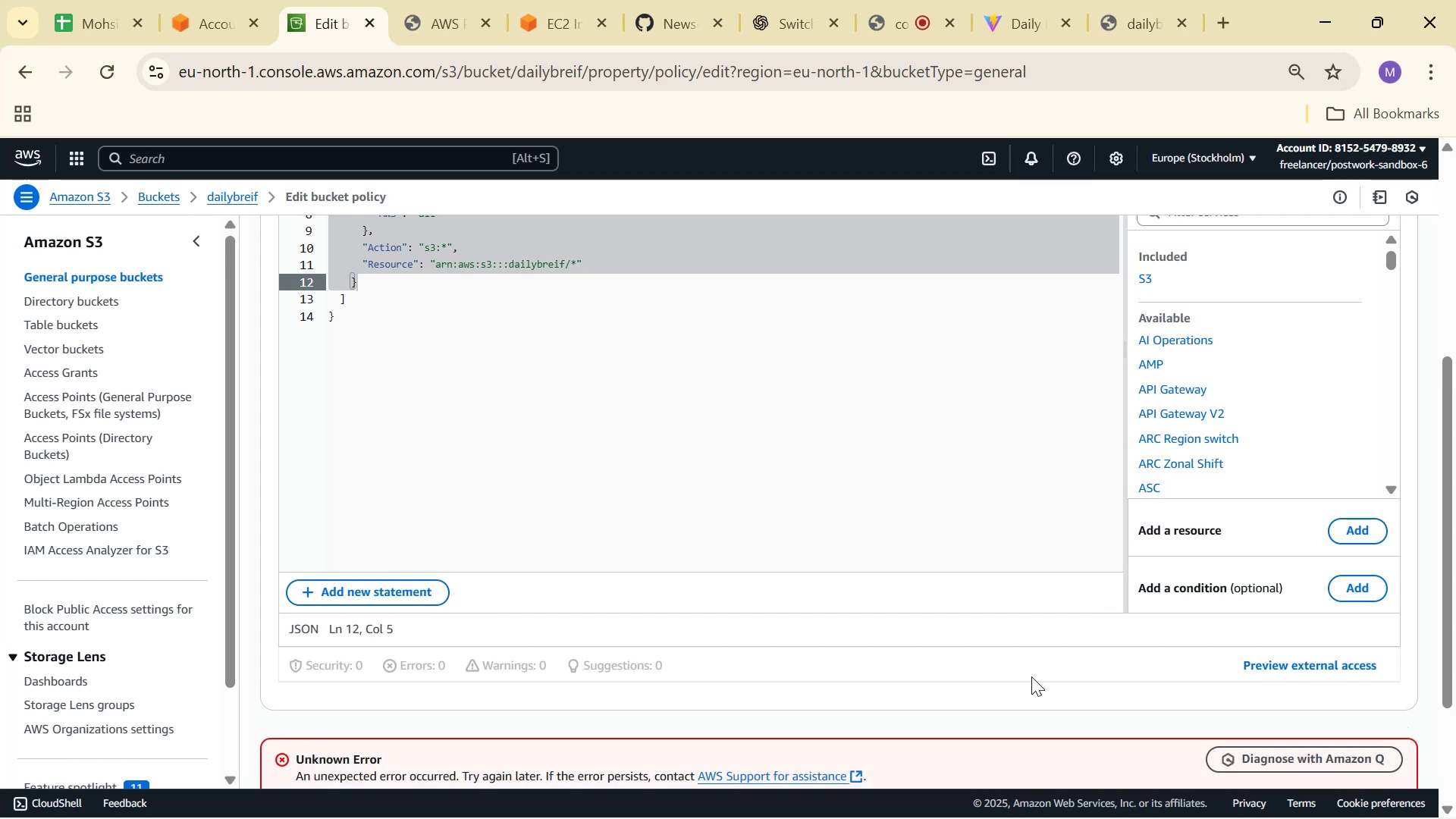 
scroll: coordinate [845, 510], scroll_direction: up, amount: 2.0
 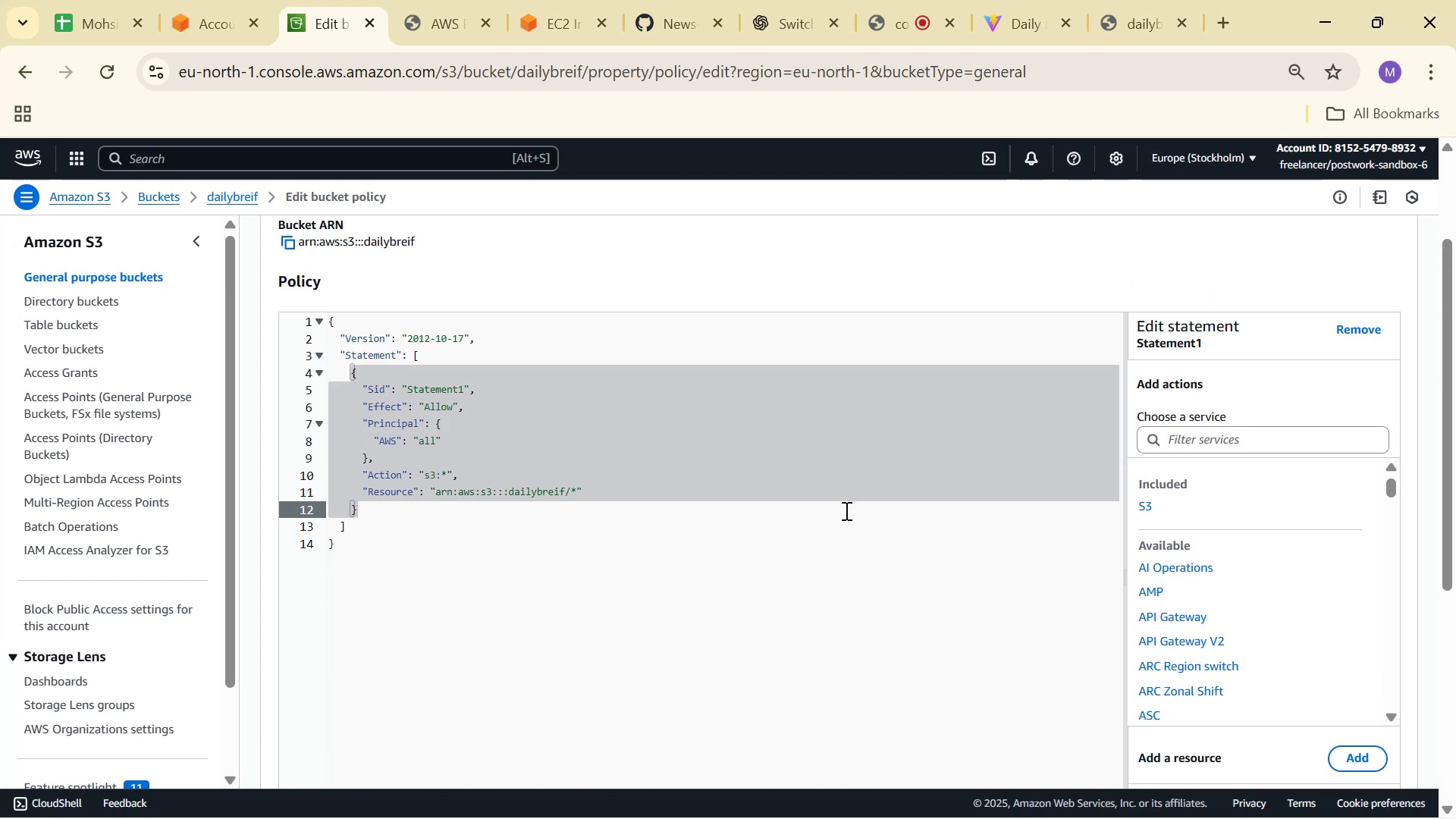 
scroll: coordinate [845, 510], scroll_direction: down, amount: 5.0
 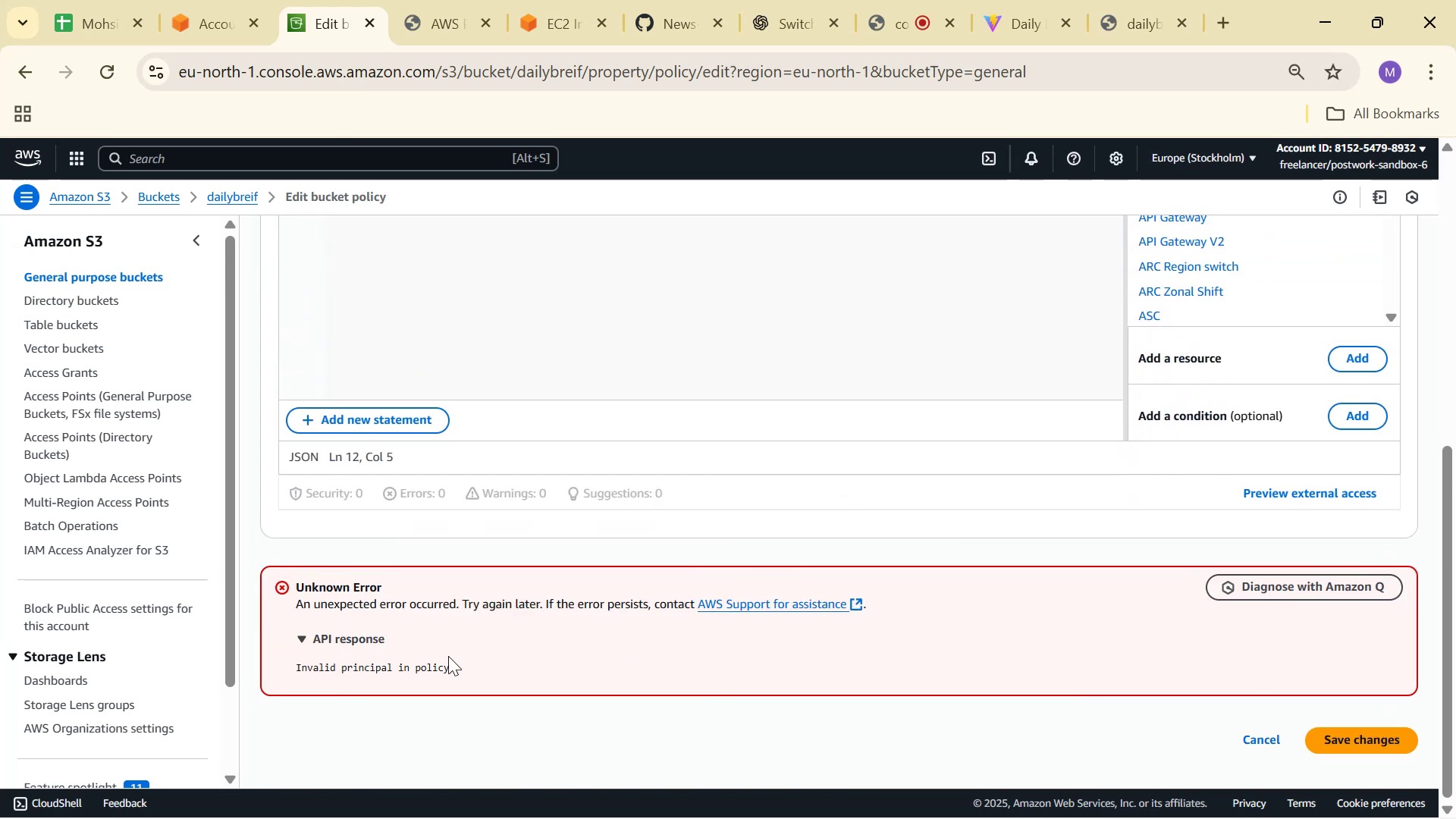 
double_click([363, 642])
 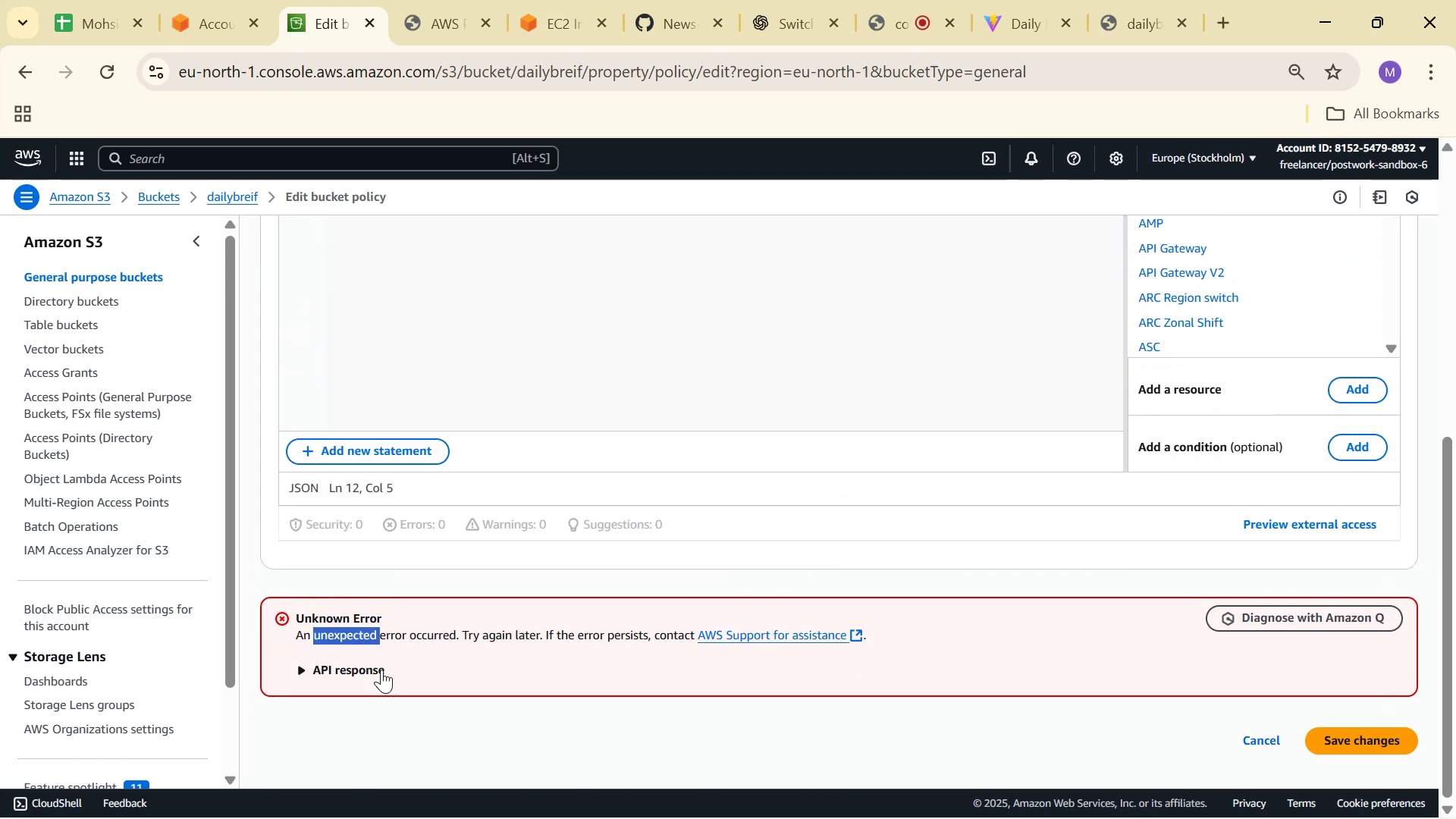 
double_click([383, 673])
 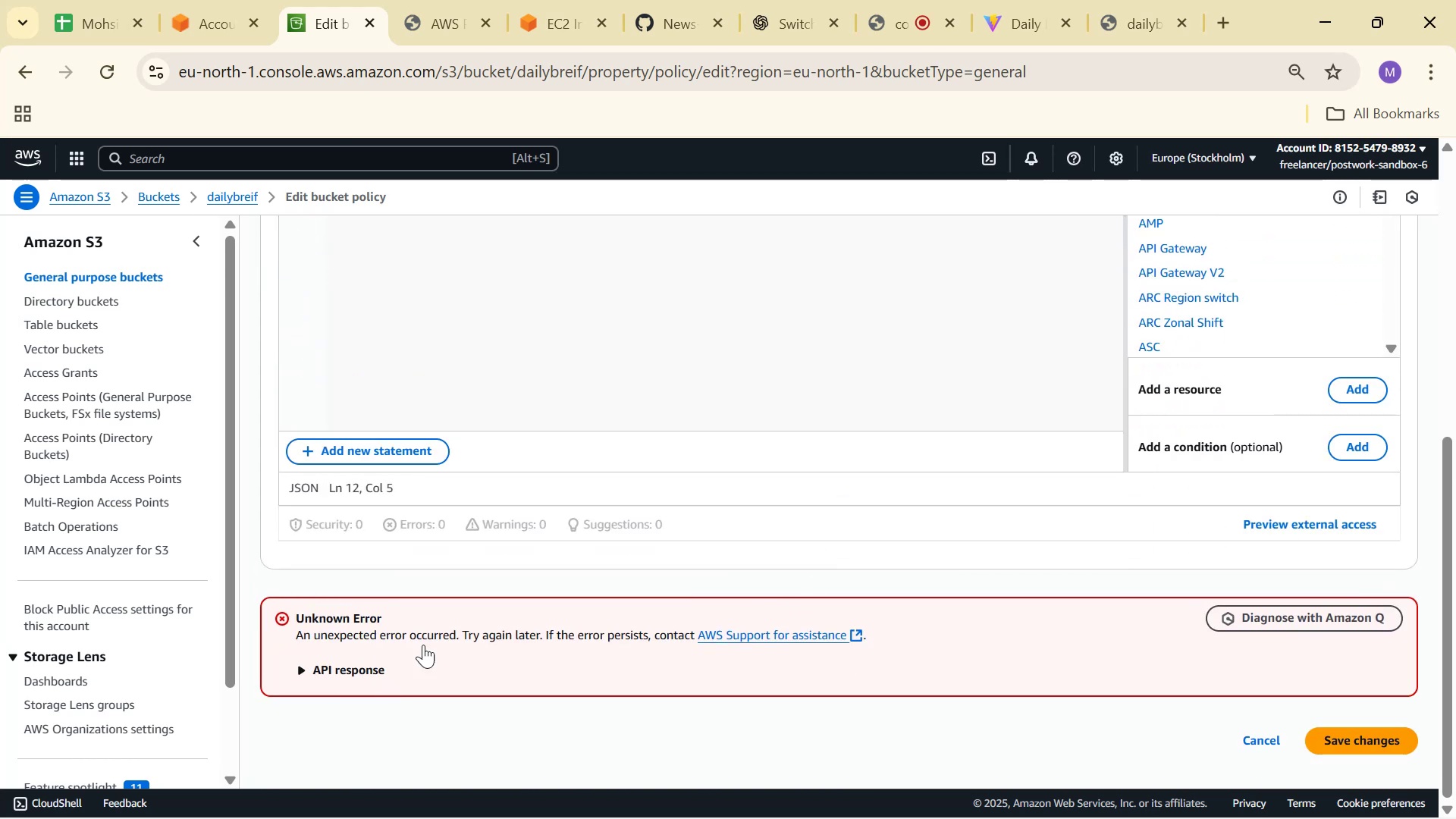 
scroll: coordinate [682, 447], scroll_direction: up, amount: 4.0
 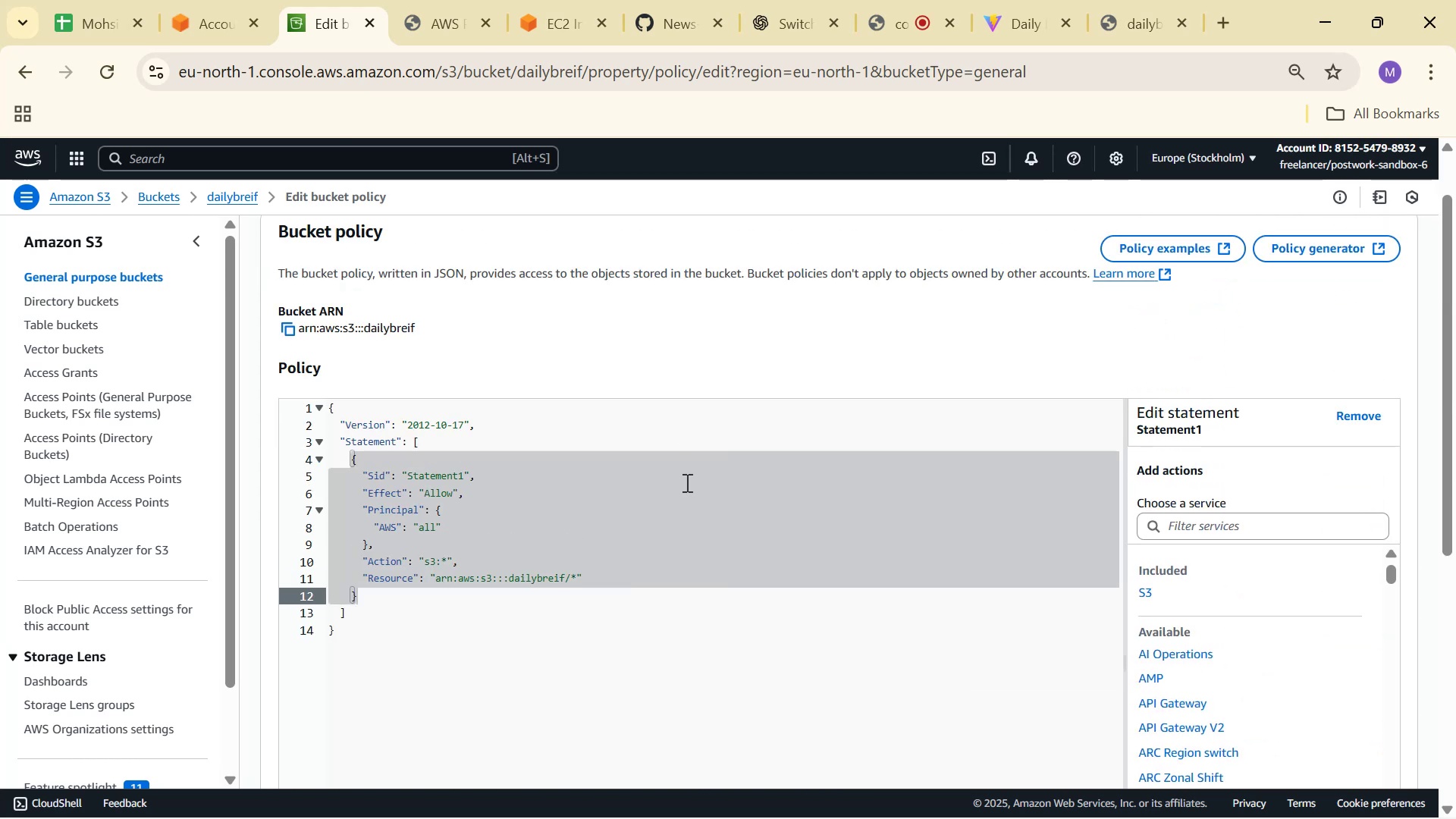 
left_click([657, 570])
 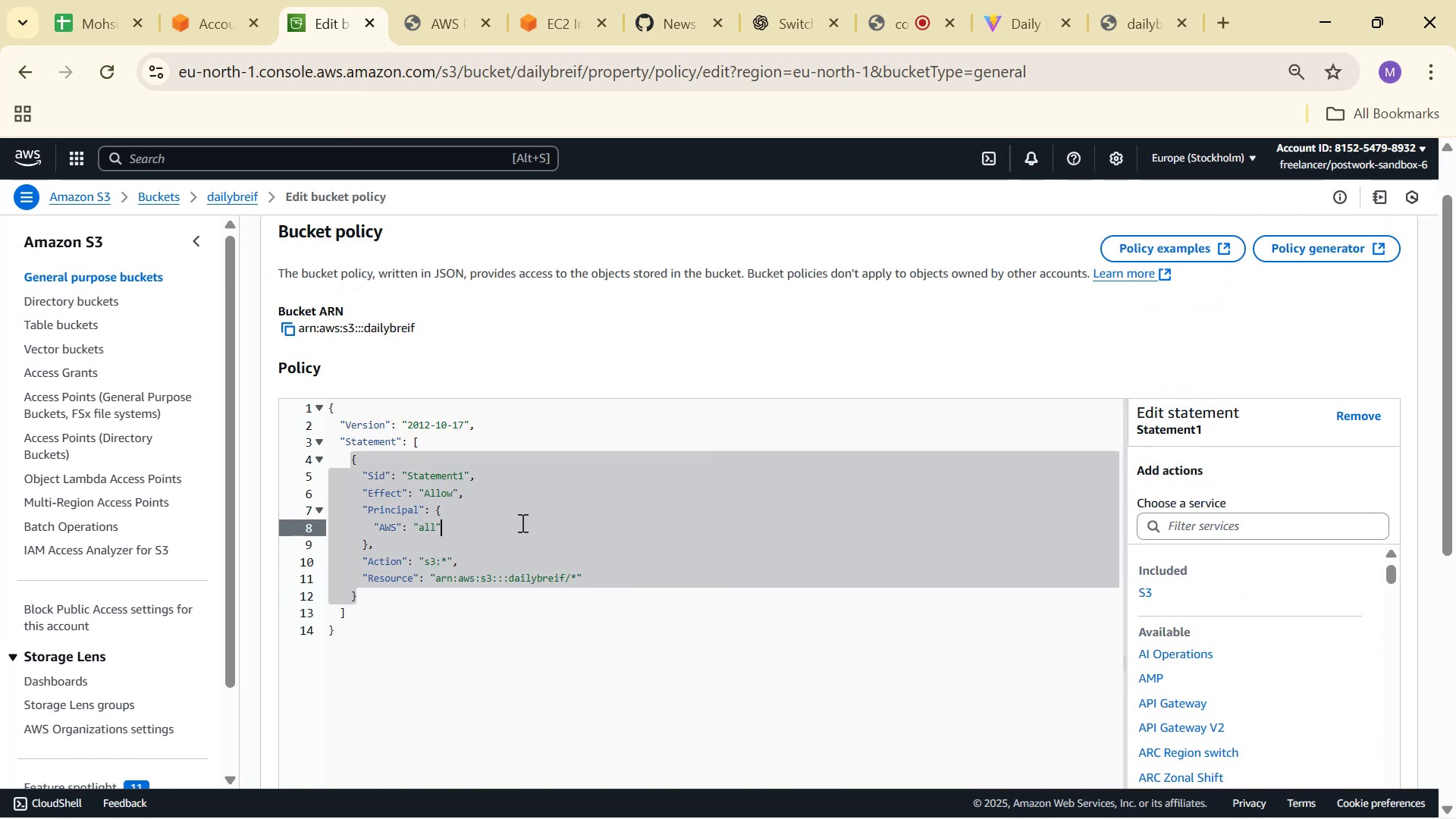 
double_click([444, 500])
 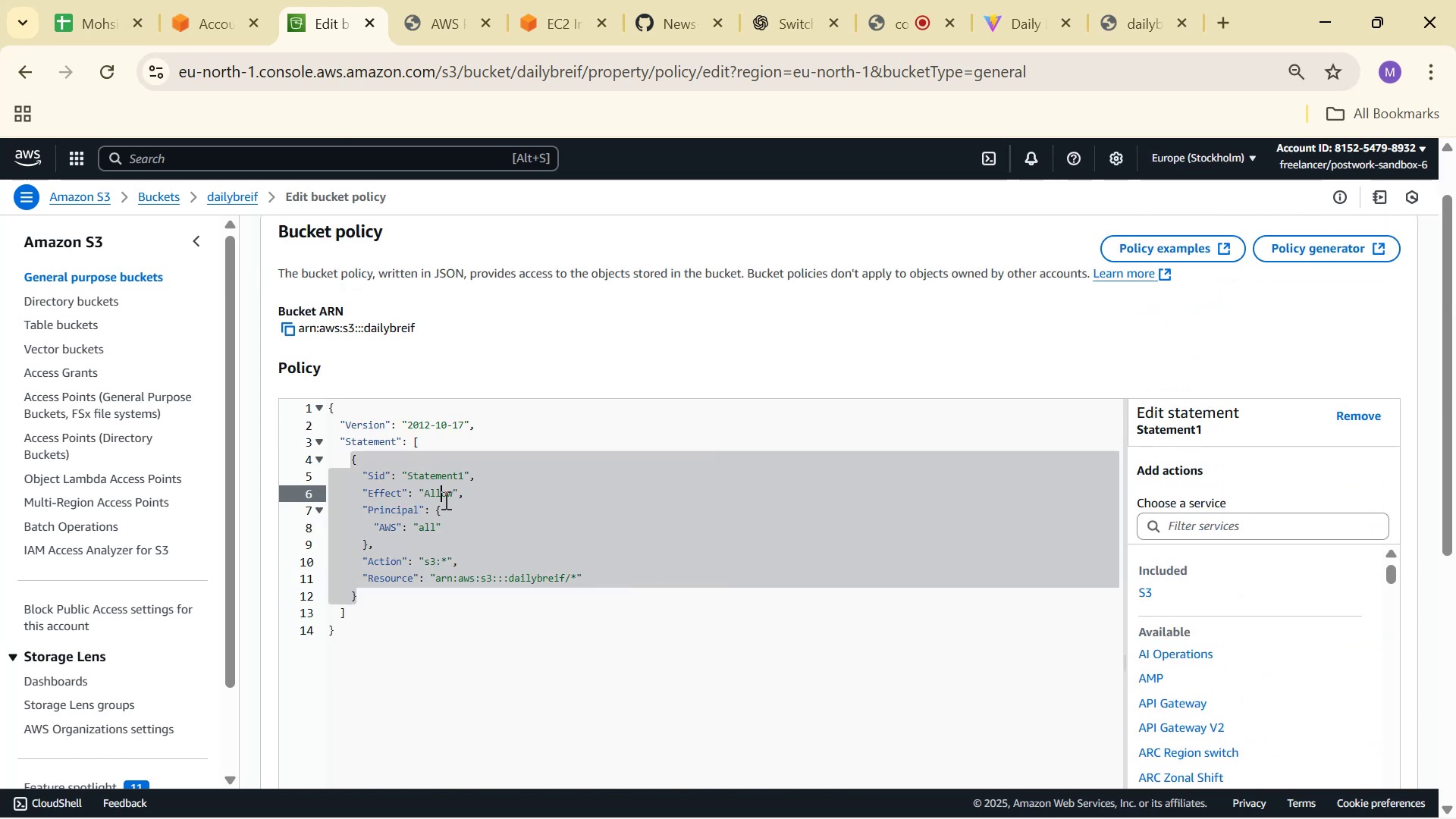 
triple_click([444, 500])
 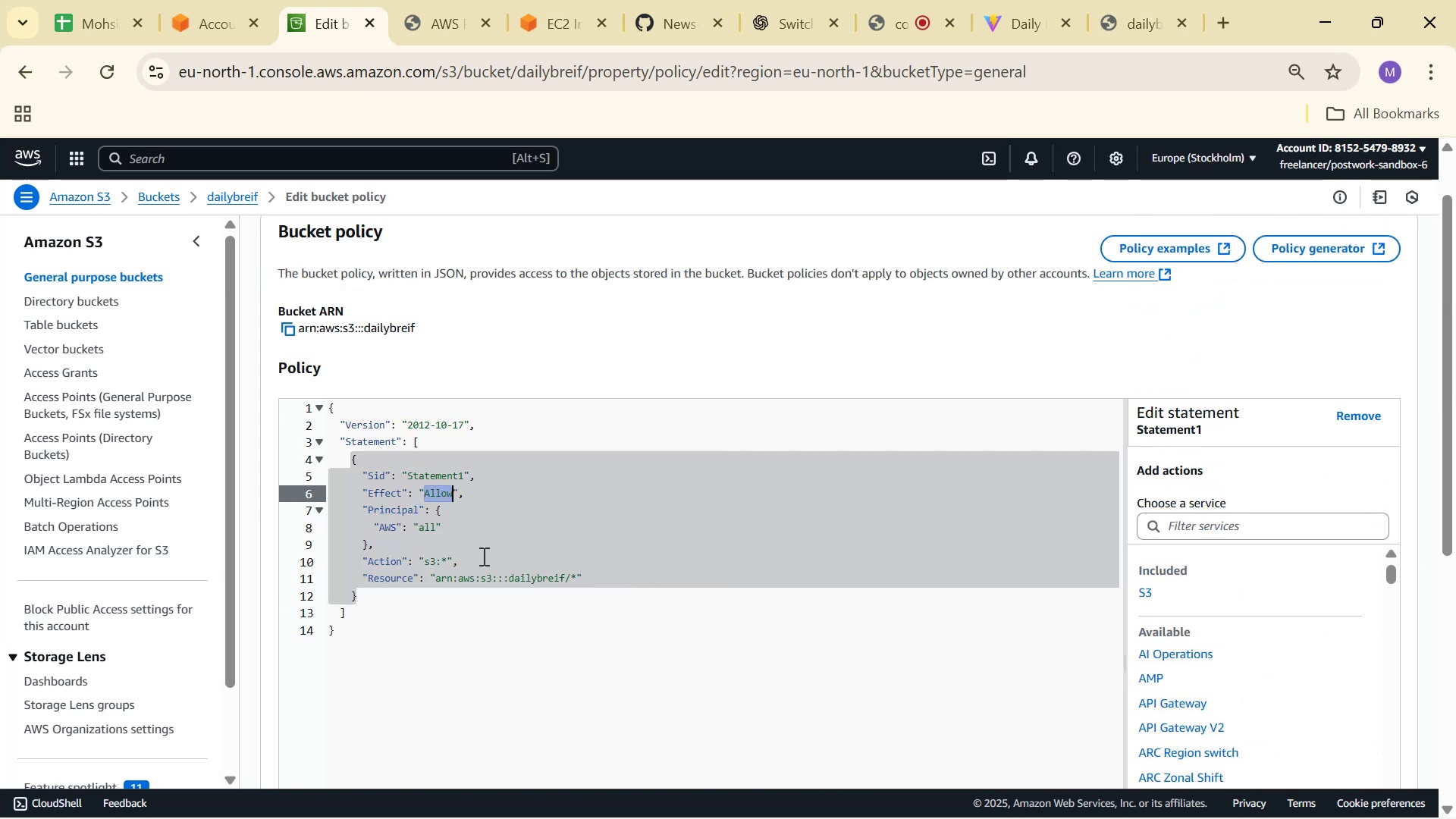 
triple_click([482, 556])
 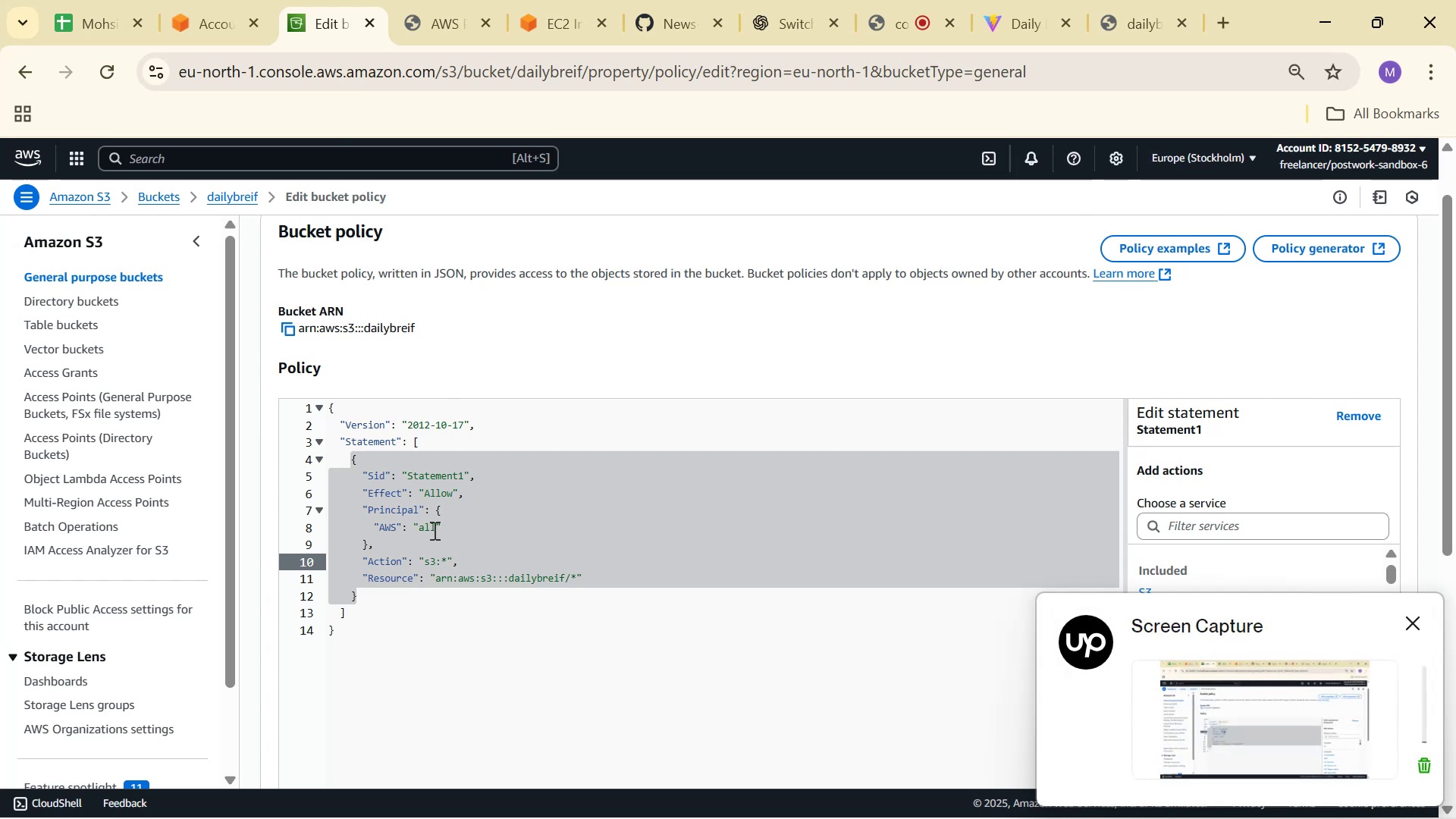 
left_click([435, 530])
 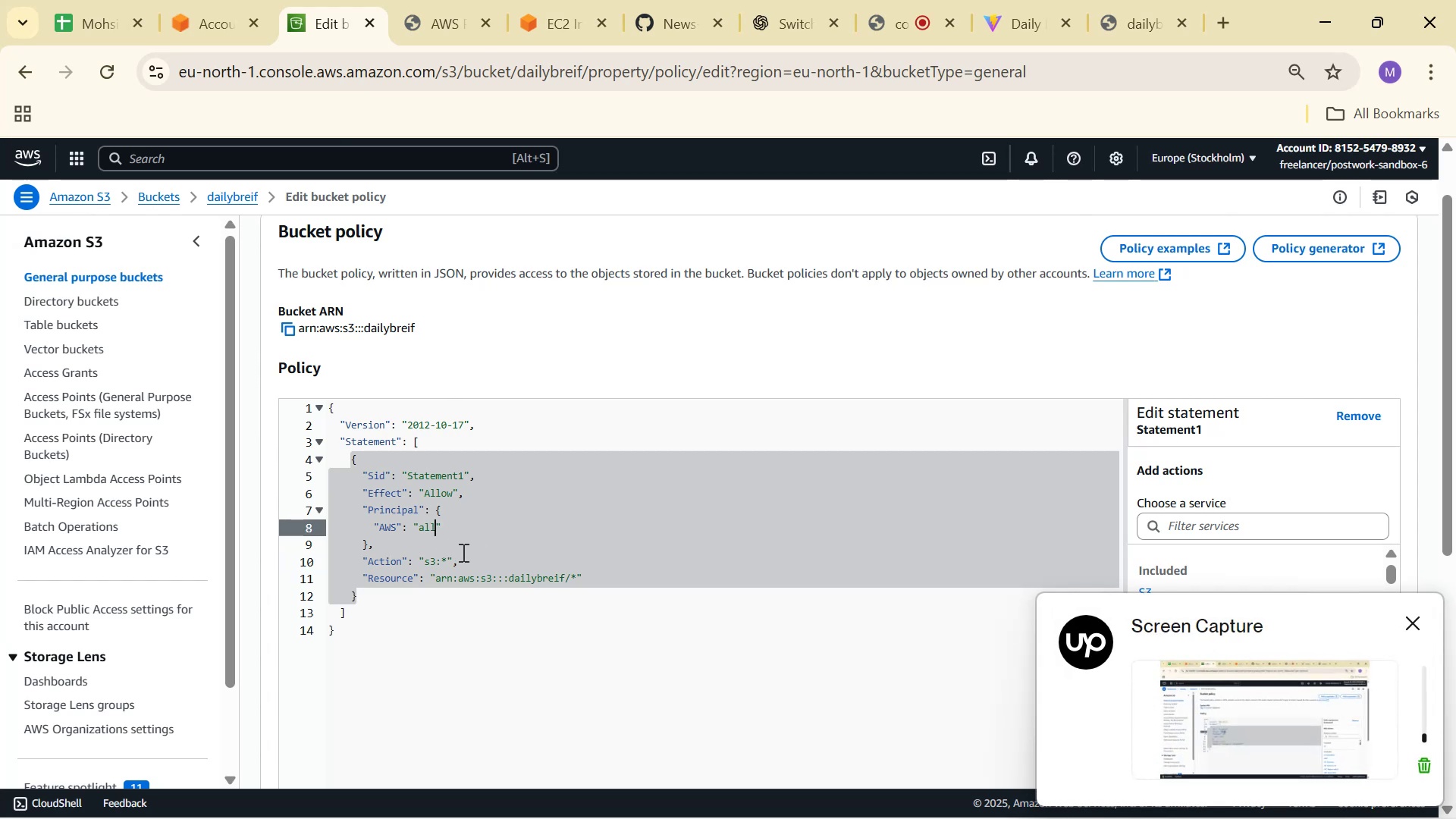 
key(Backspace)
 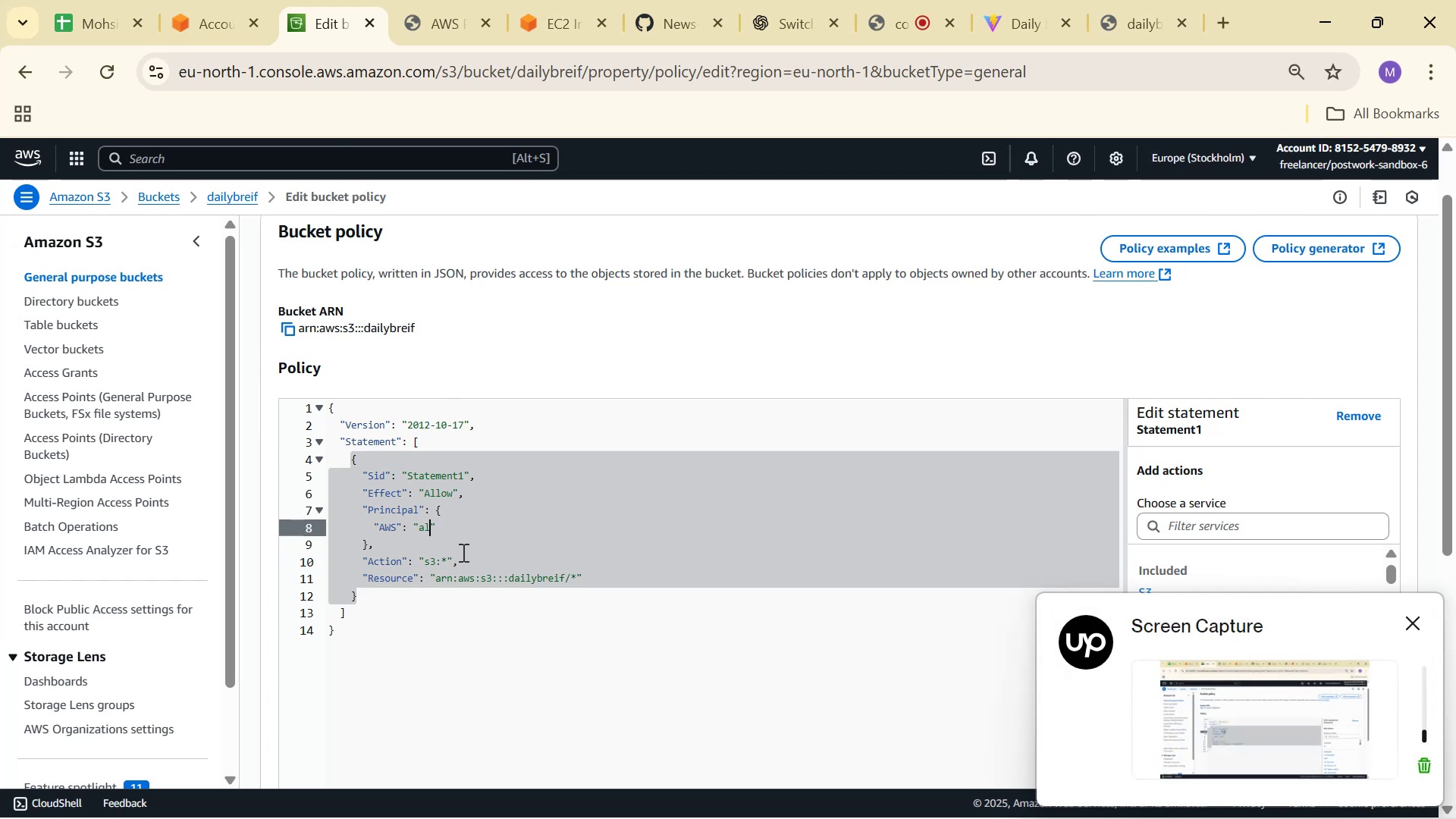 
key(Backspace)
 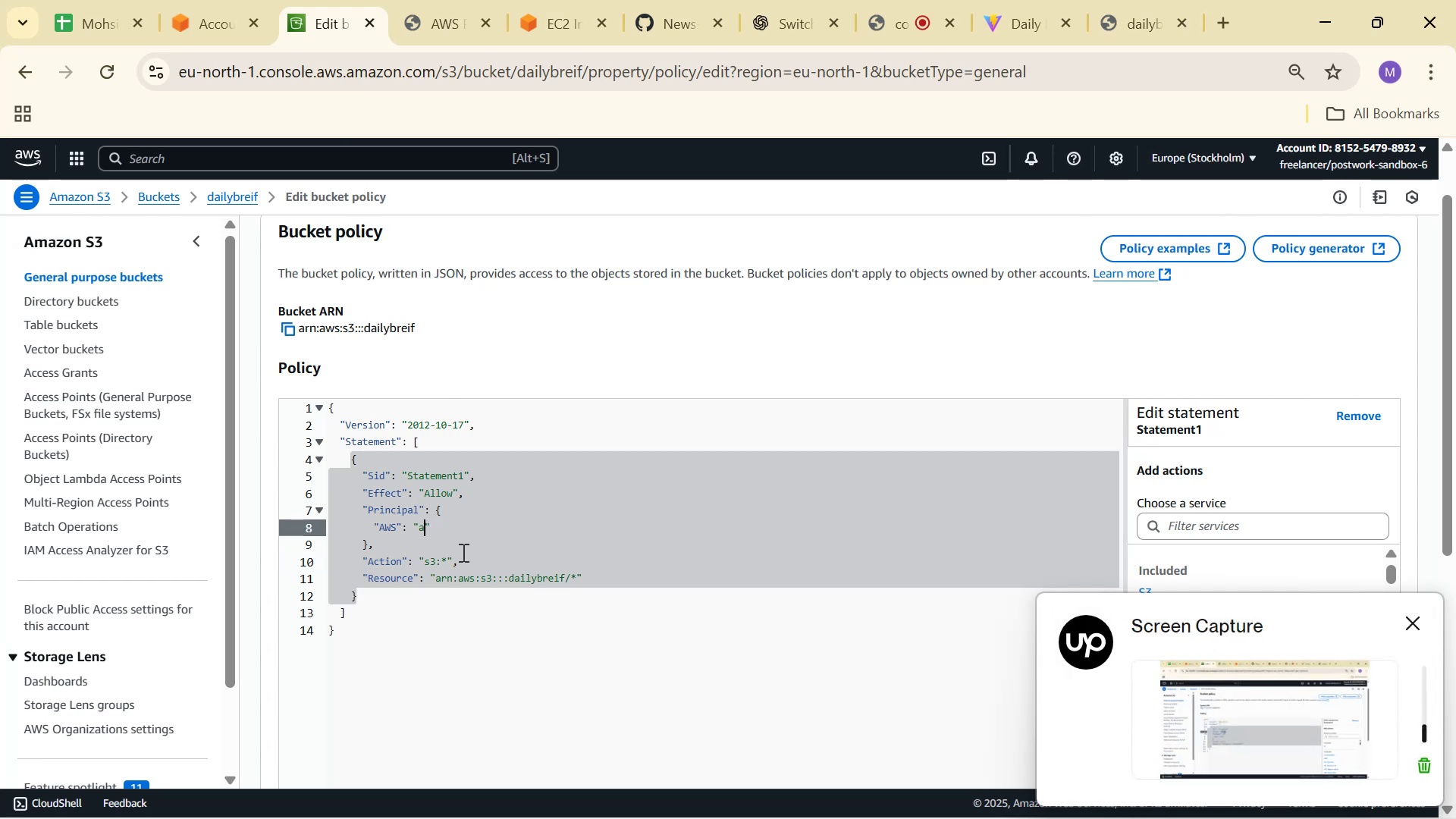 
key(Shift+ShiftLeft)
 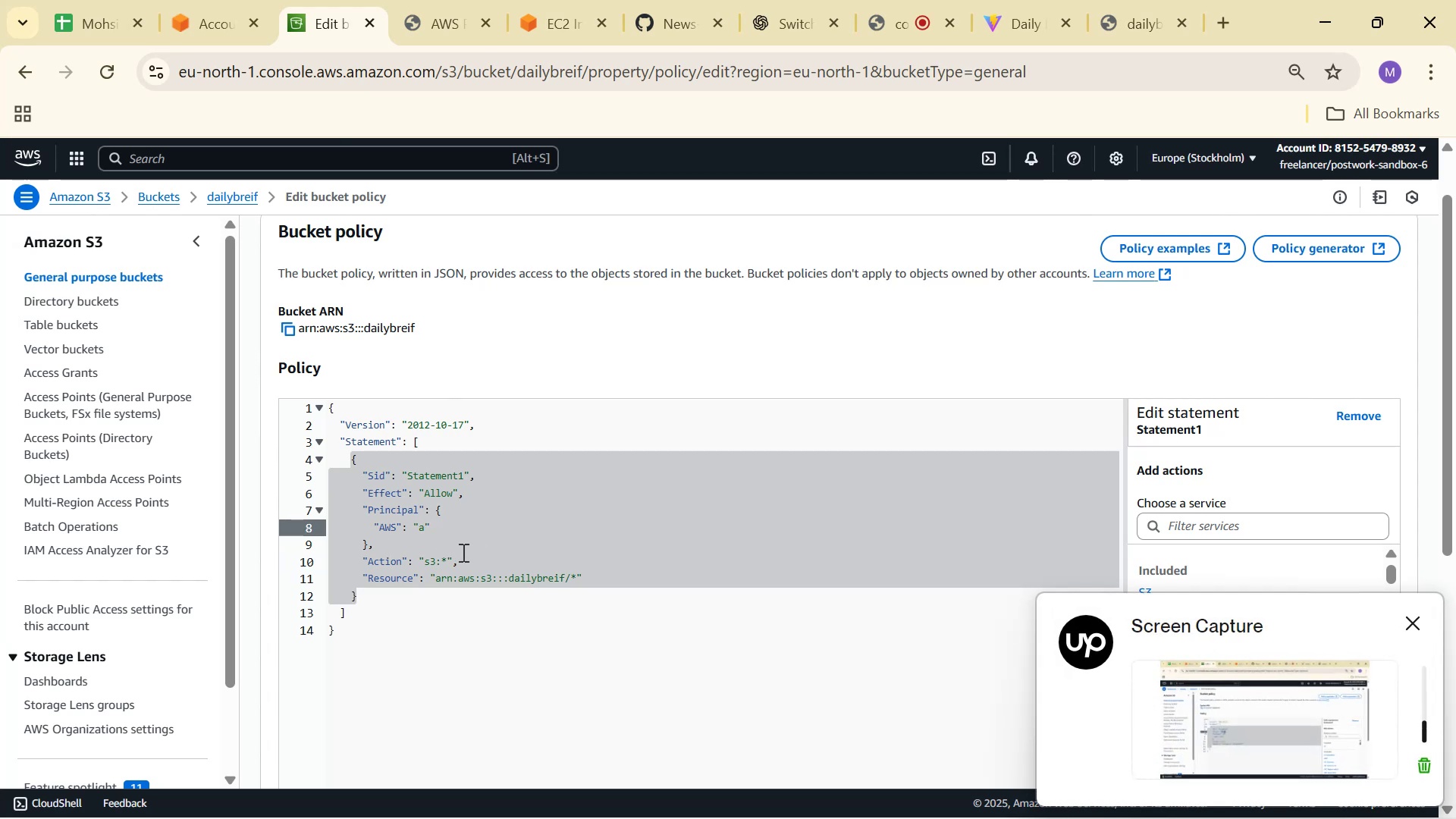 
key(Backspace)
 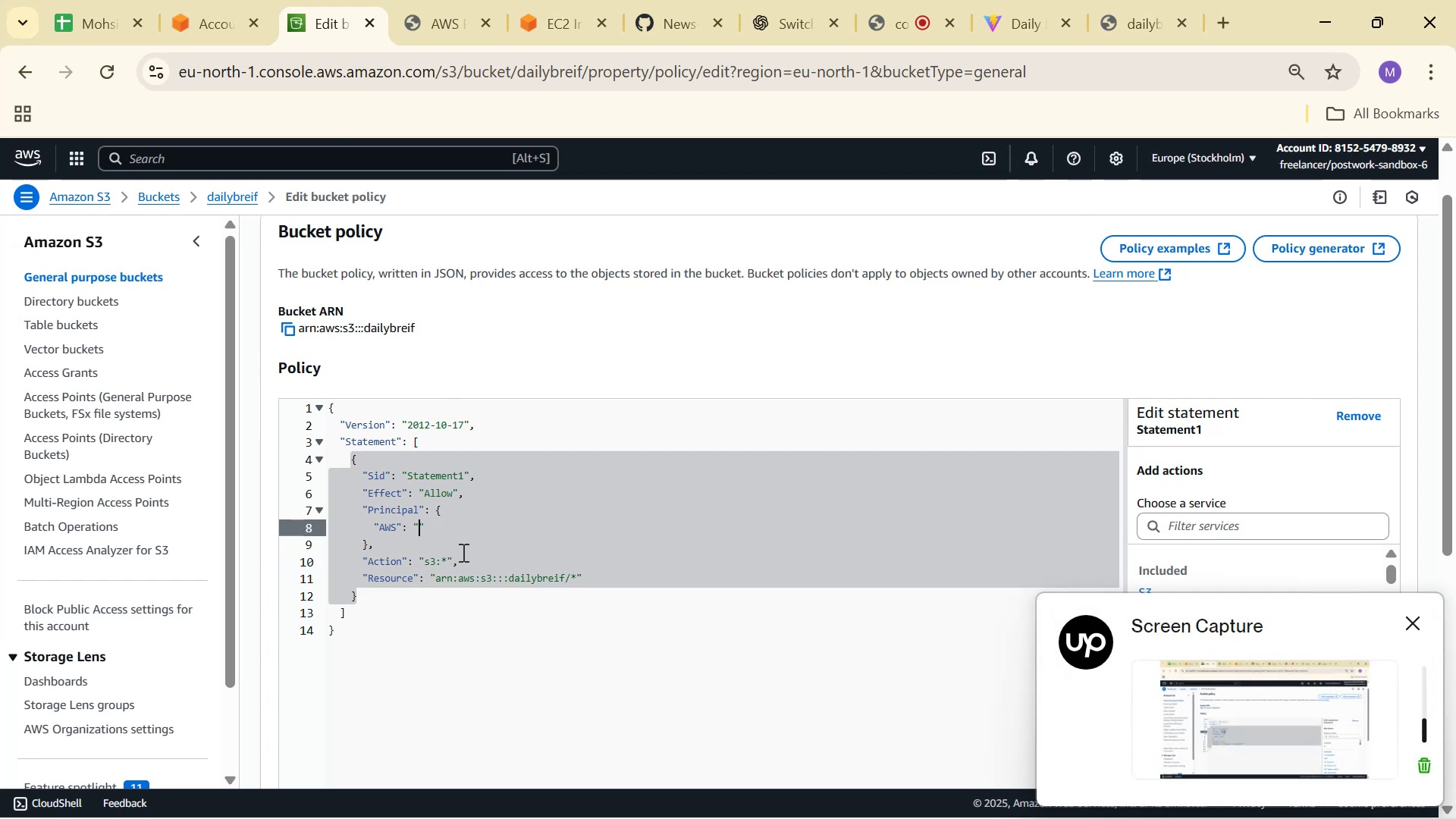 
key(Shift+ShiftLeft)
 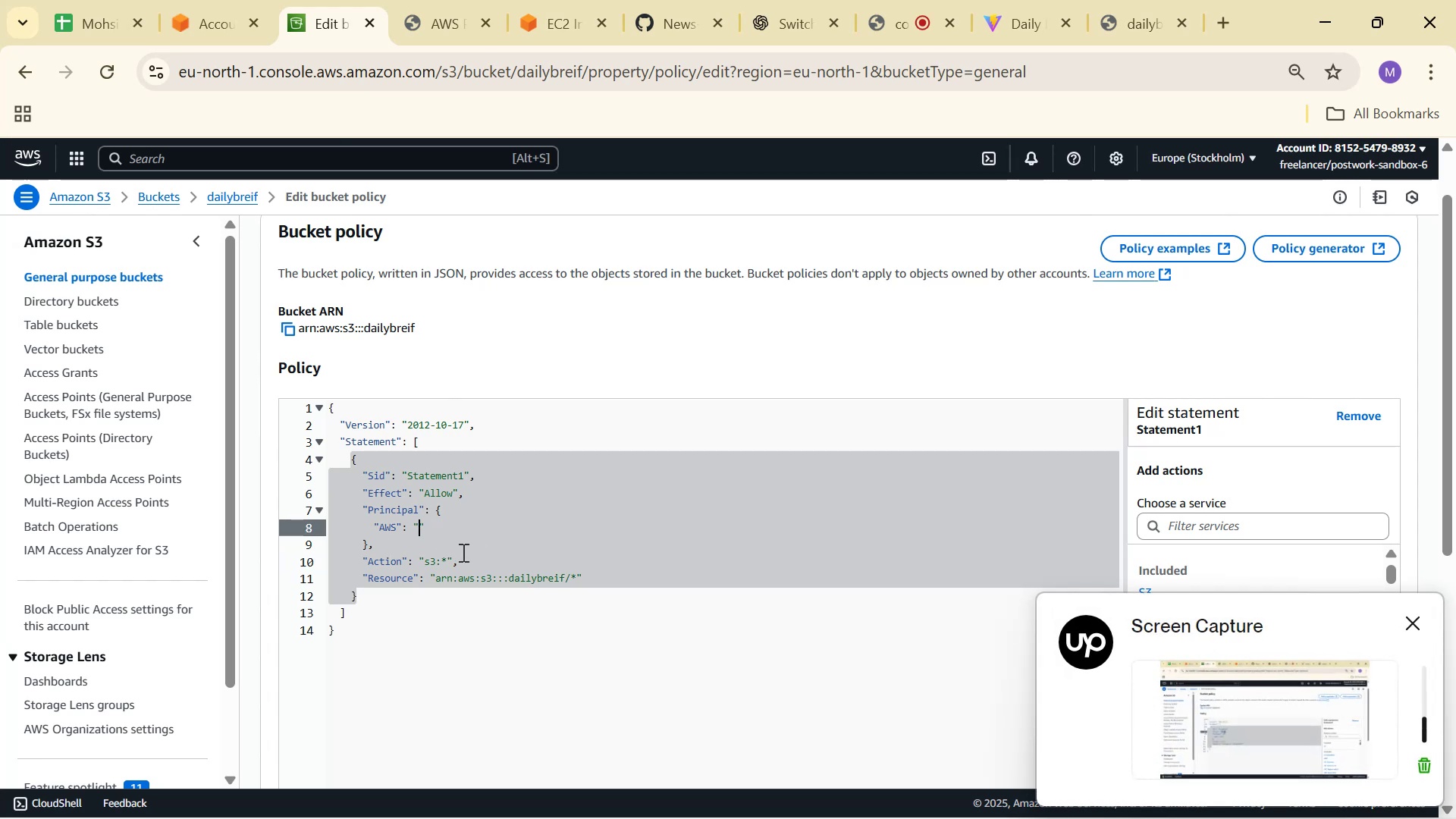 
key(Shift+8)
 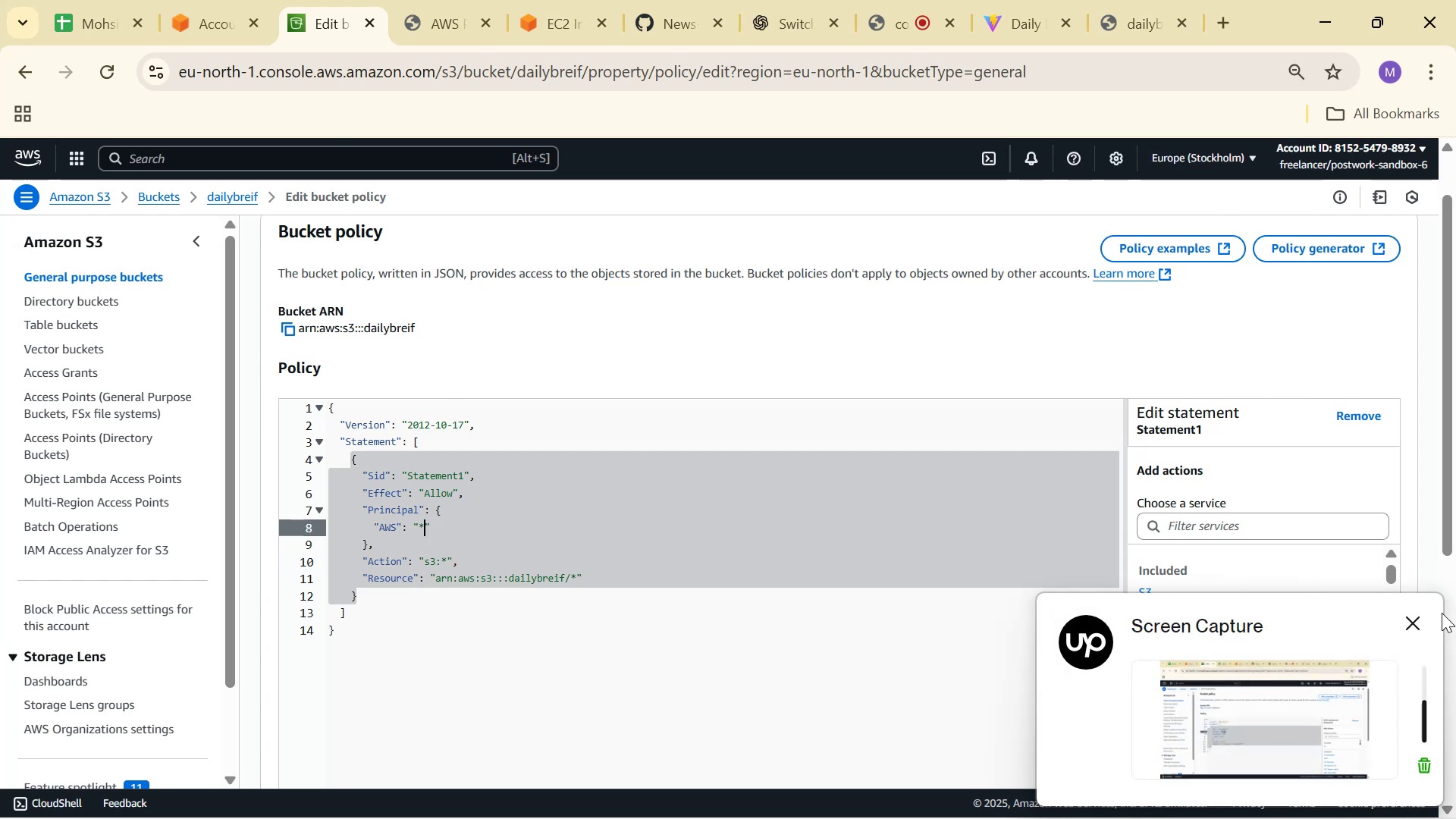 
left_click([1418, 619])
 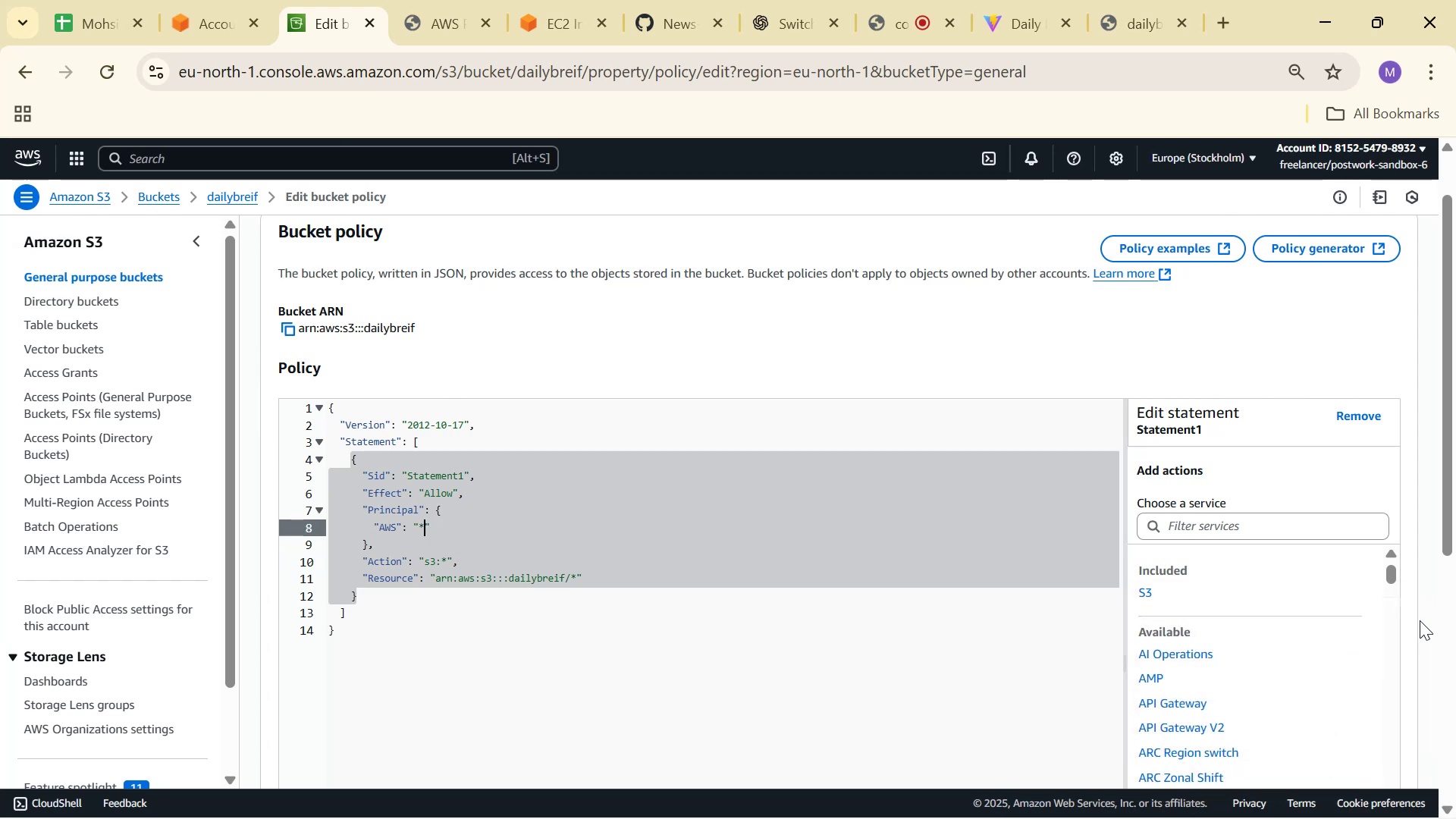 
scroll: coordinate [1423, 574], scroll_direction: down, amount: 5.0
 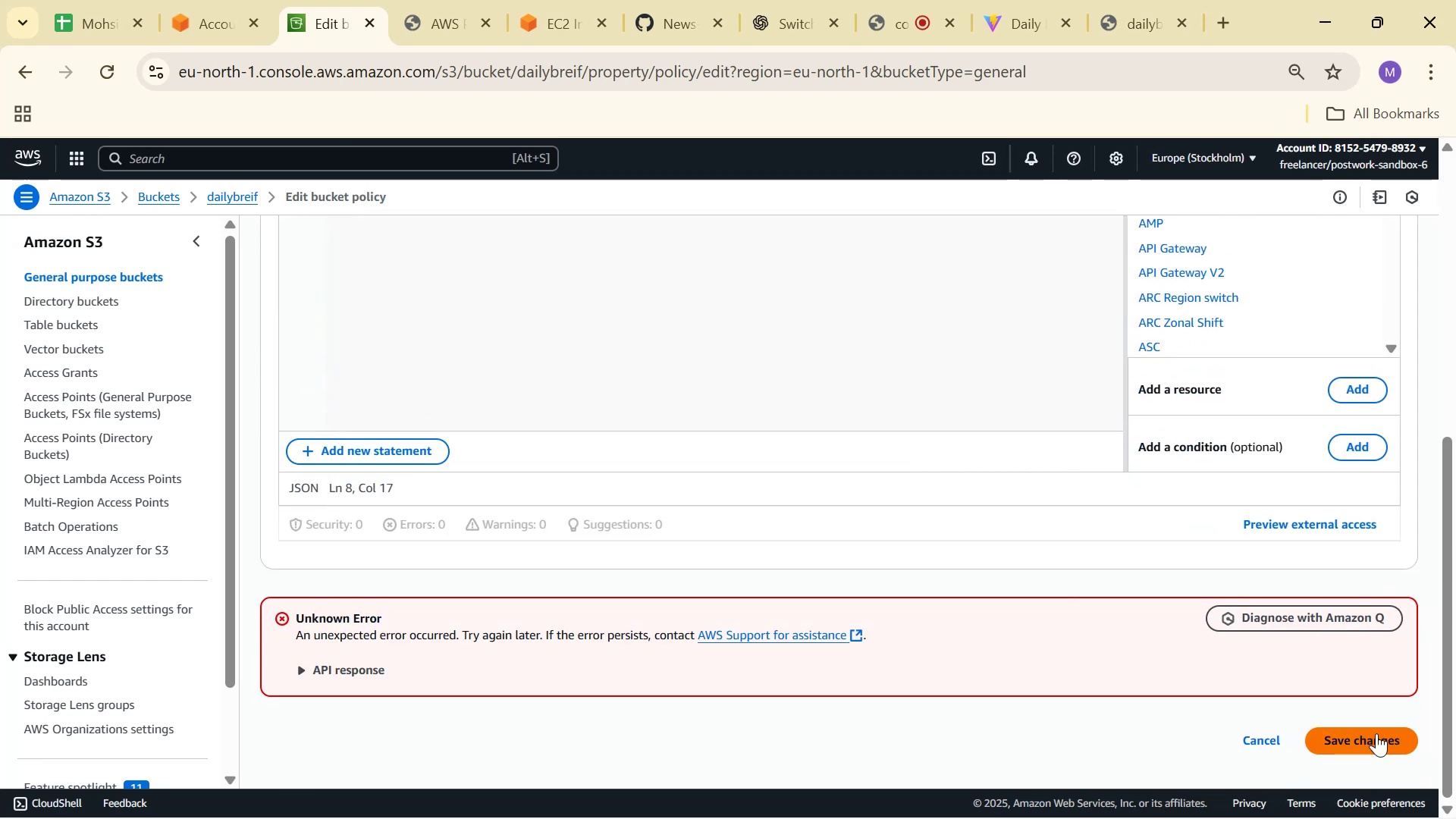 
double_click([1376, 733])
 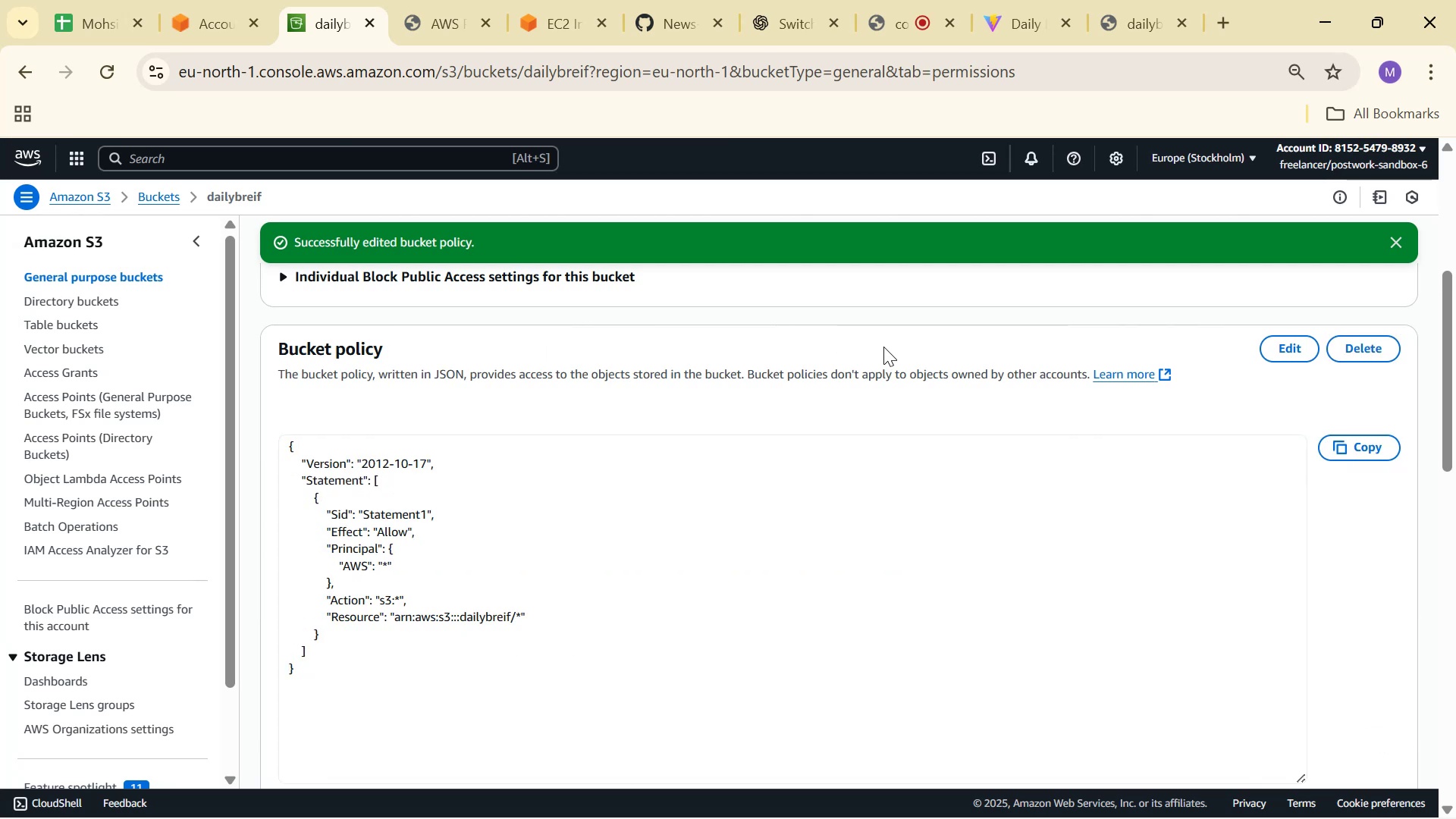 
left_click([352, 677])
 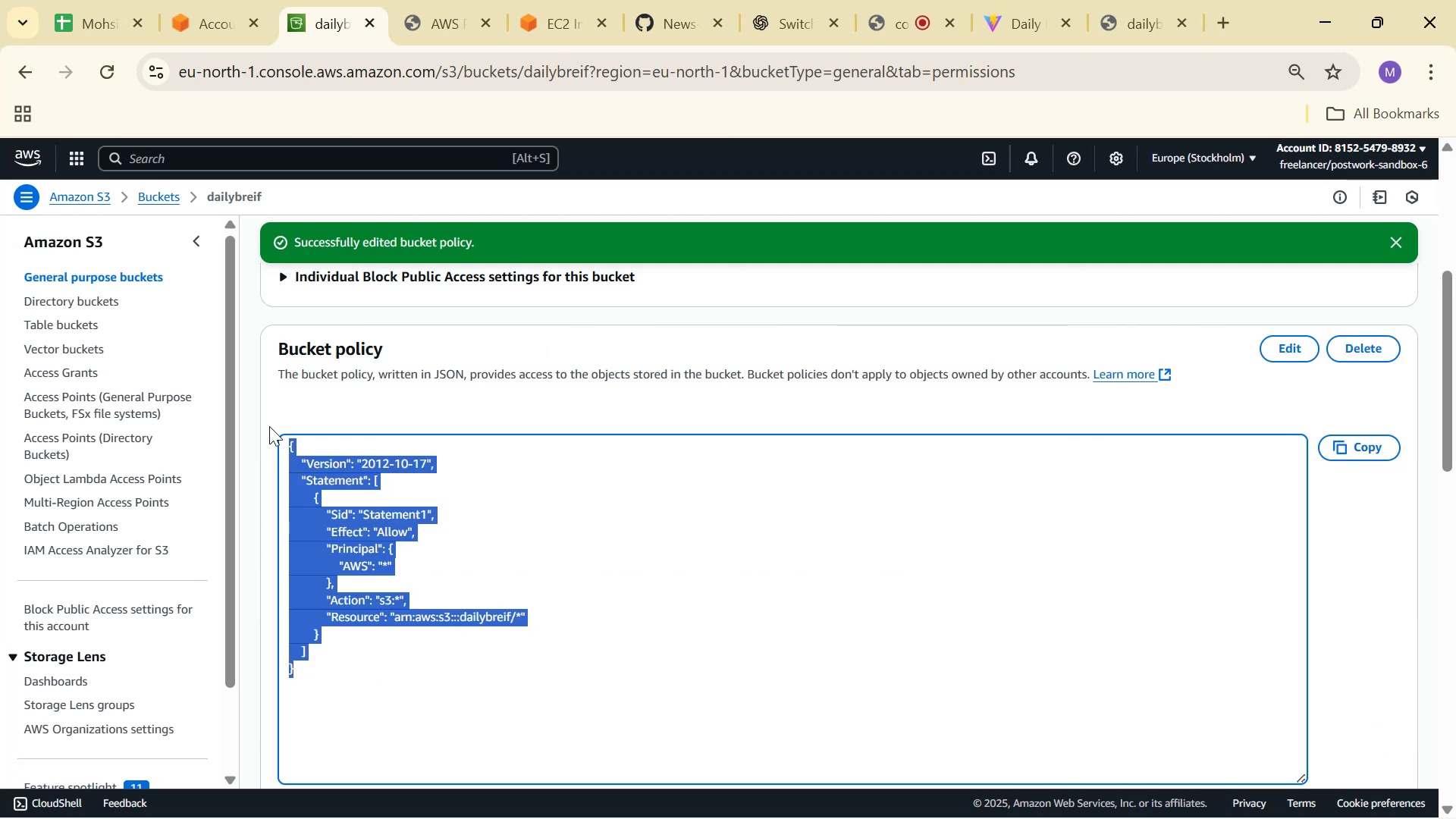 
key(Control+C)
 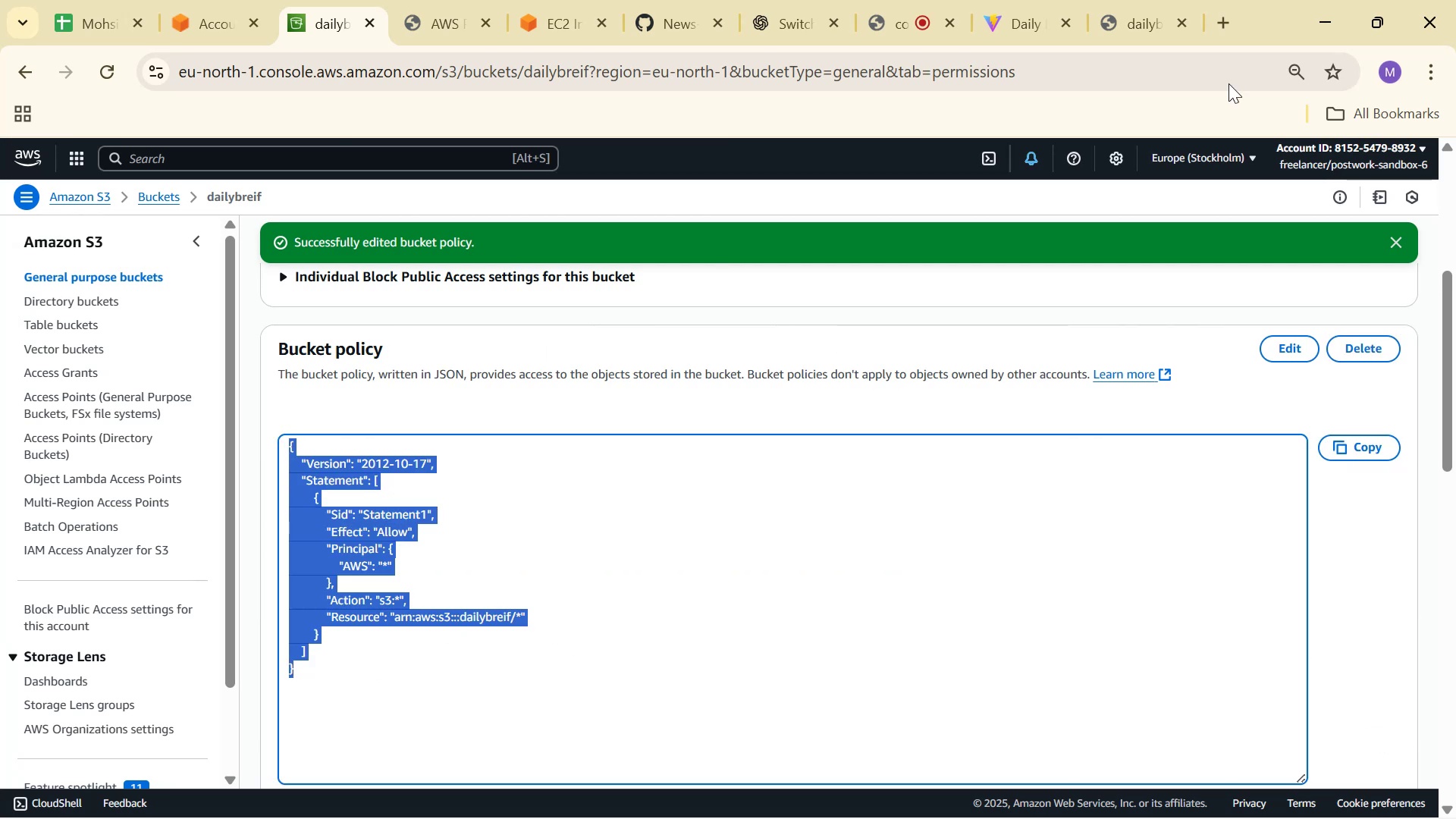 
key(Control+C)
 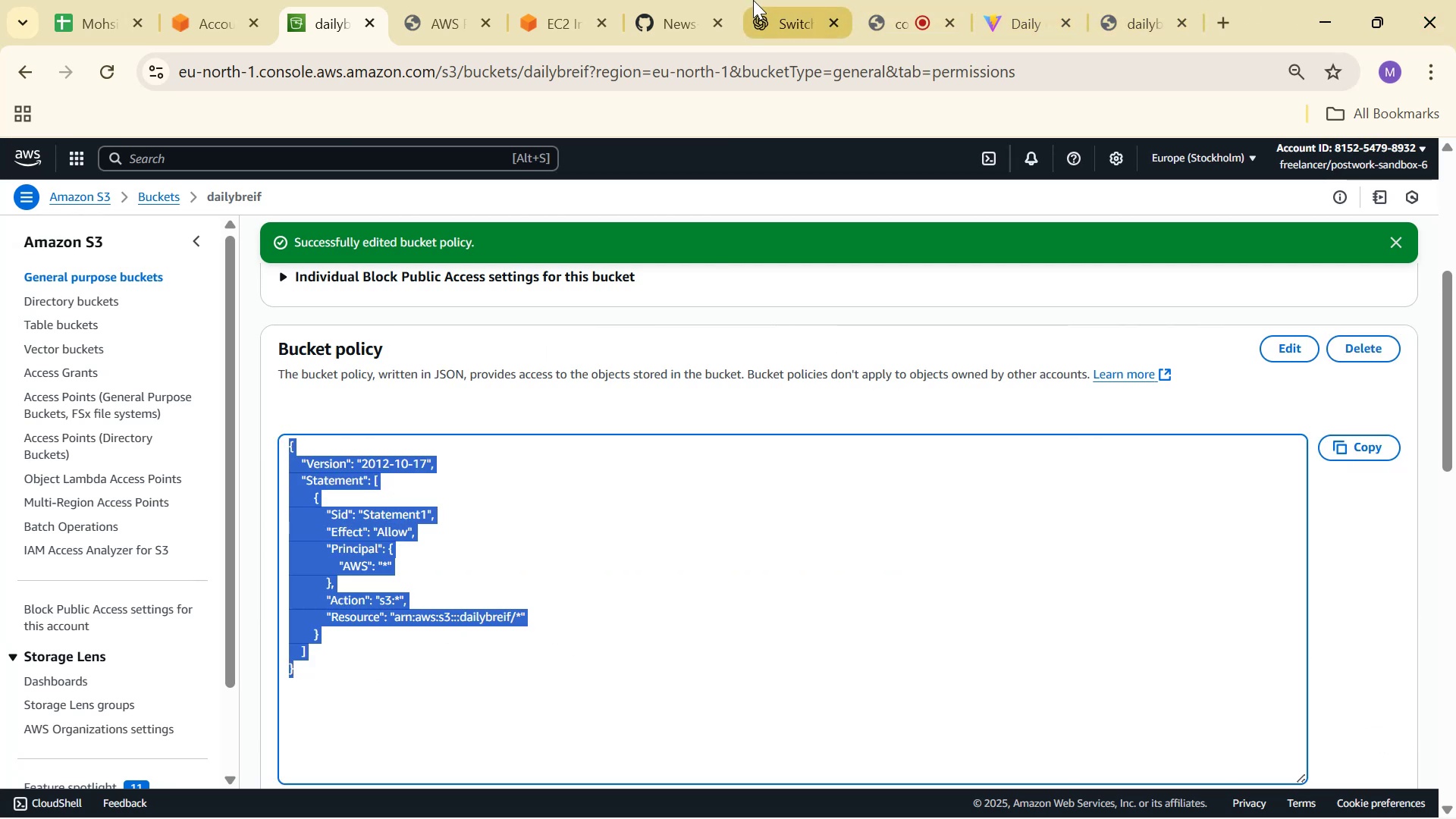 
left_click([752, 0])
 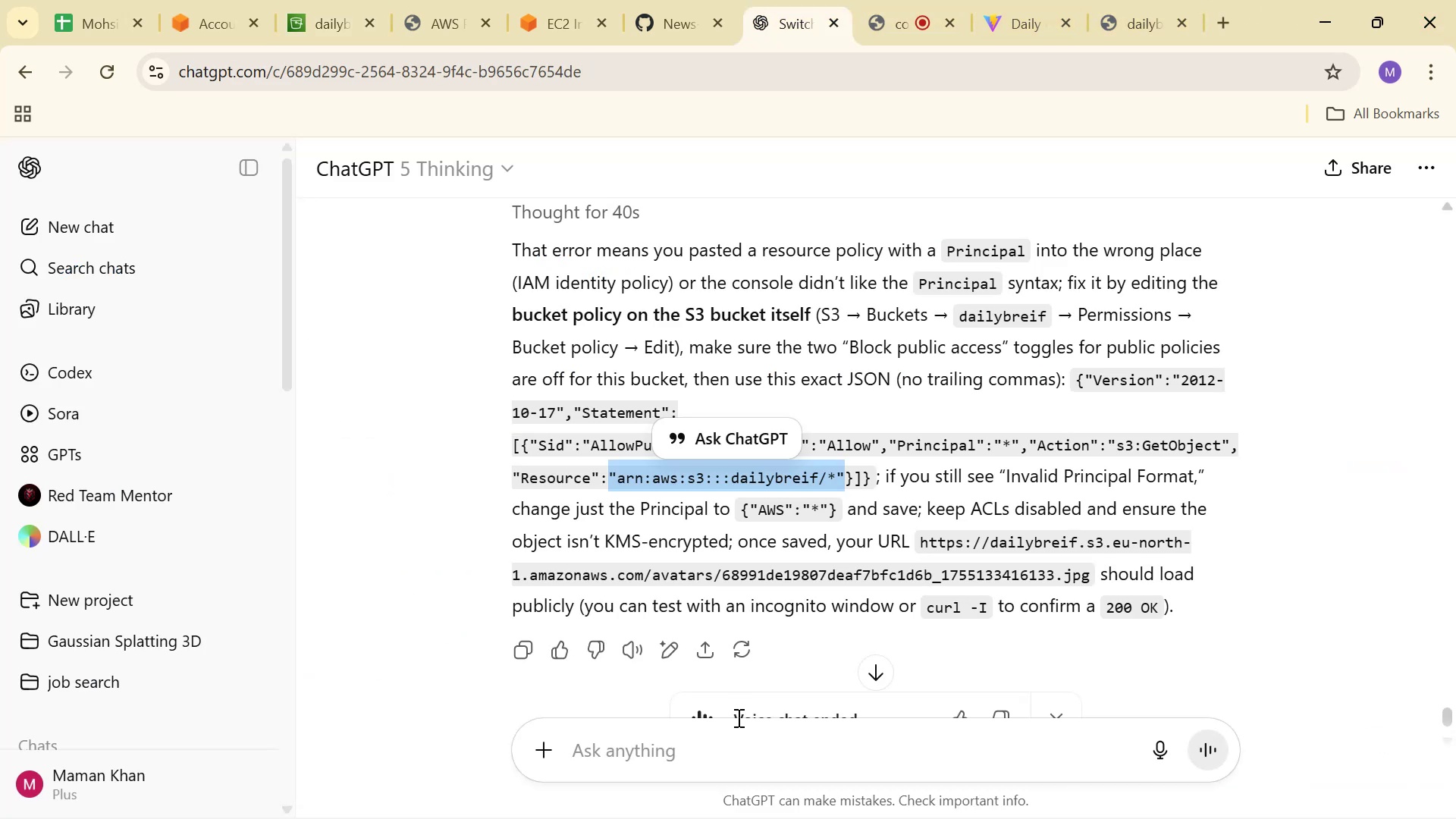 
double_click([772, 762])
 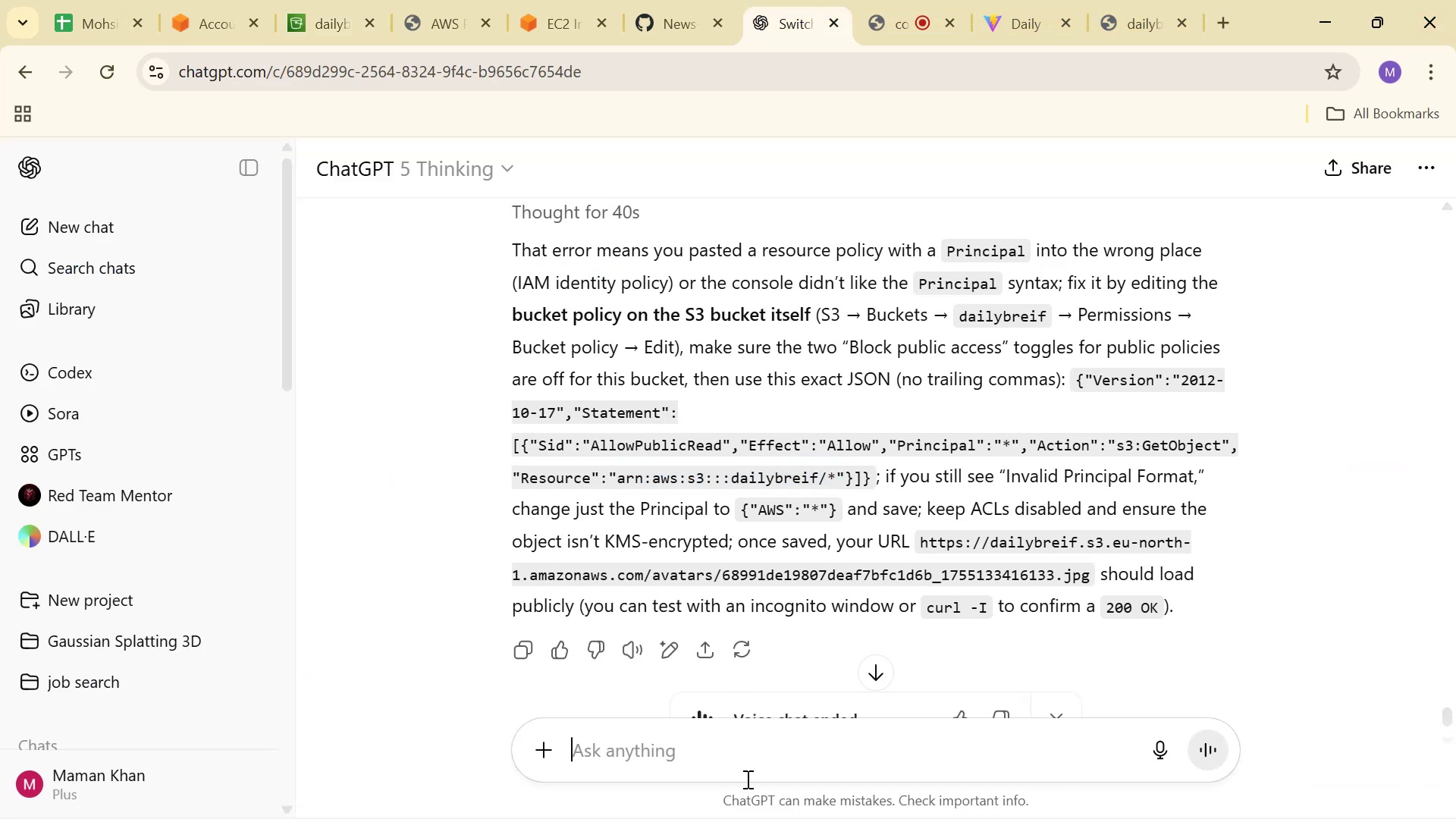 
type(is it fine? )
 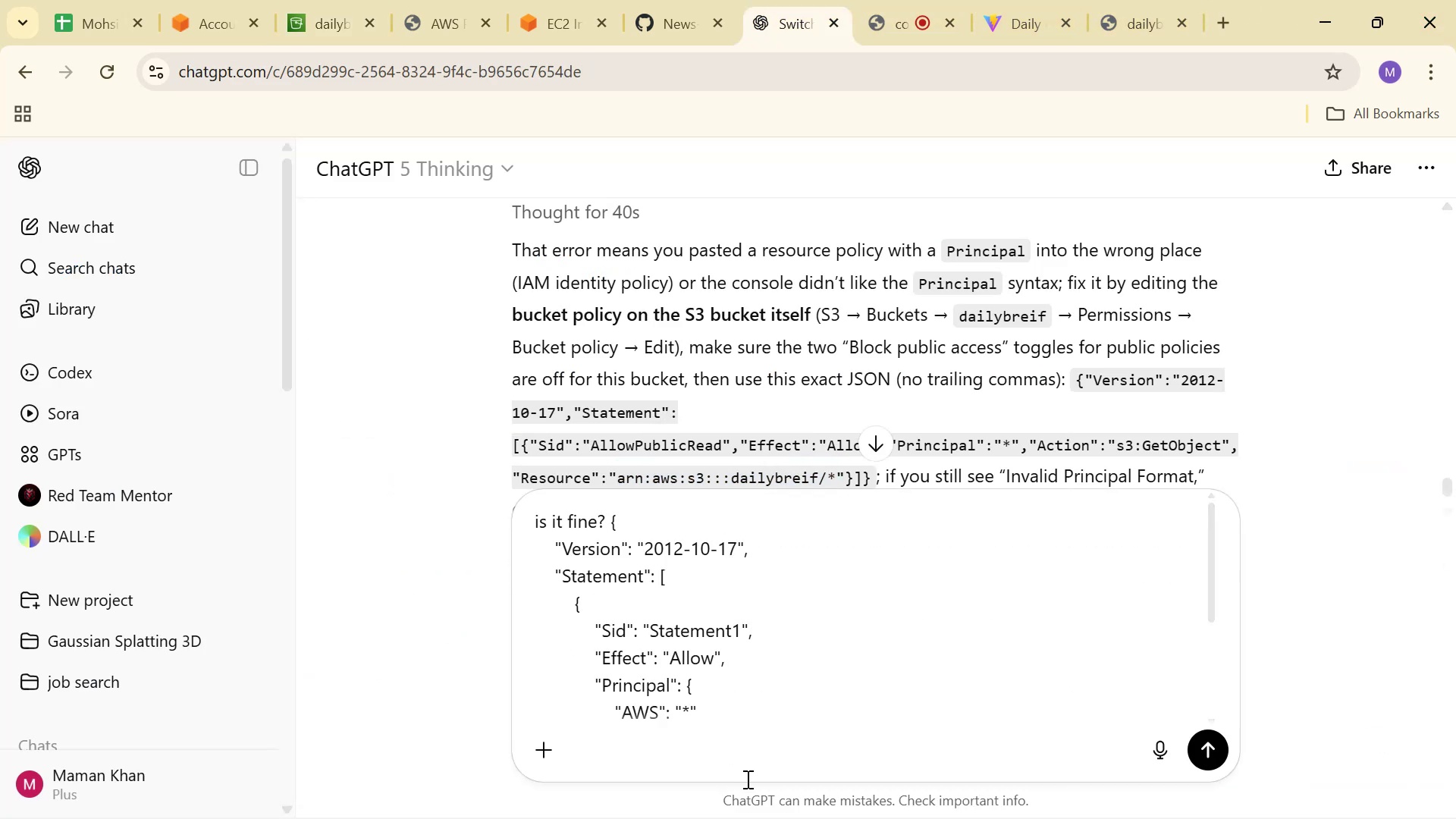 
key(Control+V)
 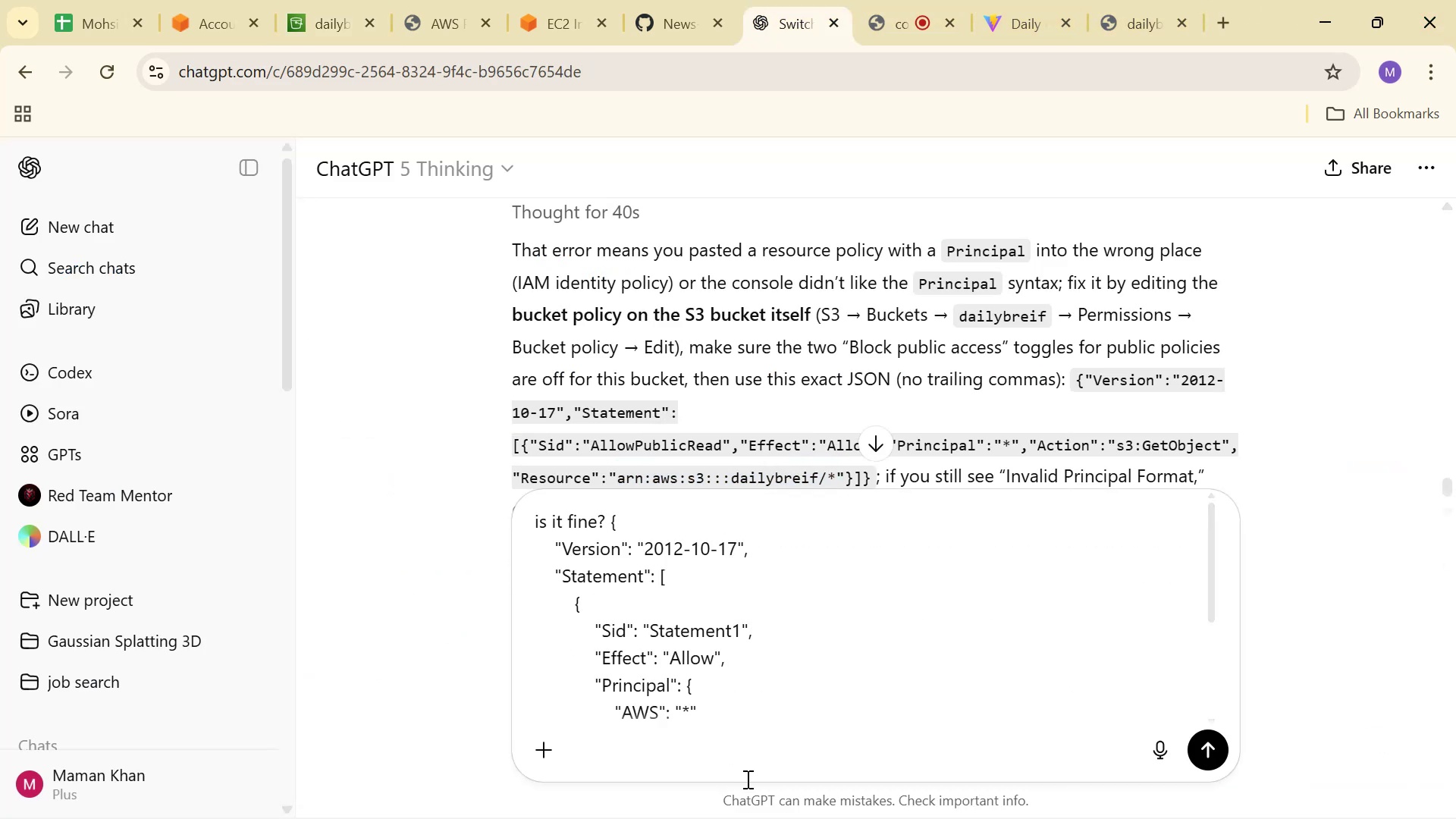 
key(Enter)
 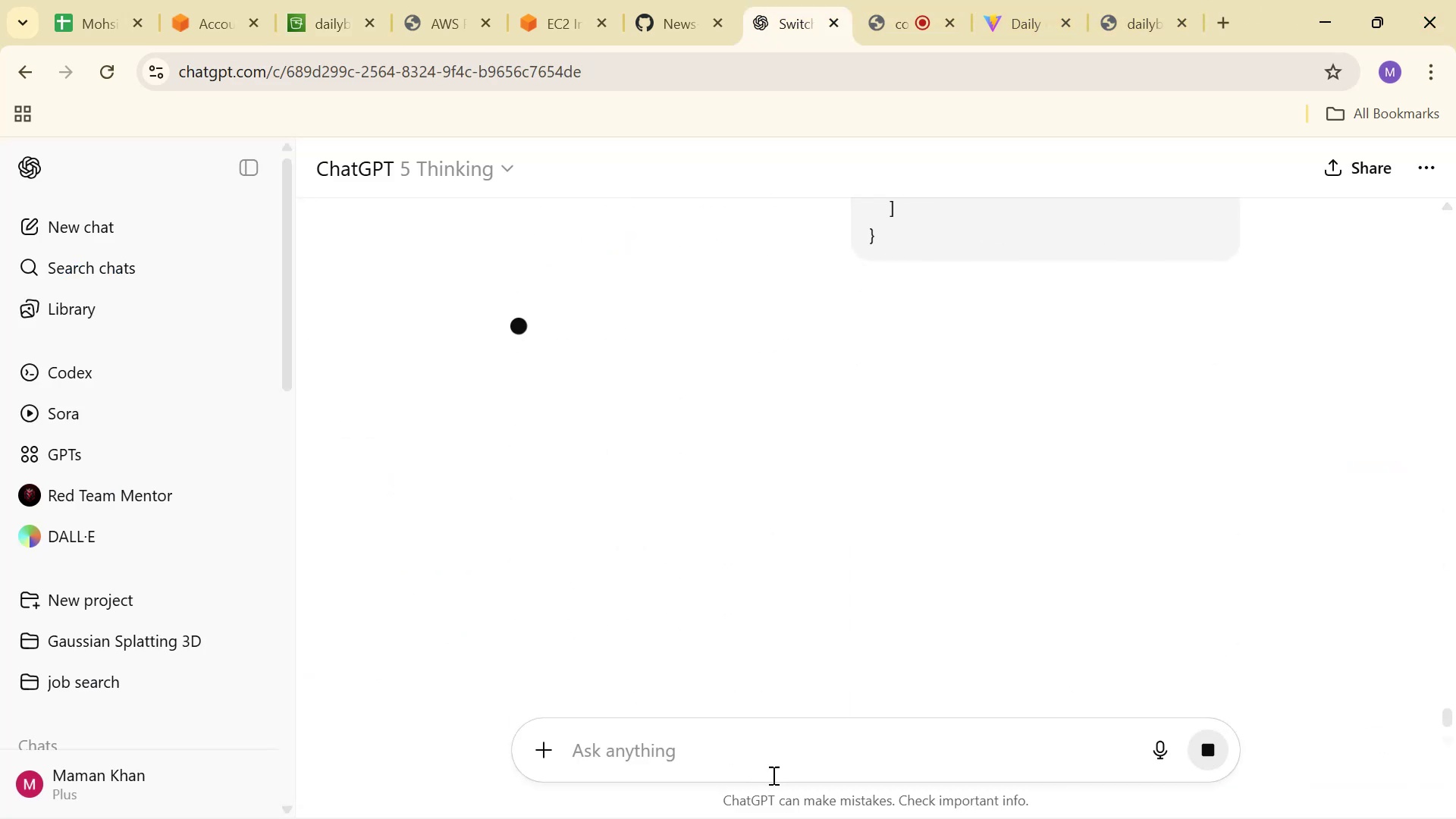 
scroll: coordinate [944, 516], scroll_direction: up, amount: 3.0
 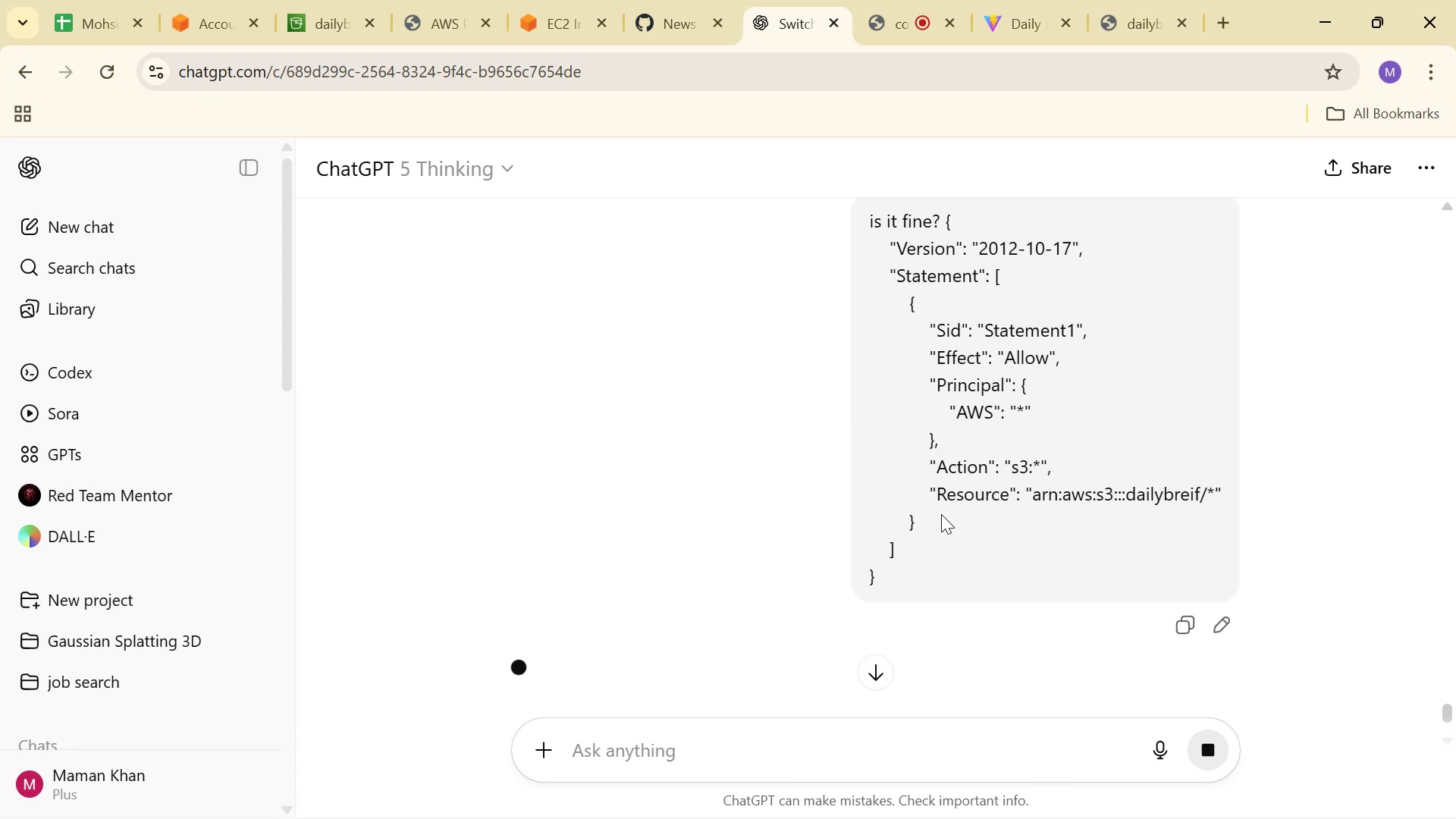 
scroll: coordinate [936, 518], scroll_direction: down, amount: 1.0
 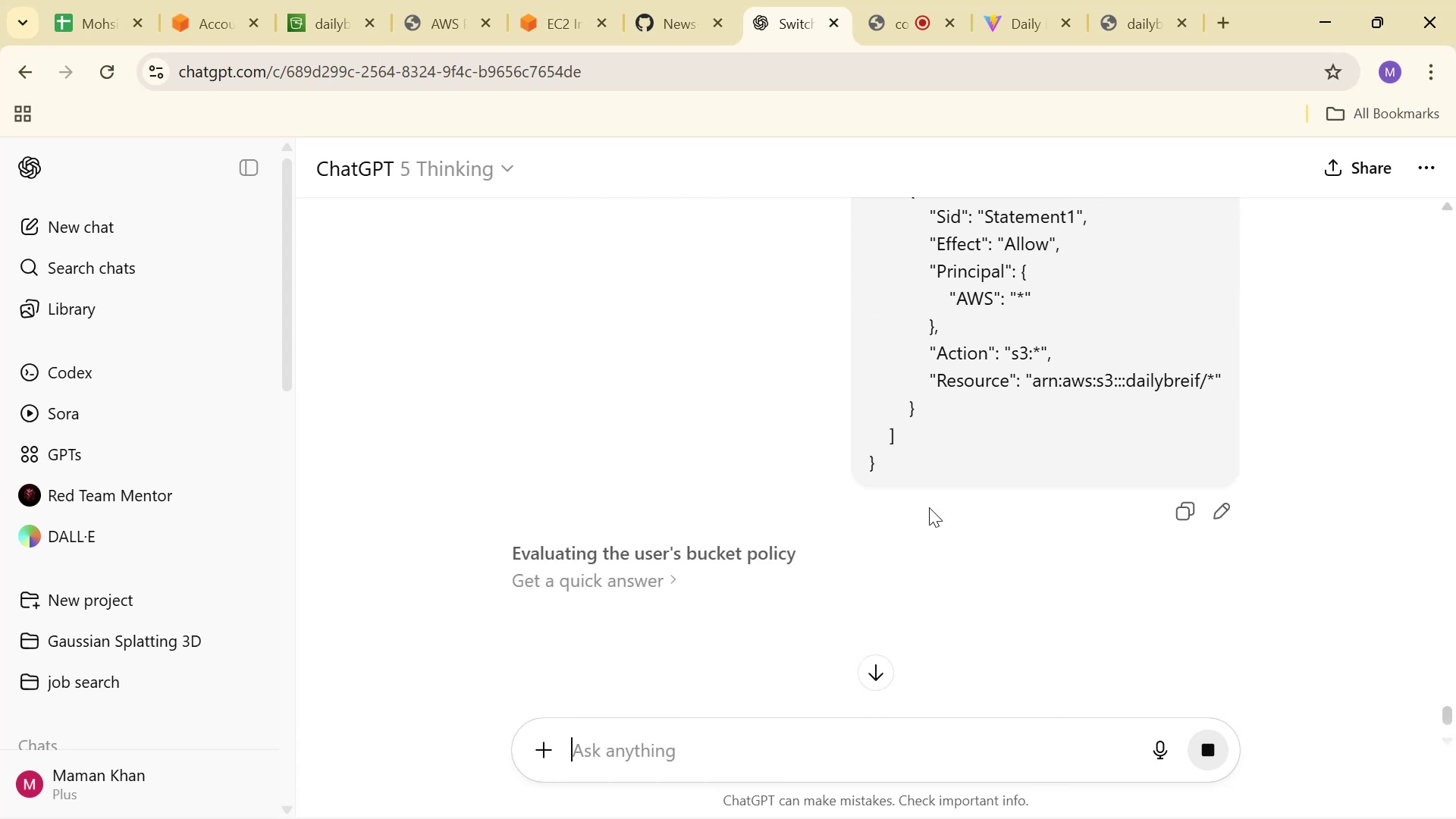 
wait(7.0)
 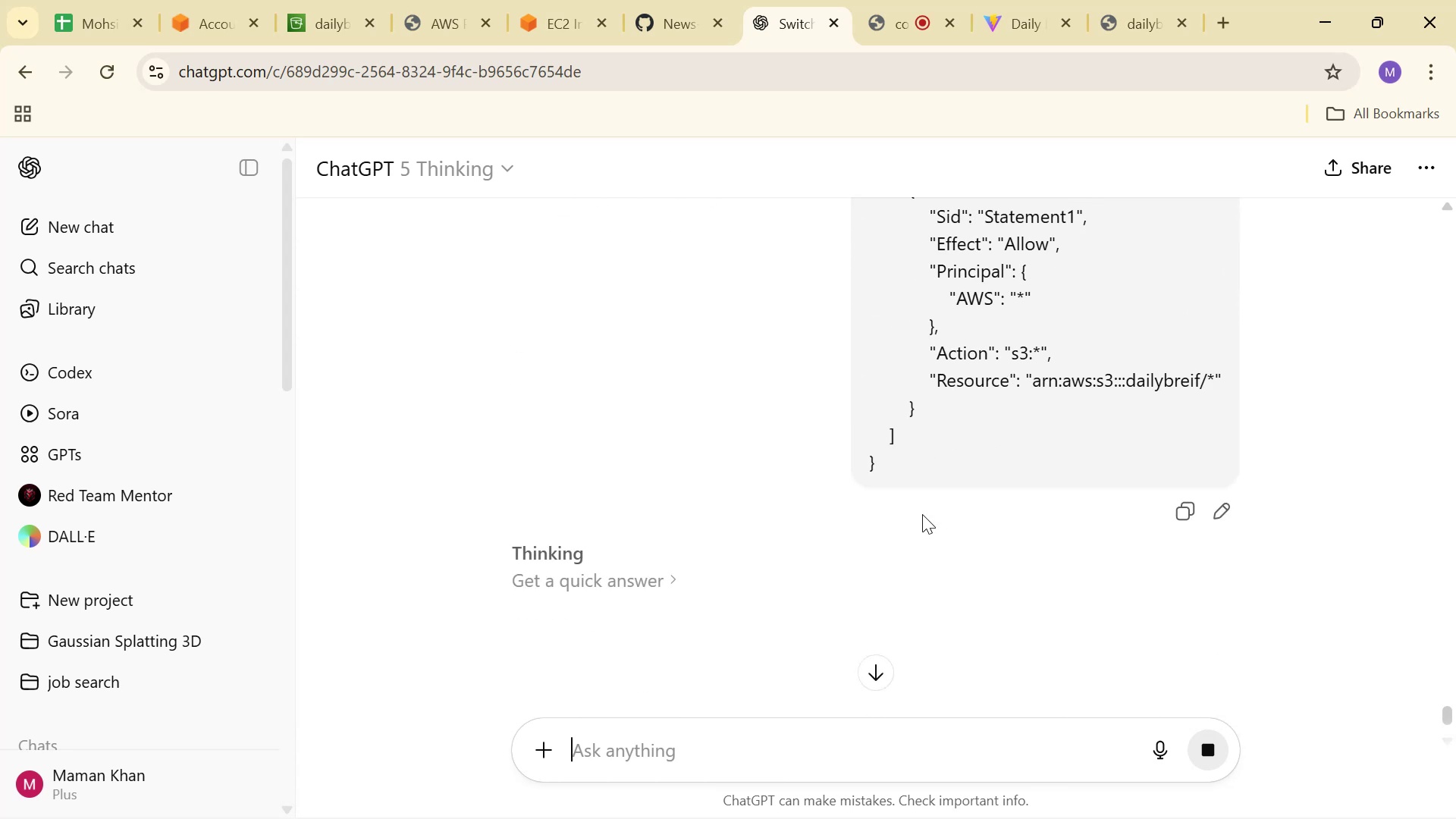 
scroll: coordinate [1210, 373], scroll_direction: up, amount: 2.0
 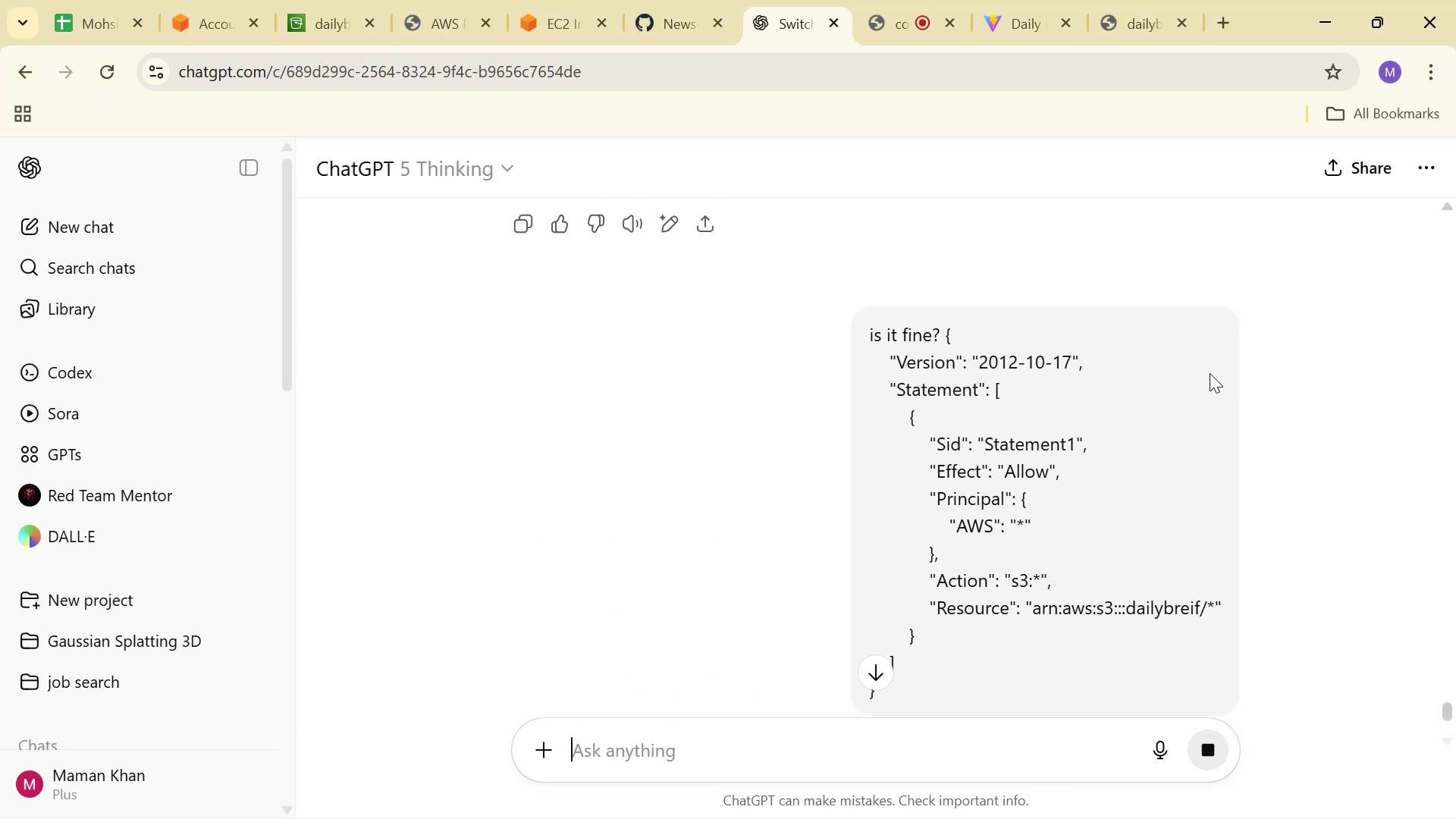 
scroll: coordinate [1210, 373], scroll_direction: down, amount: 2.0
 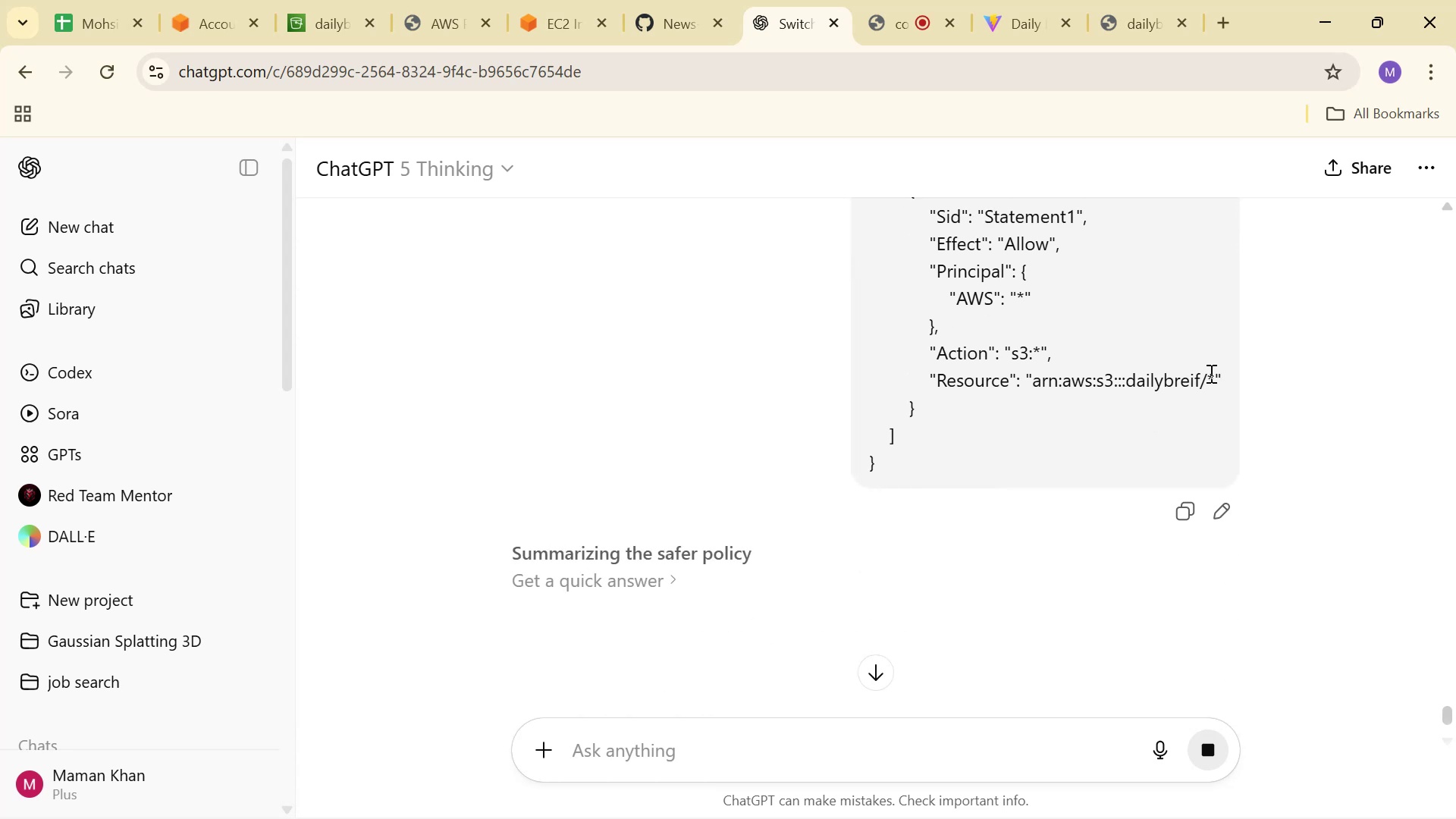 
scroll: coordinate [1210, 373], scroll_direction: up, amount: 1.0
 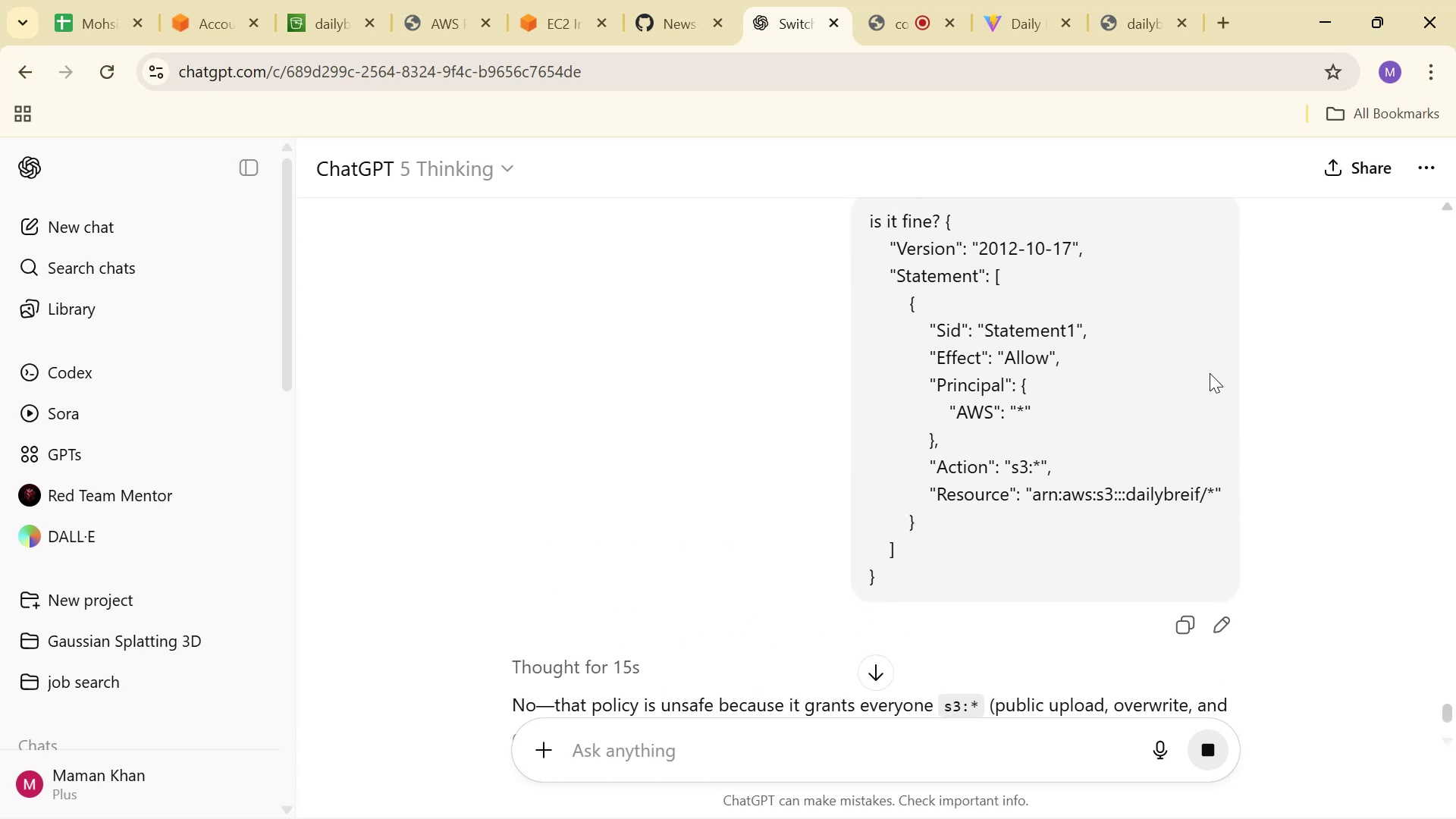 
scroll: coordinate [1210, 373], scroll_direction: down, amount: 2.0
 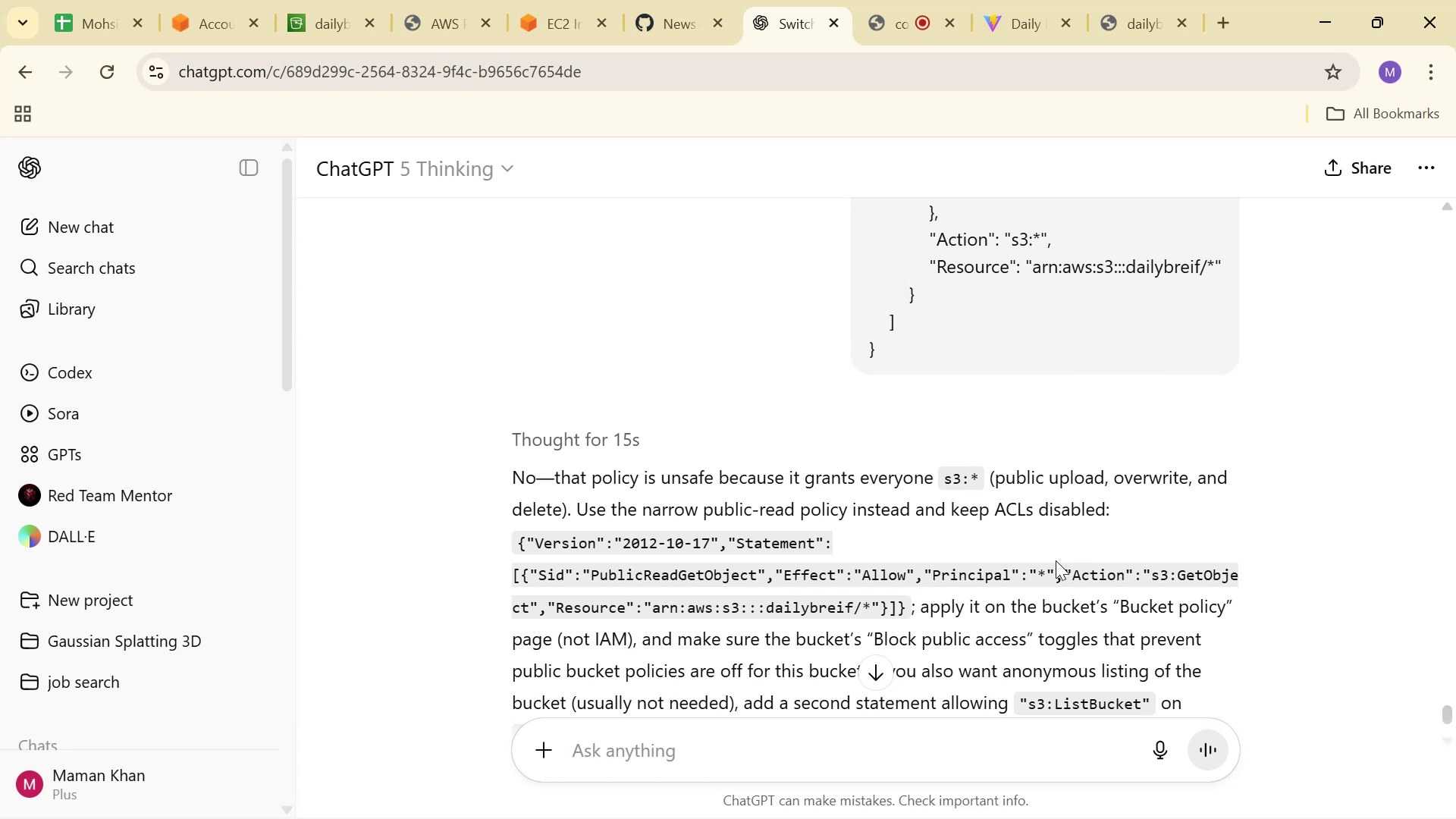 
wait(12.08)
 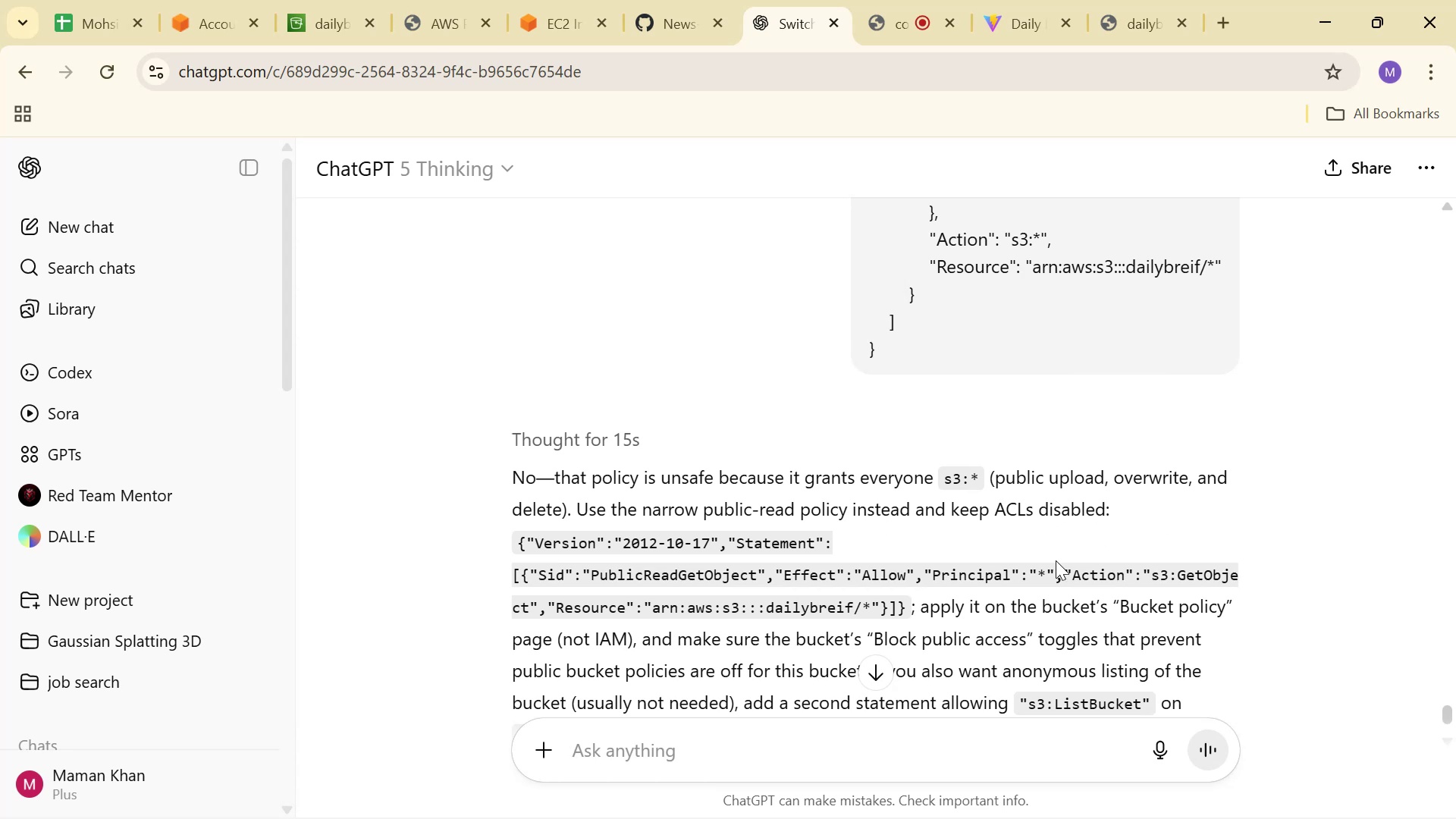 
left_click([1140, 39])
 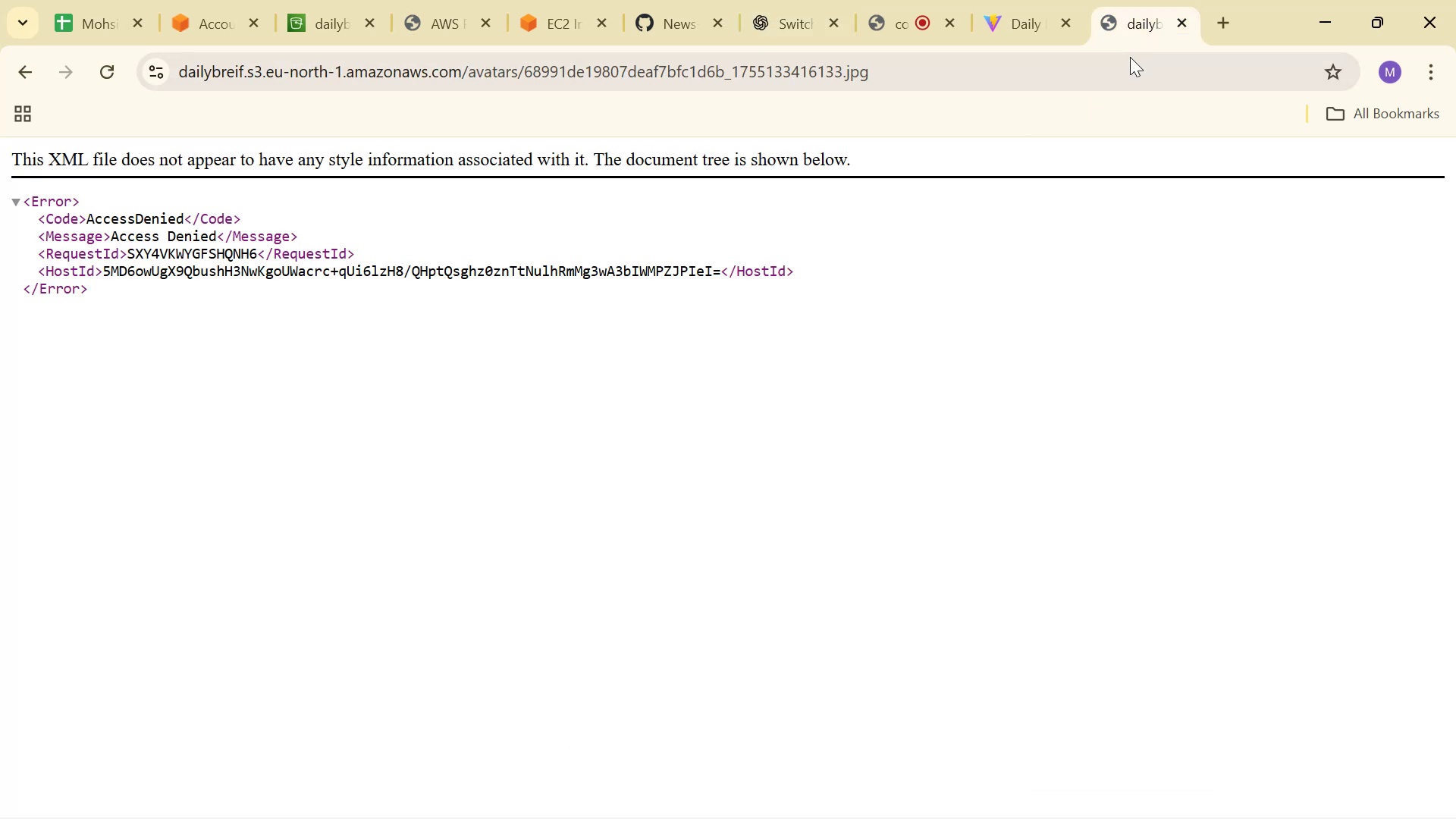 
key(Control+Shift+R)
 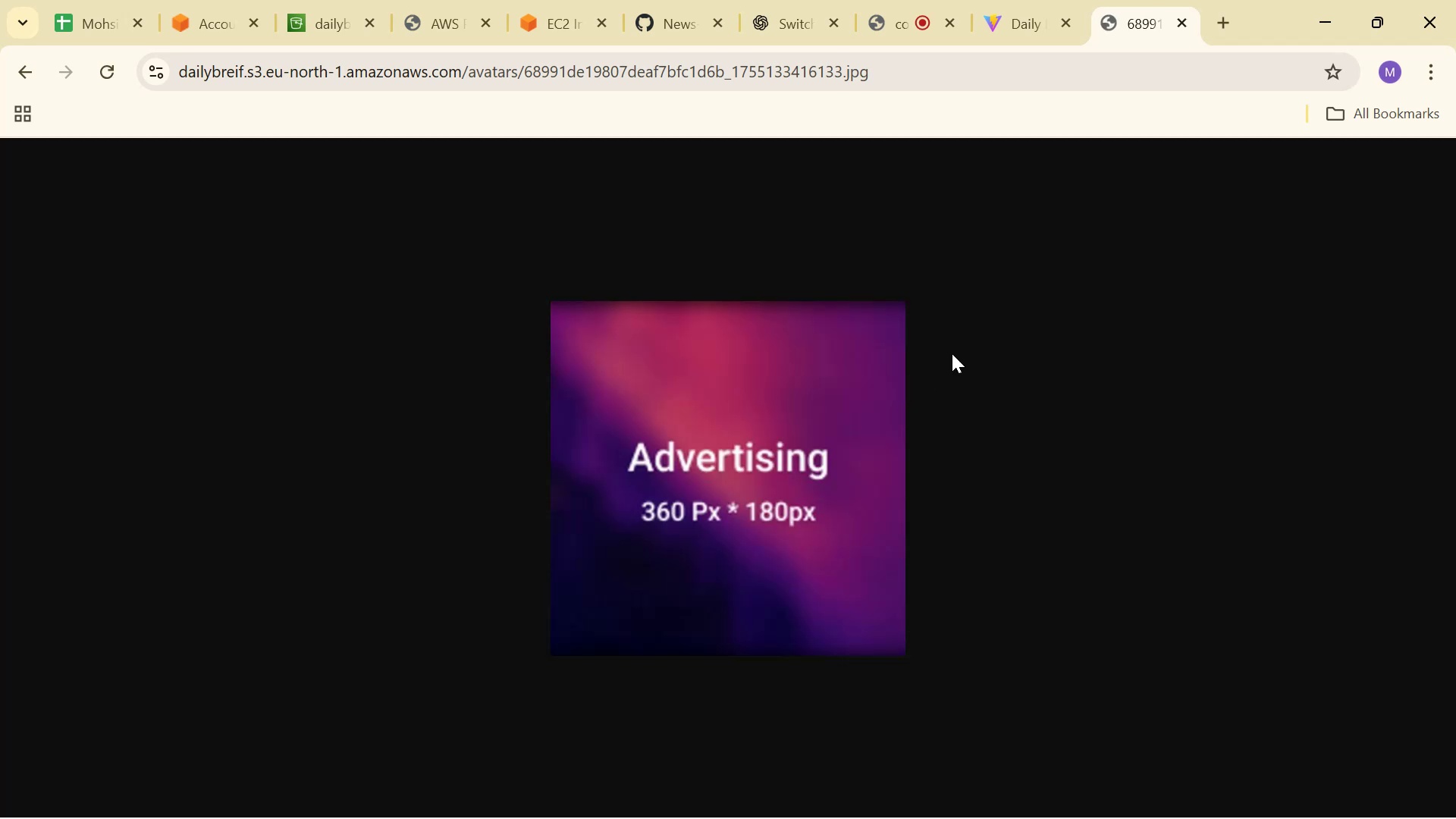 
scroll: coordinate [1269, 508], scroll_direction: none, amount: 0.0
 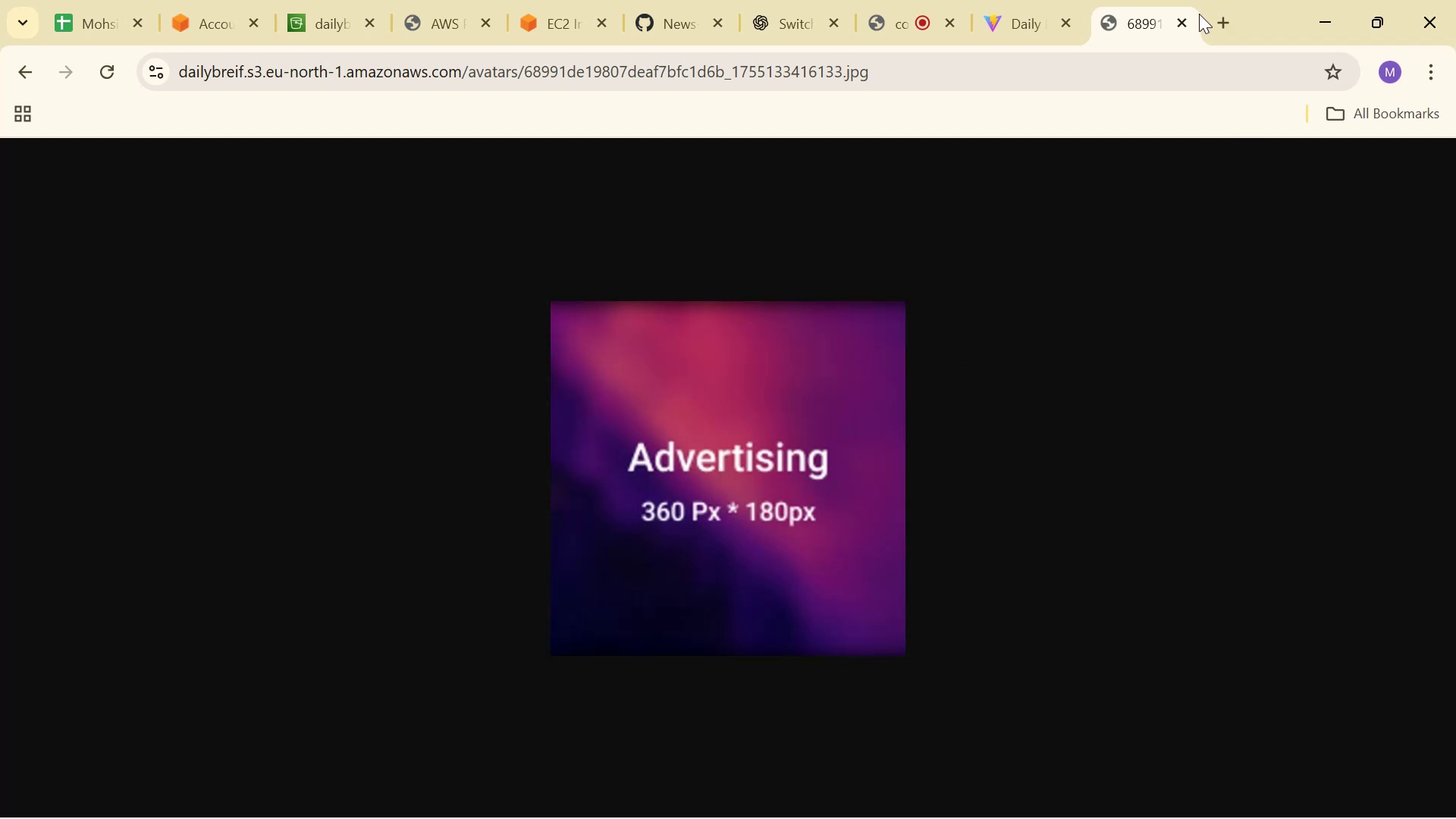 
left_click([1180, 19])
 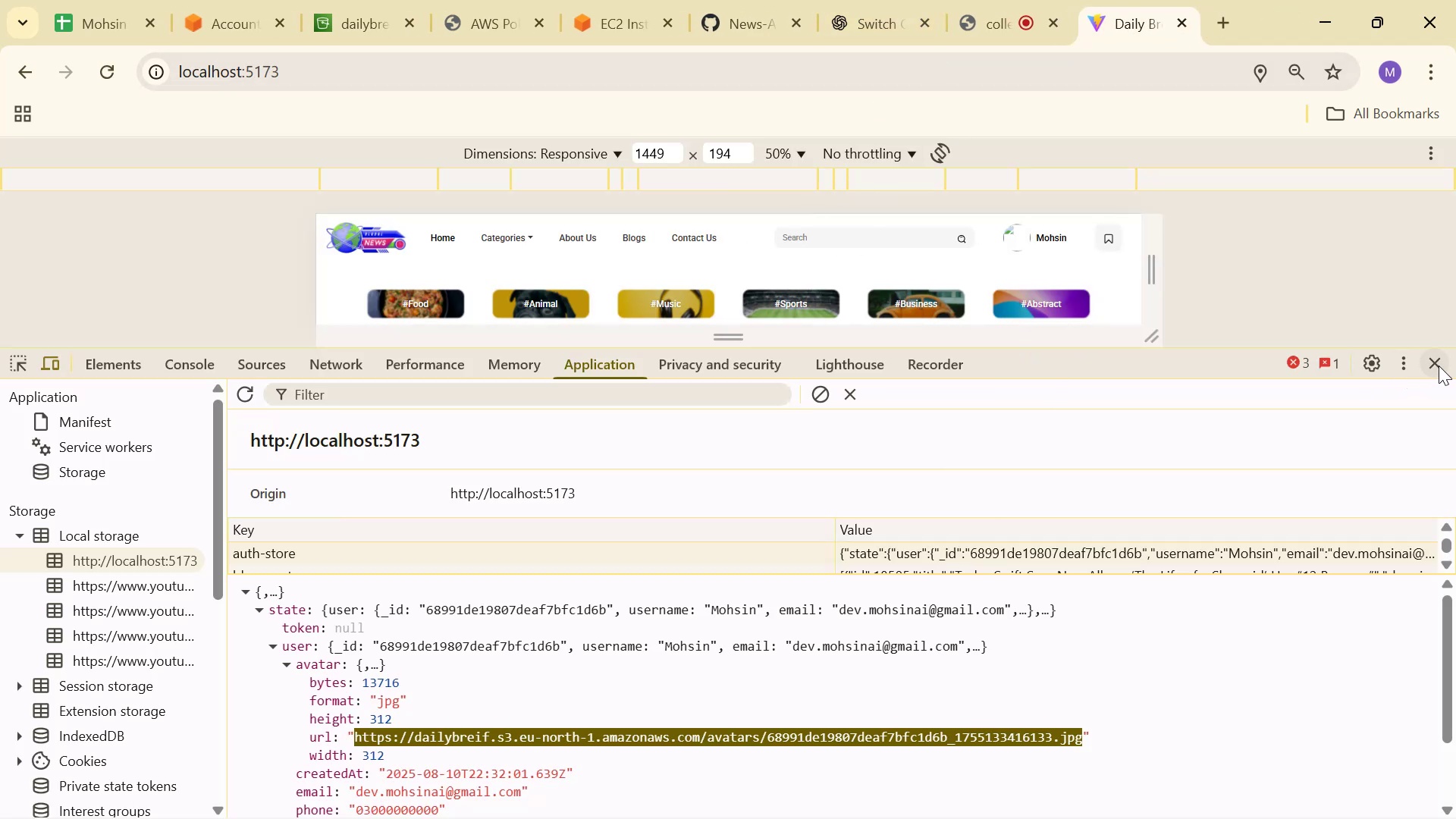 
left_click([325, 12])
 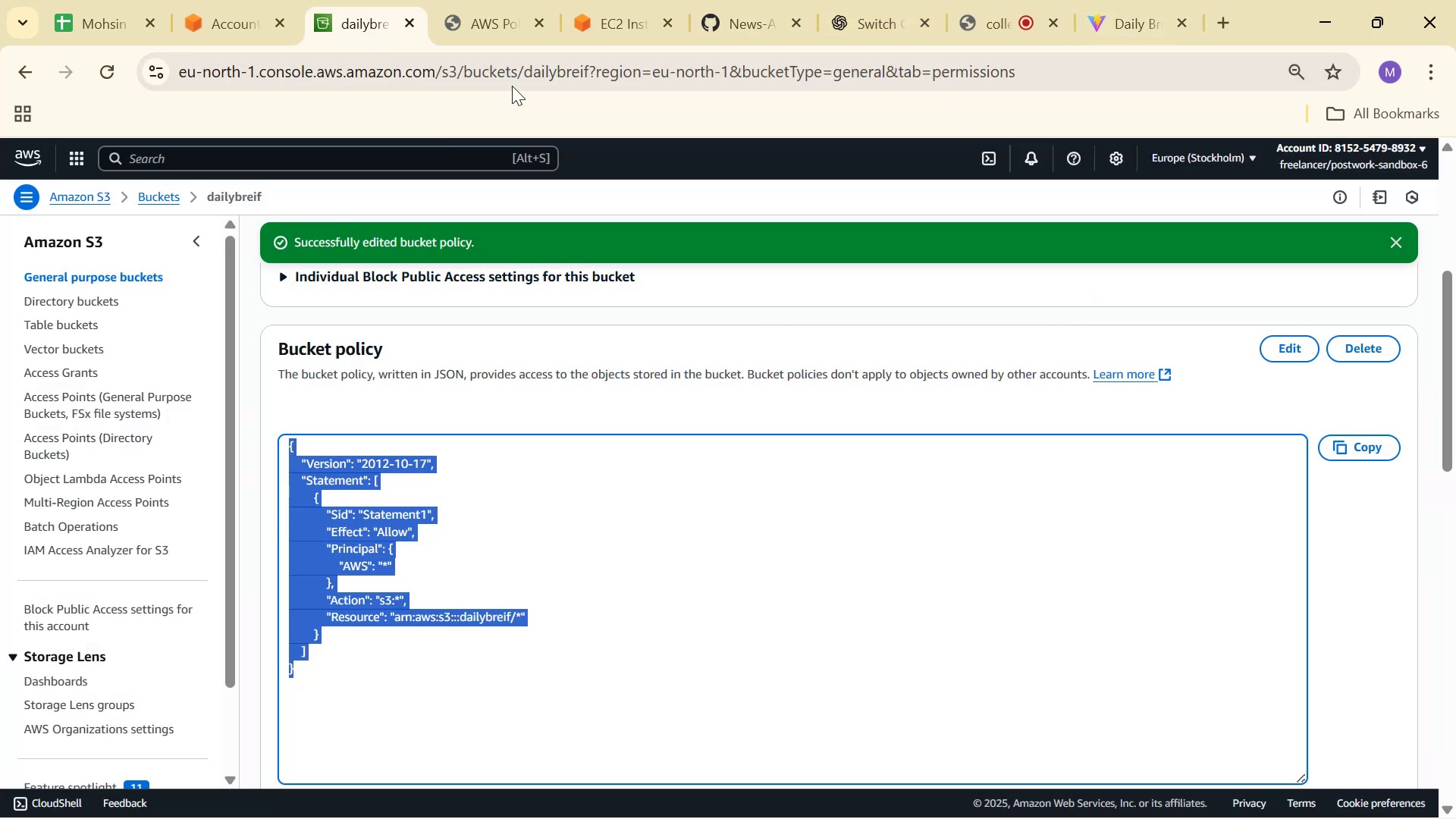 
left_click([448, 0])
 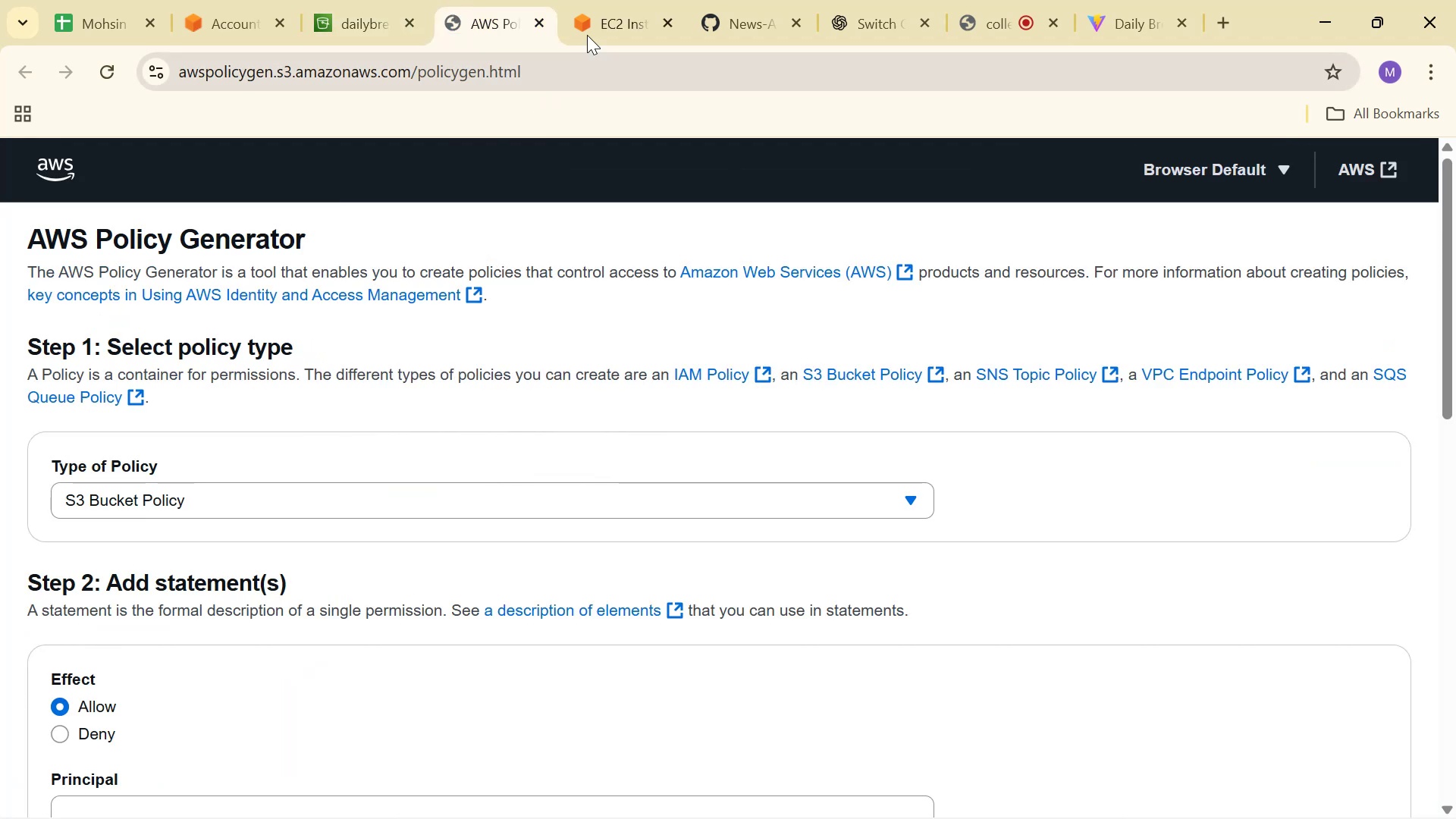 
double_click([589, 16])
 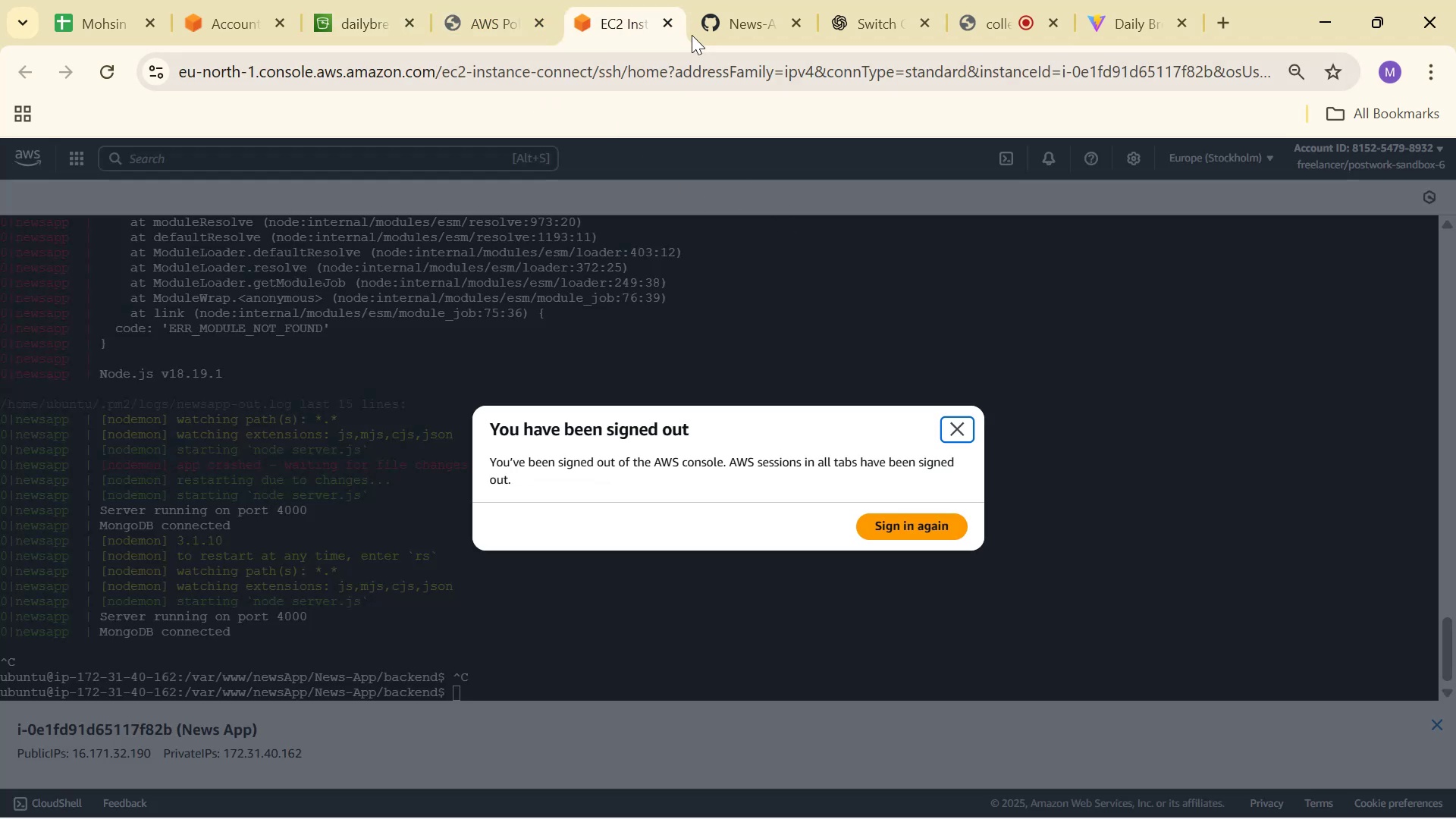 
double_click([706, 10])
 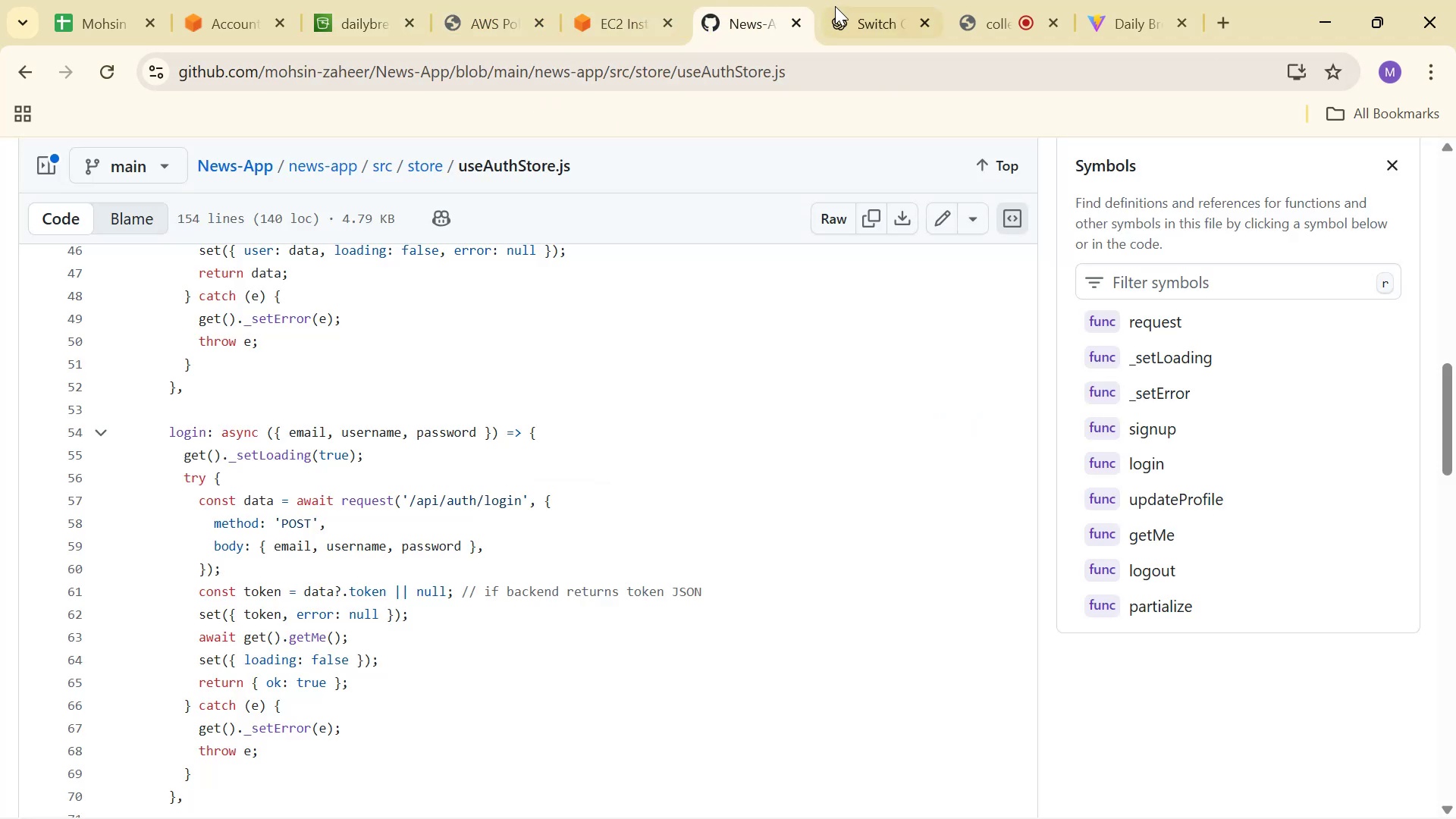 
triple_click([836, 6])
 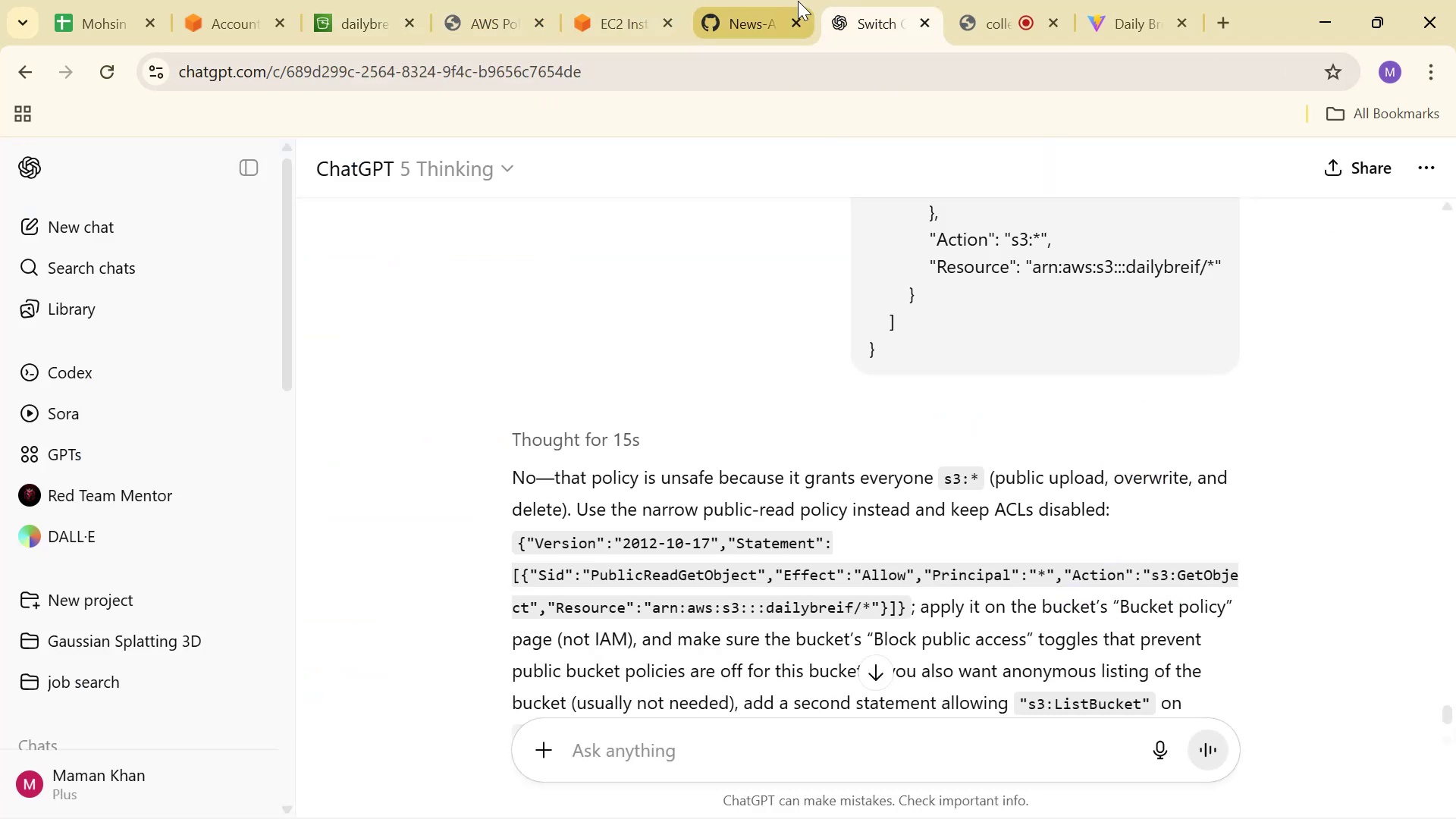 
scroll: coordinate [944, 425], scroll_direction: down, amount: 1.0
 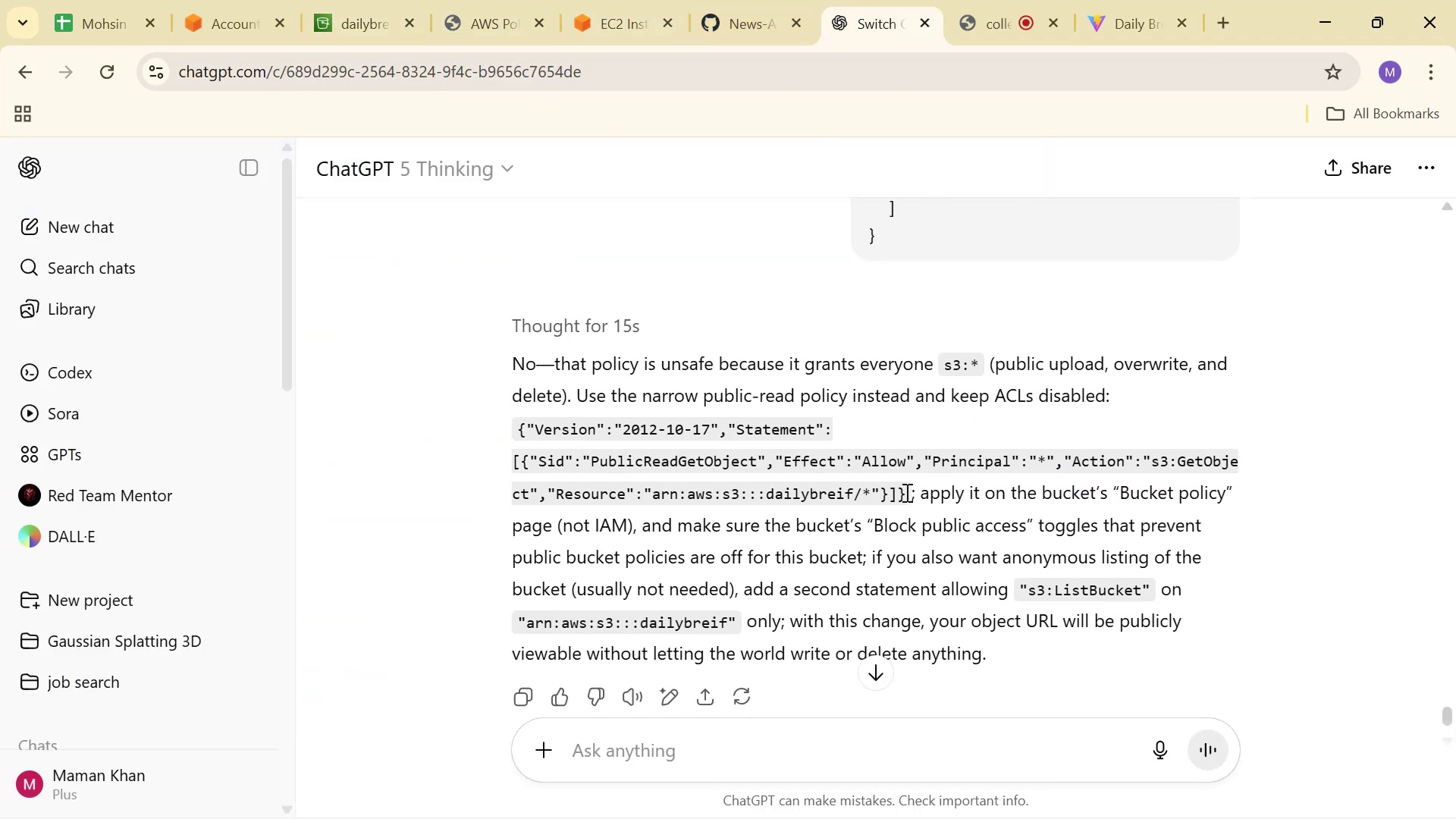 
left_click([905, 492])
 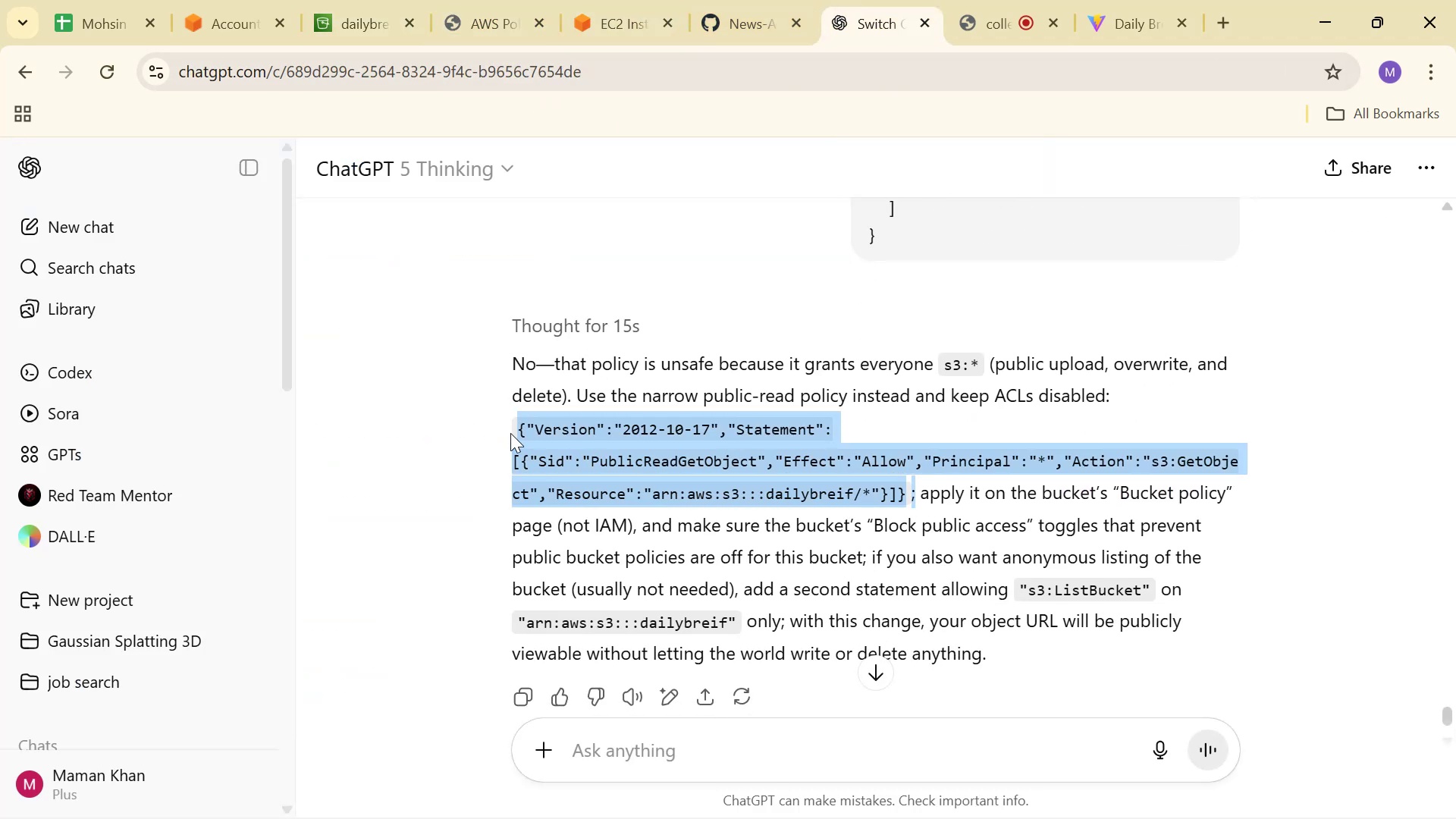 
key(Control+C)
 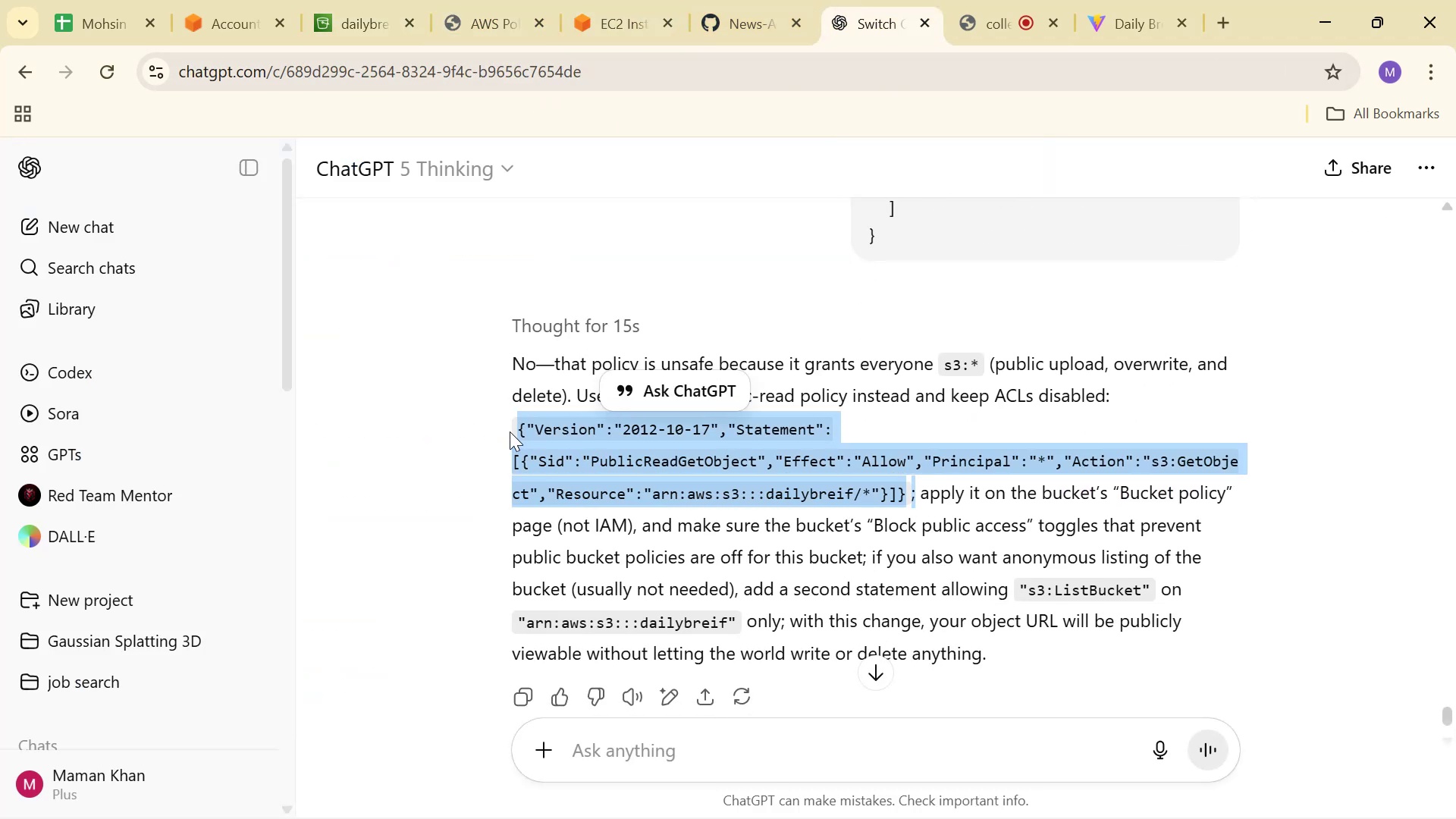 
key(Control+C)
 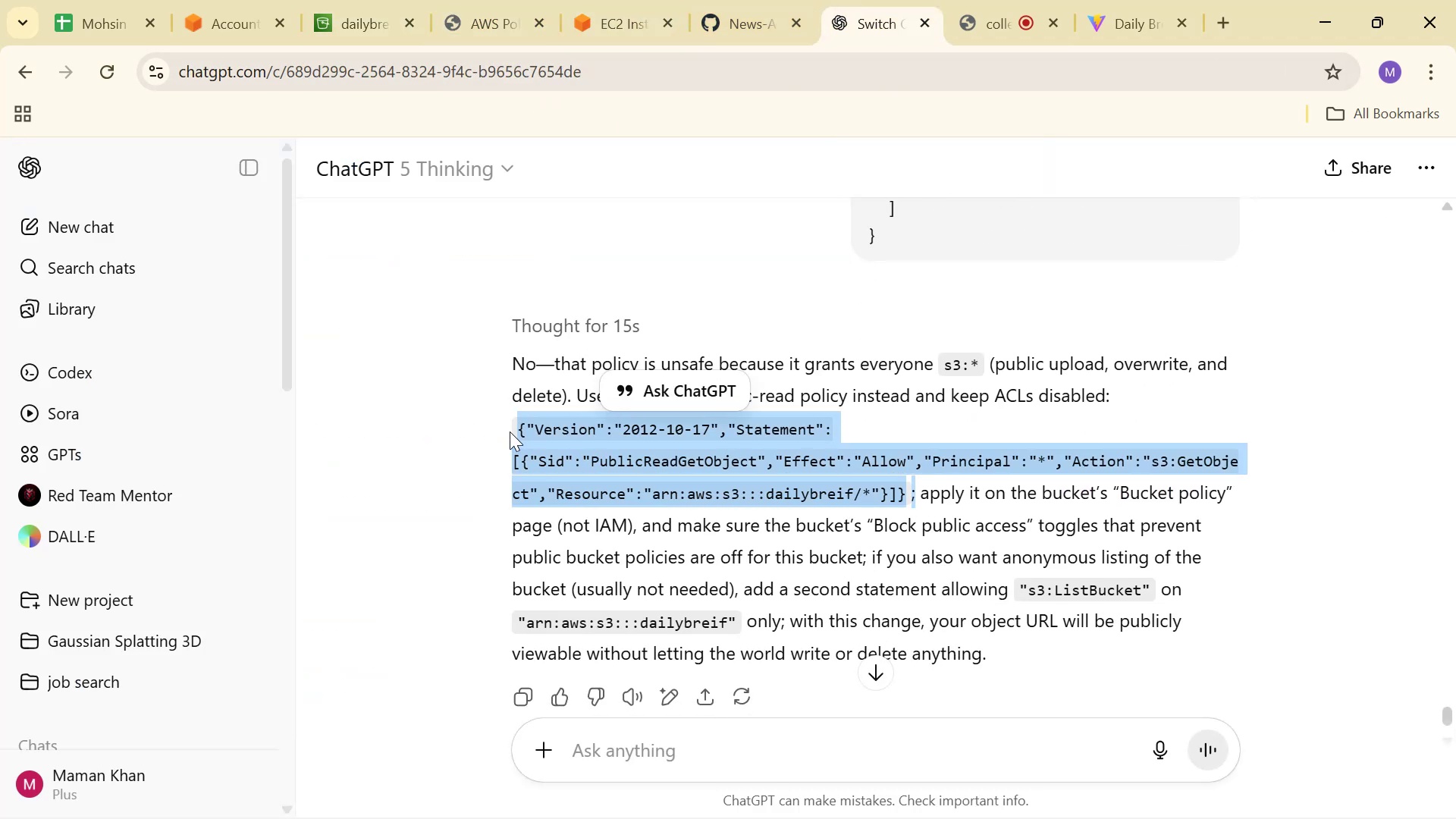 
key(Control+C)
 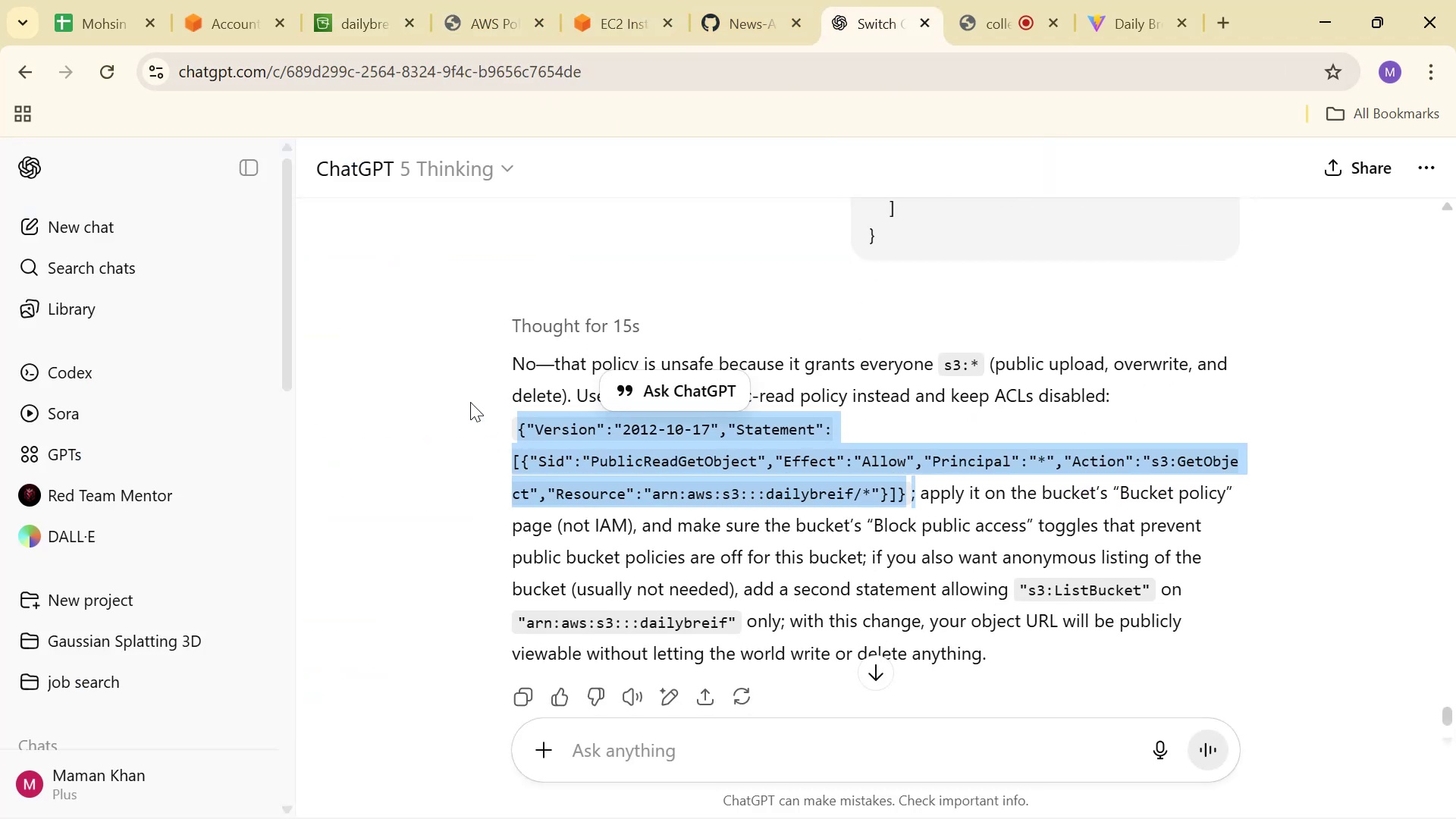 
key(Control+C)
 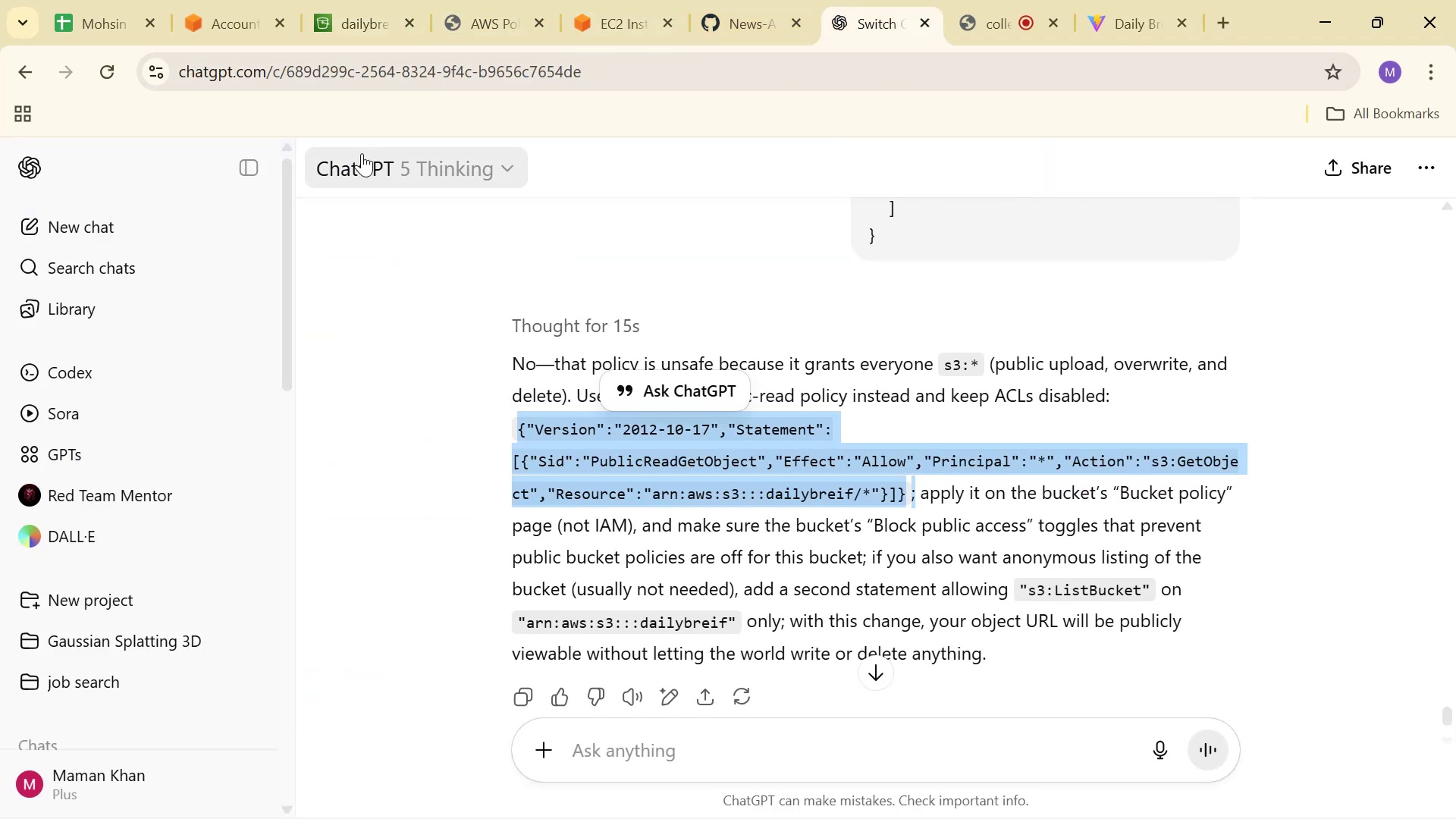 
key(Control+C)
 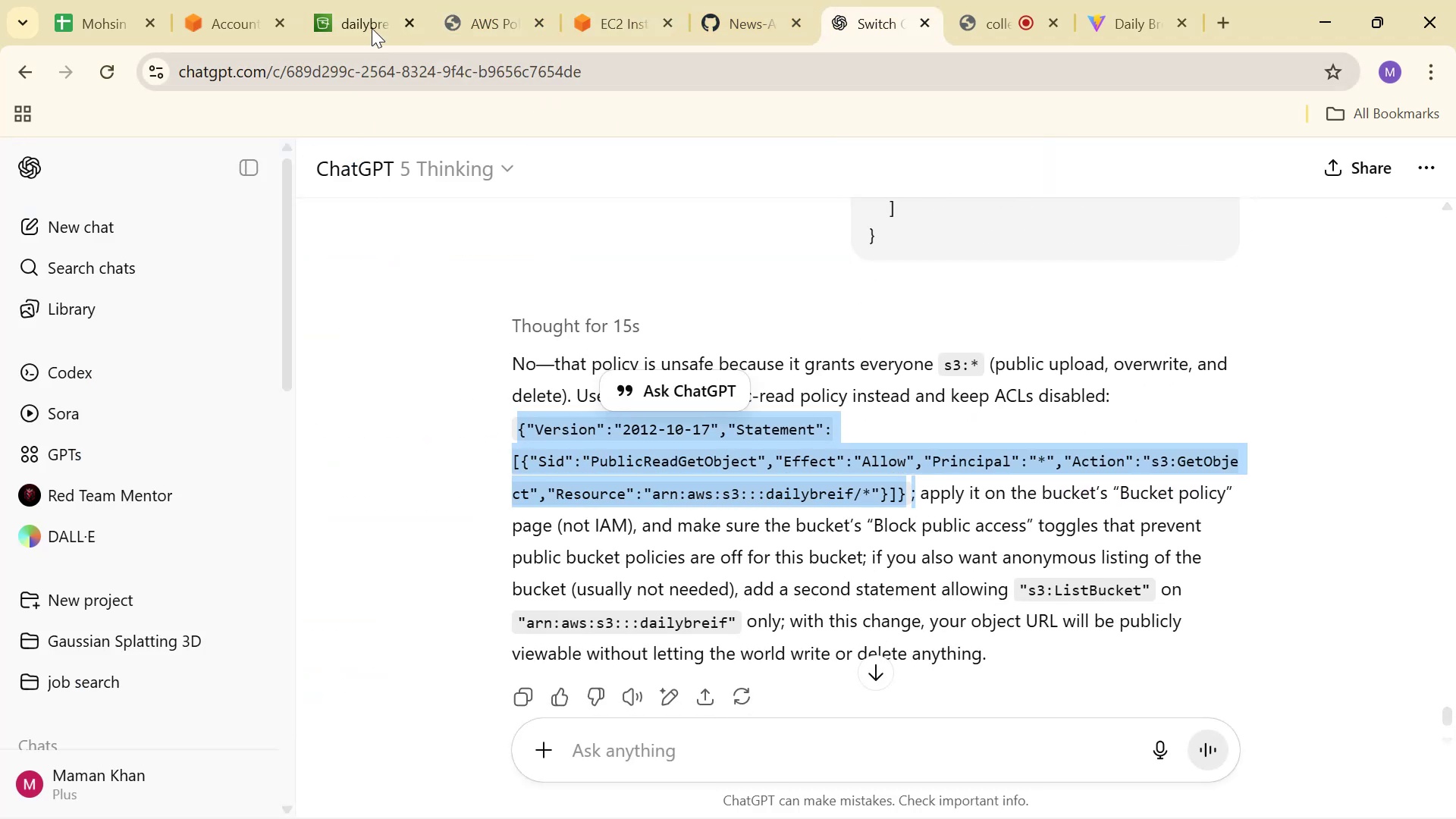 
key(Control+C)
 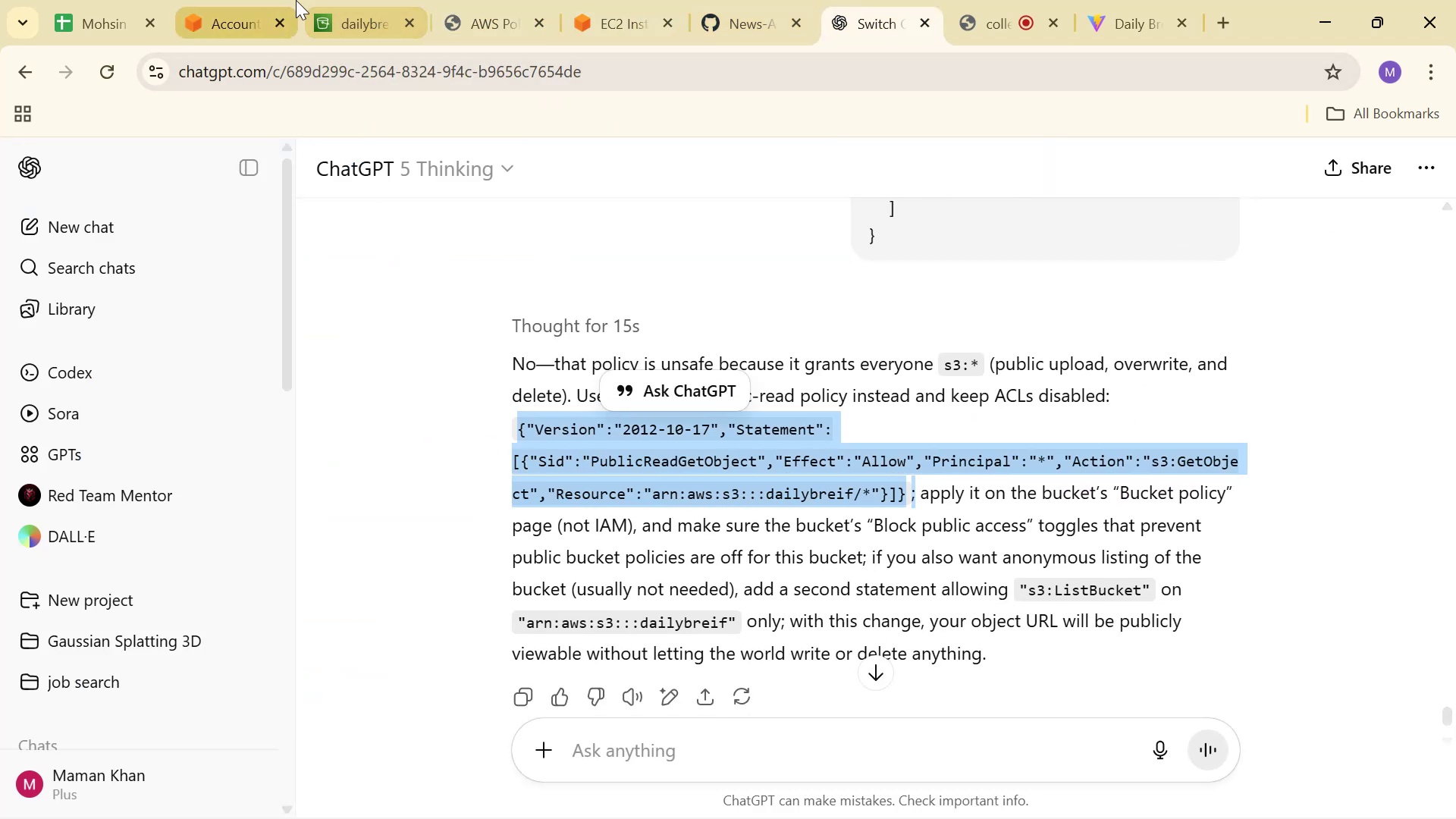 
left_click([311, 0])
 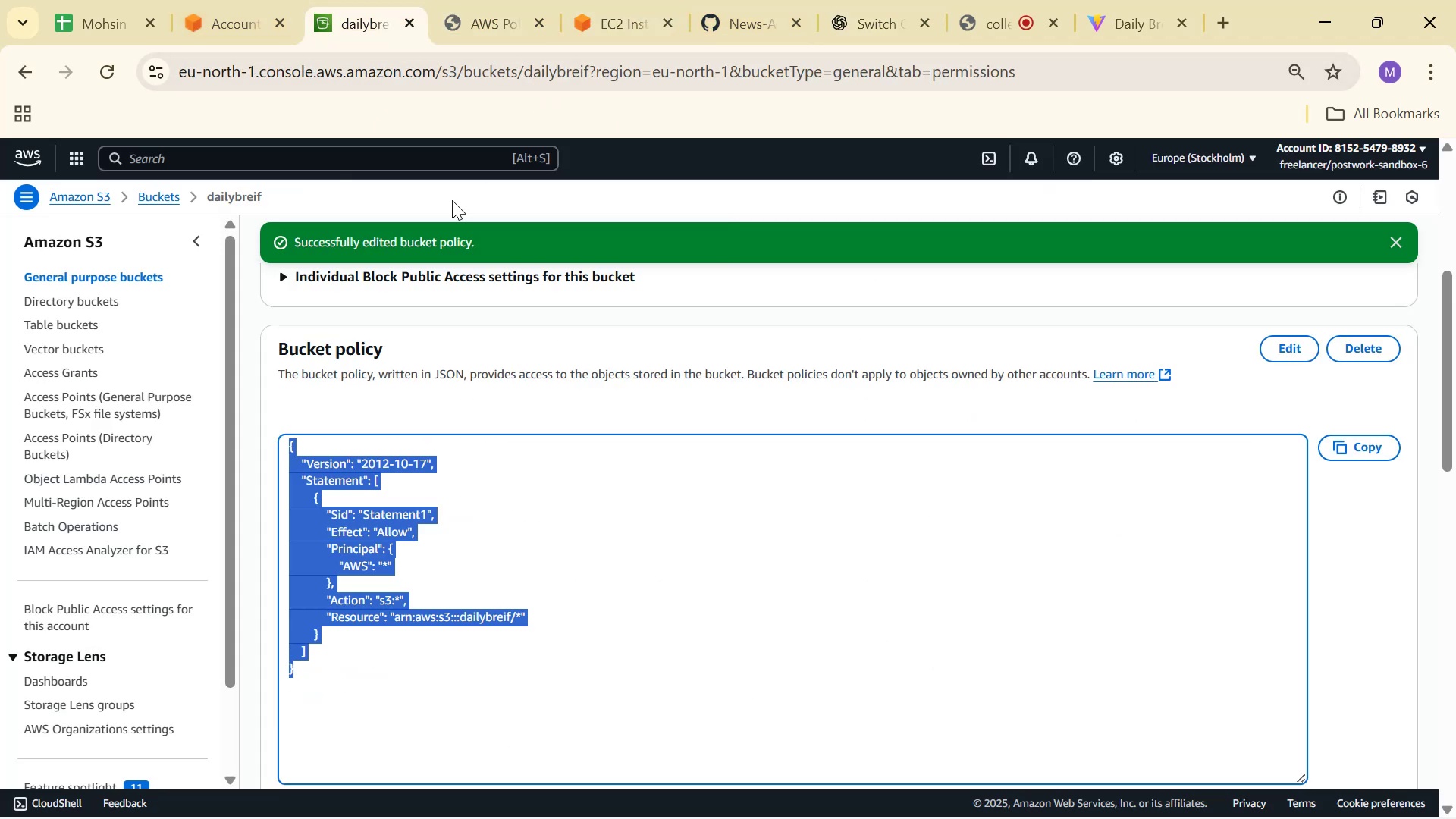 
scroll: coordinate [1214, 442], scroll_direction: up, amount: 1.0
 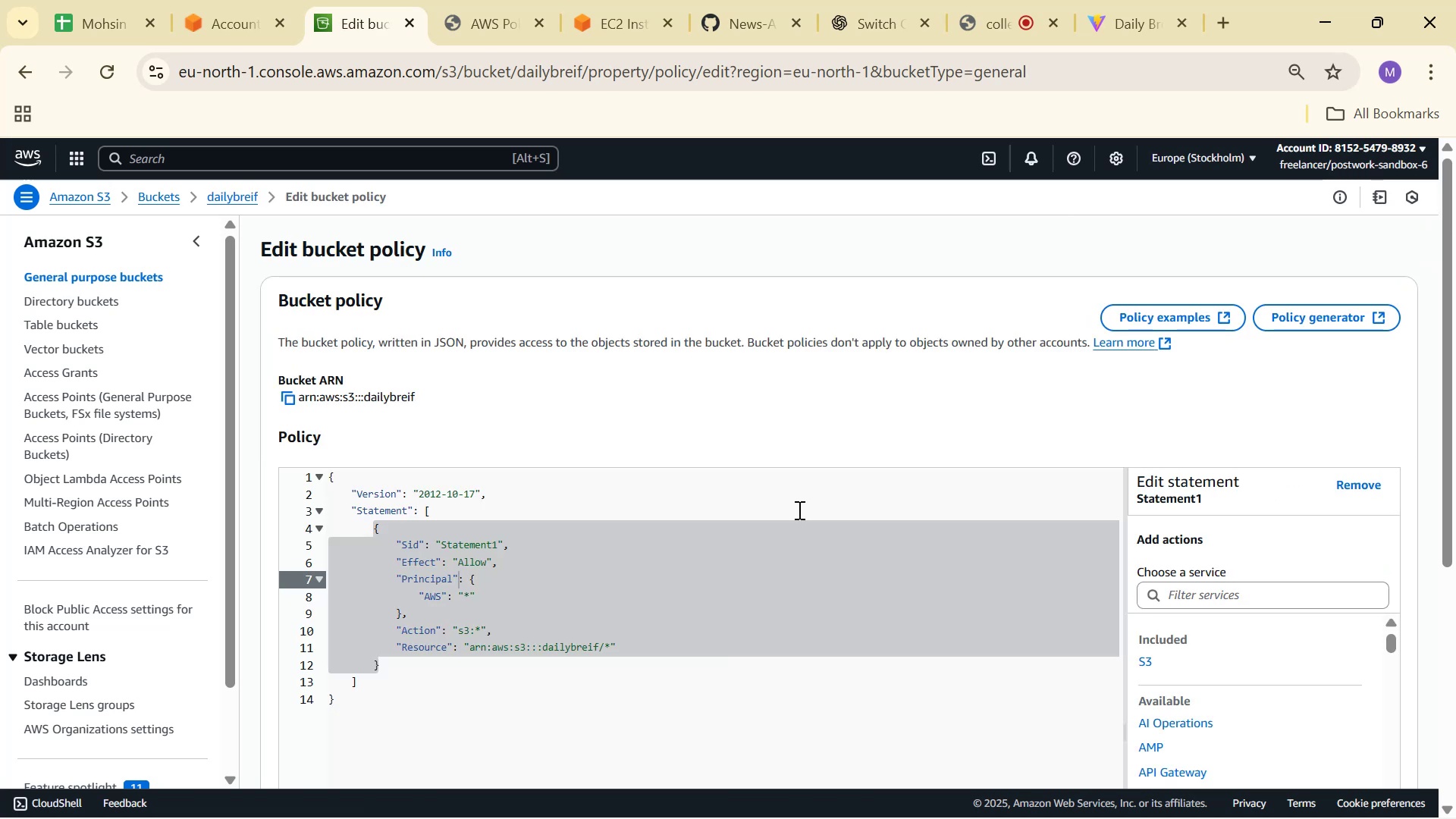 
double_click([590, 563])
 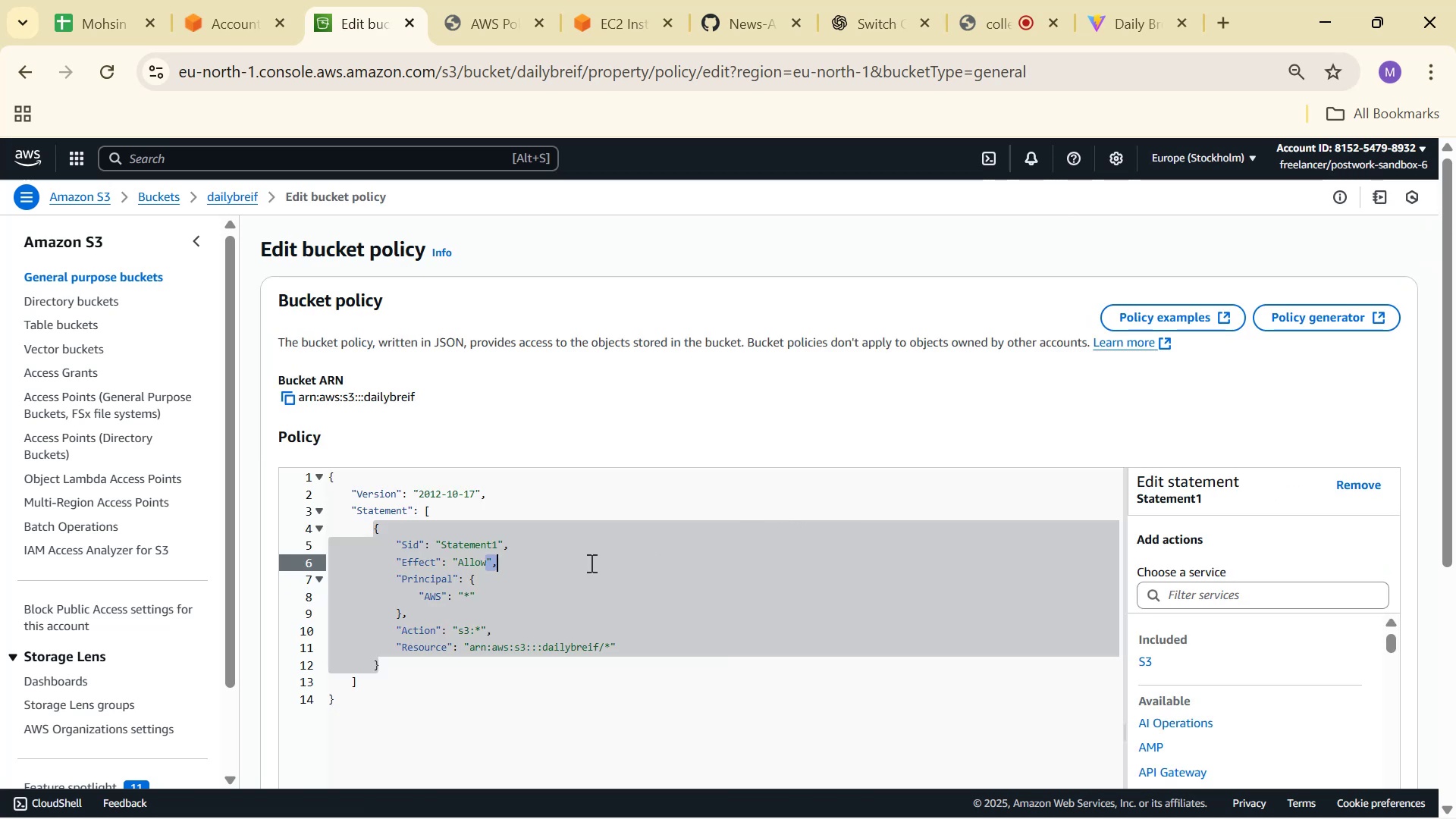 
key(Control+A)
 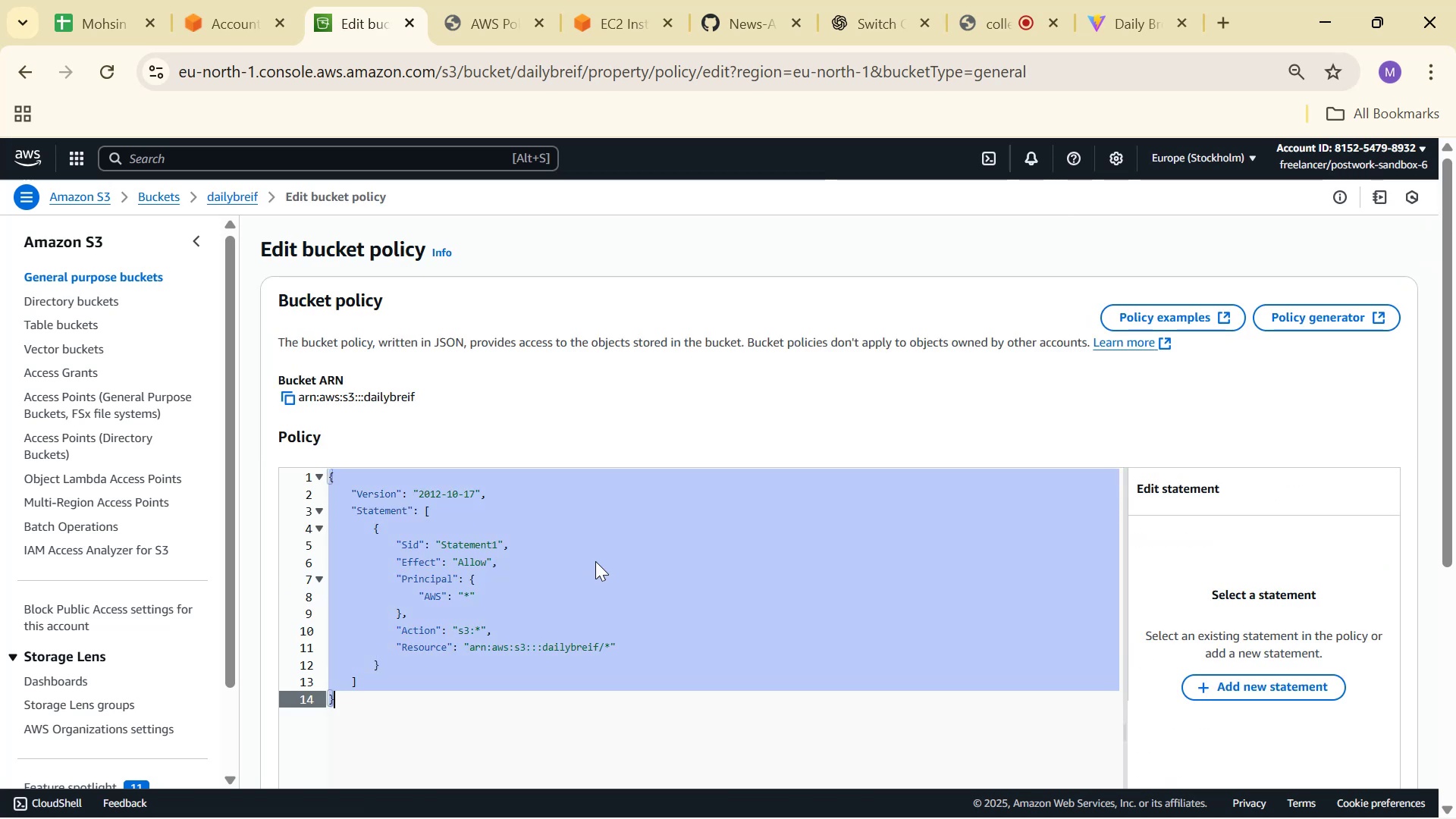 
key(Control+V)
 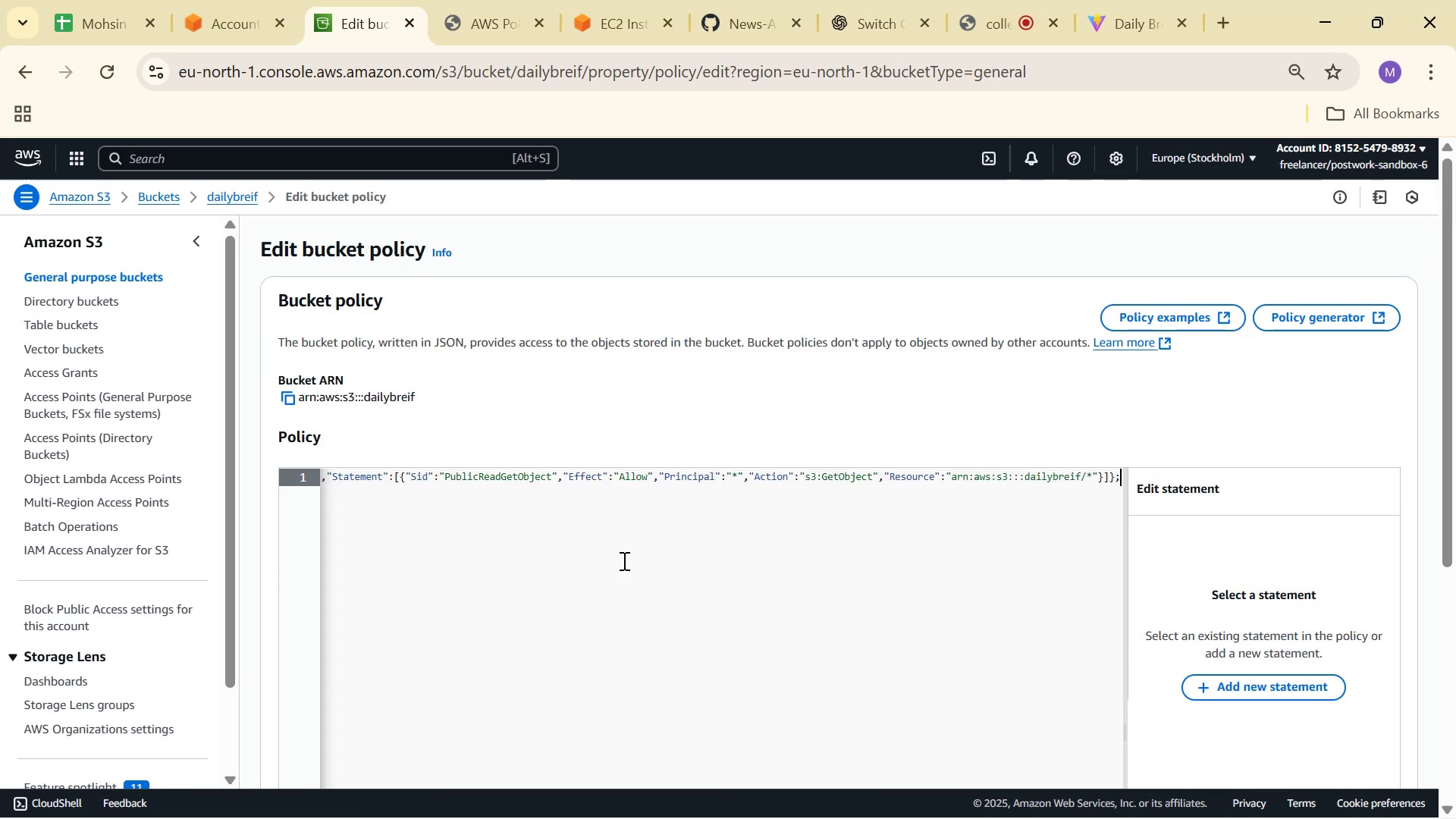 
scroll: coordinate [1039, 648], scroll_direction: down, amount: 7.0
 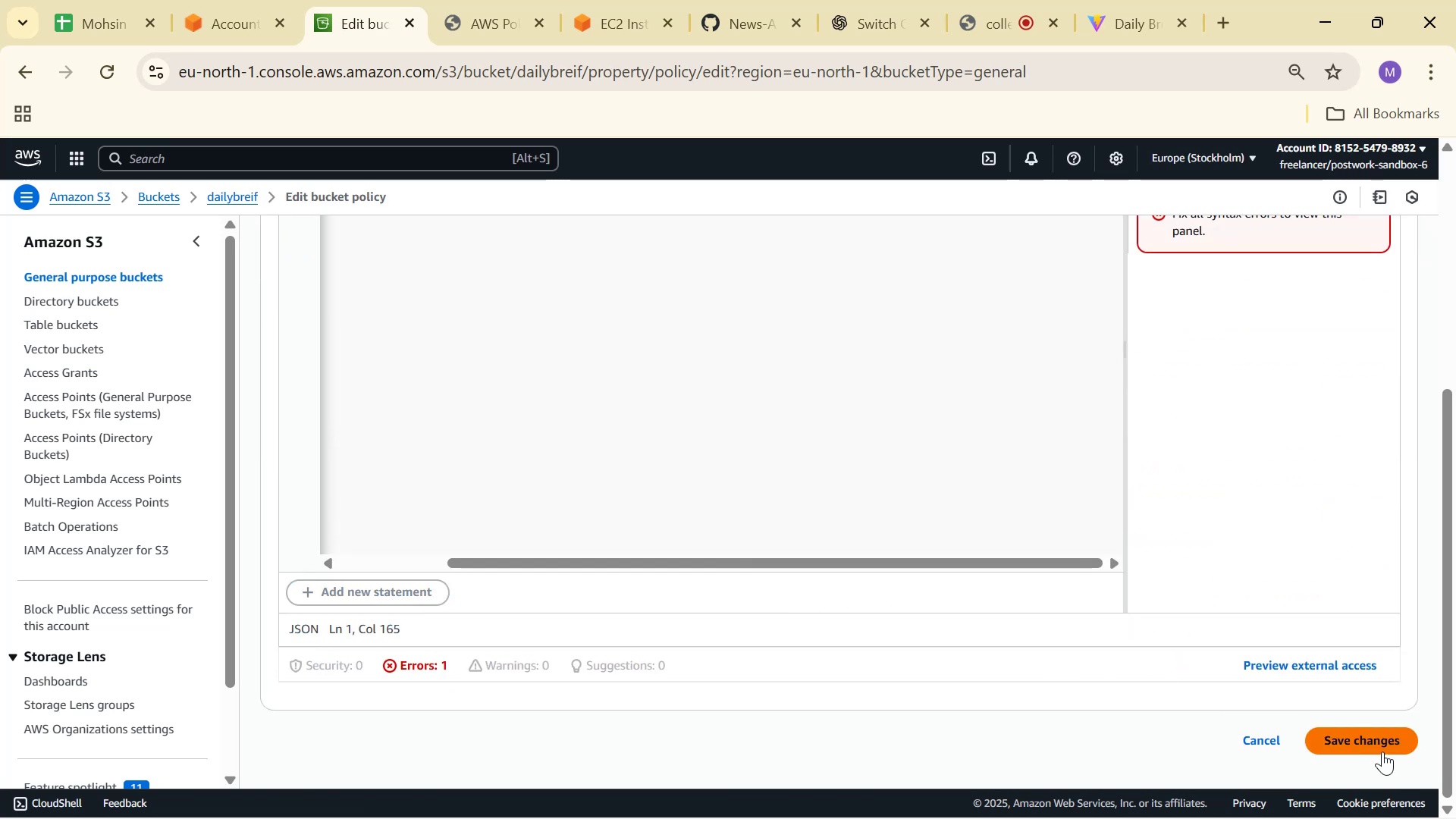 
left_click([1382, 752])
 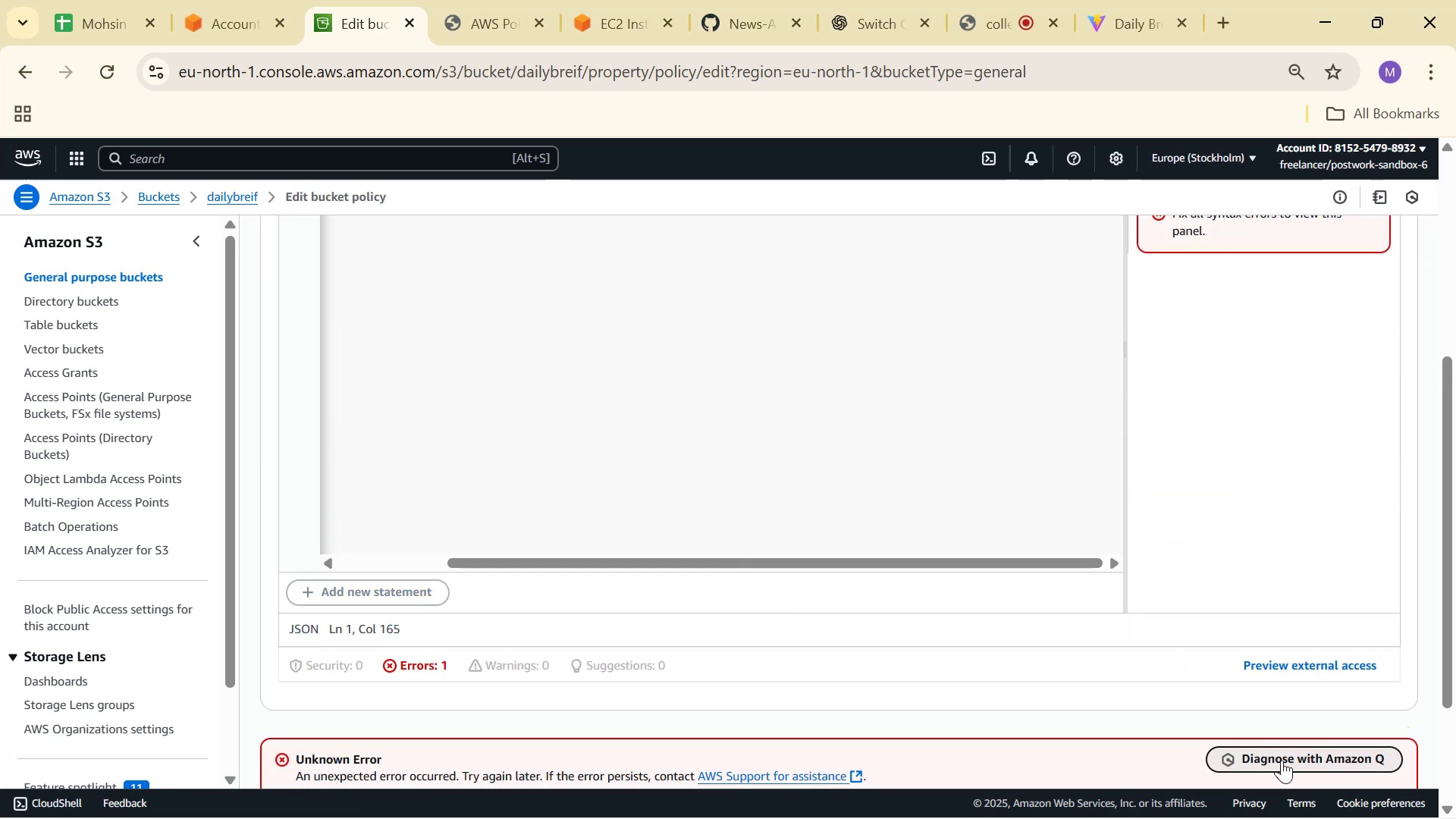 
scroll: coordinate [1148, 686], scroll_direction: down, amount: 2.0
 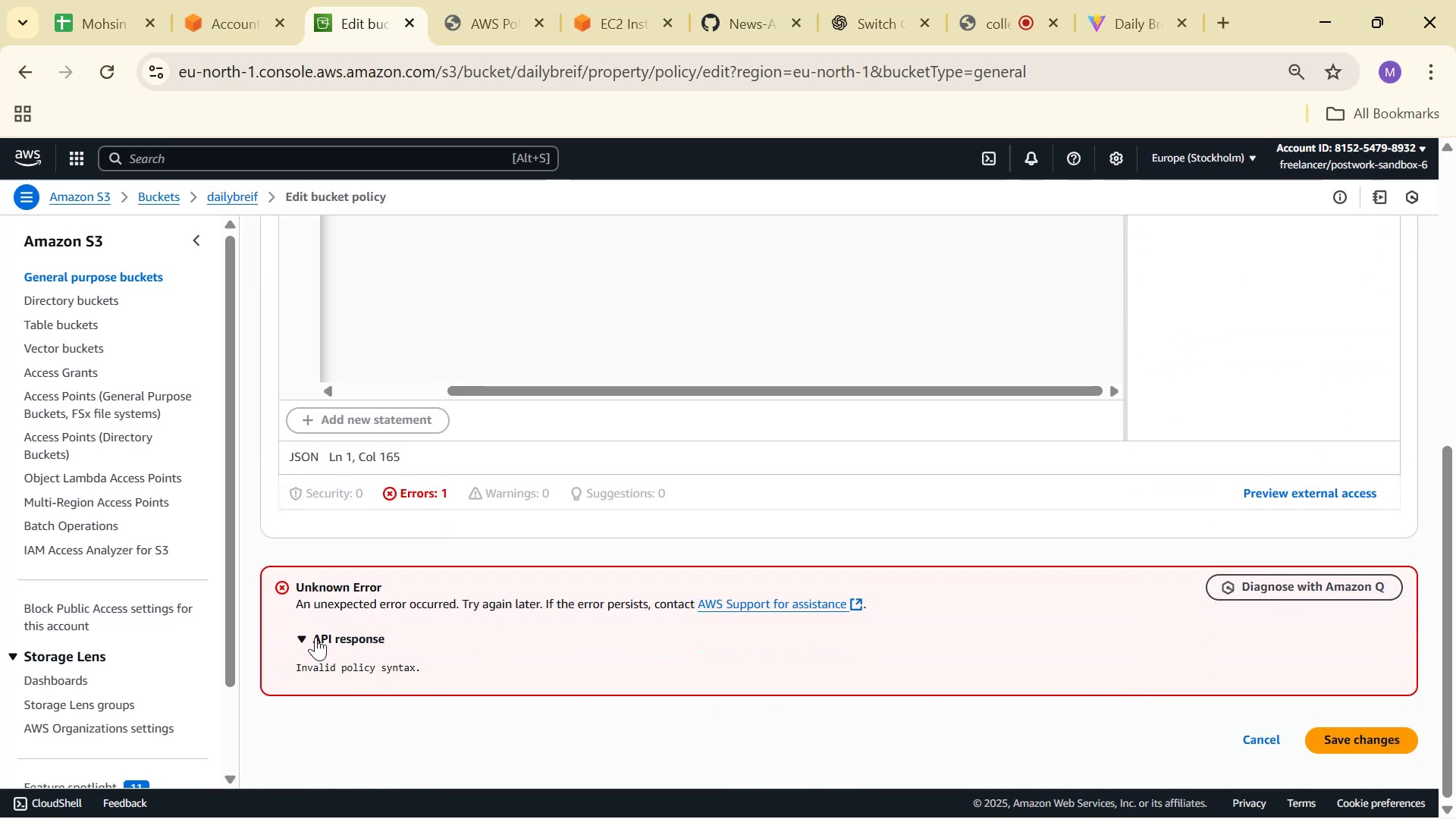 
scroll: coordinate [554, 431], scroll_direction: up, amount: 7.0
 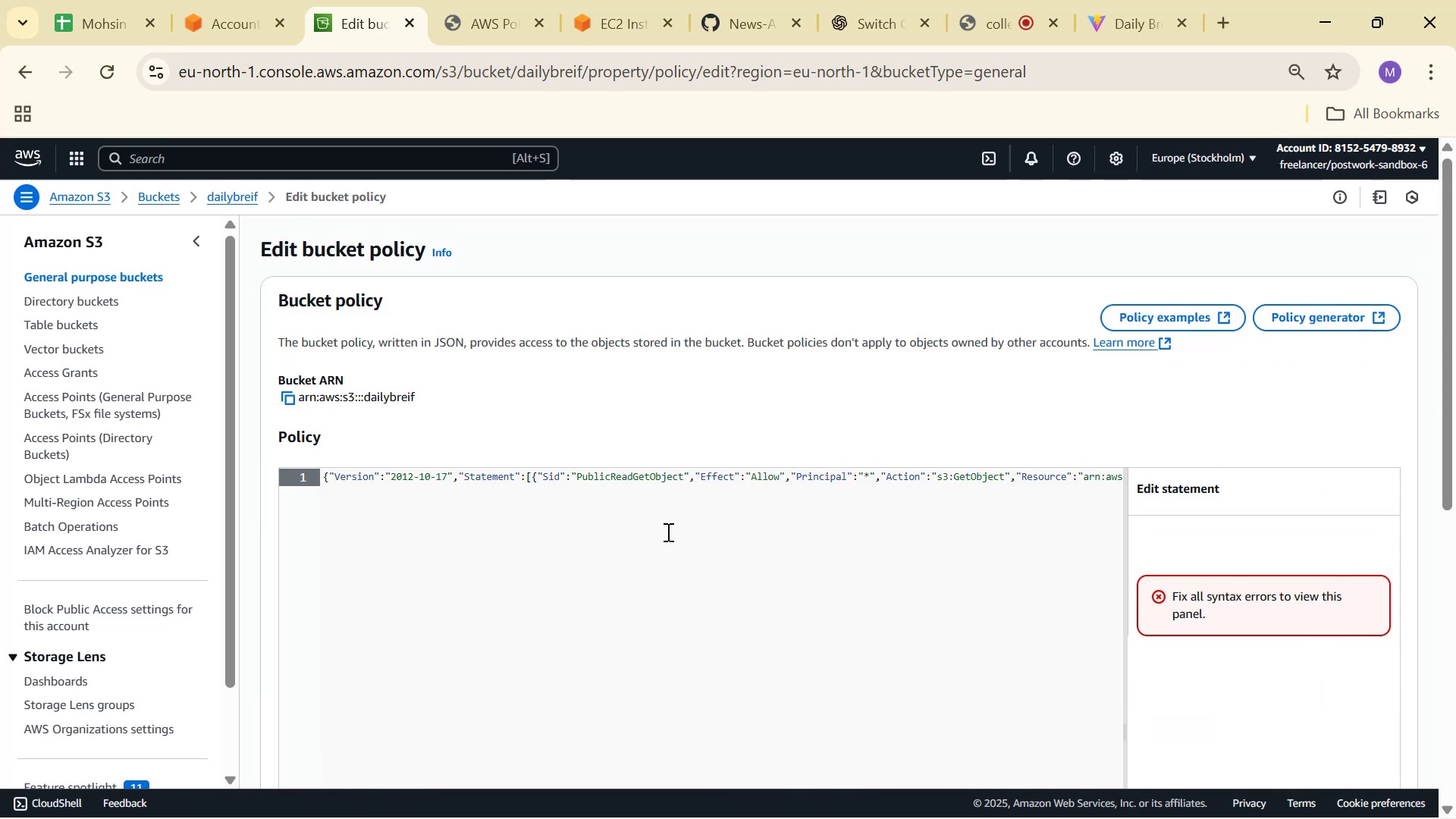 
left_click([688, 563])
 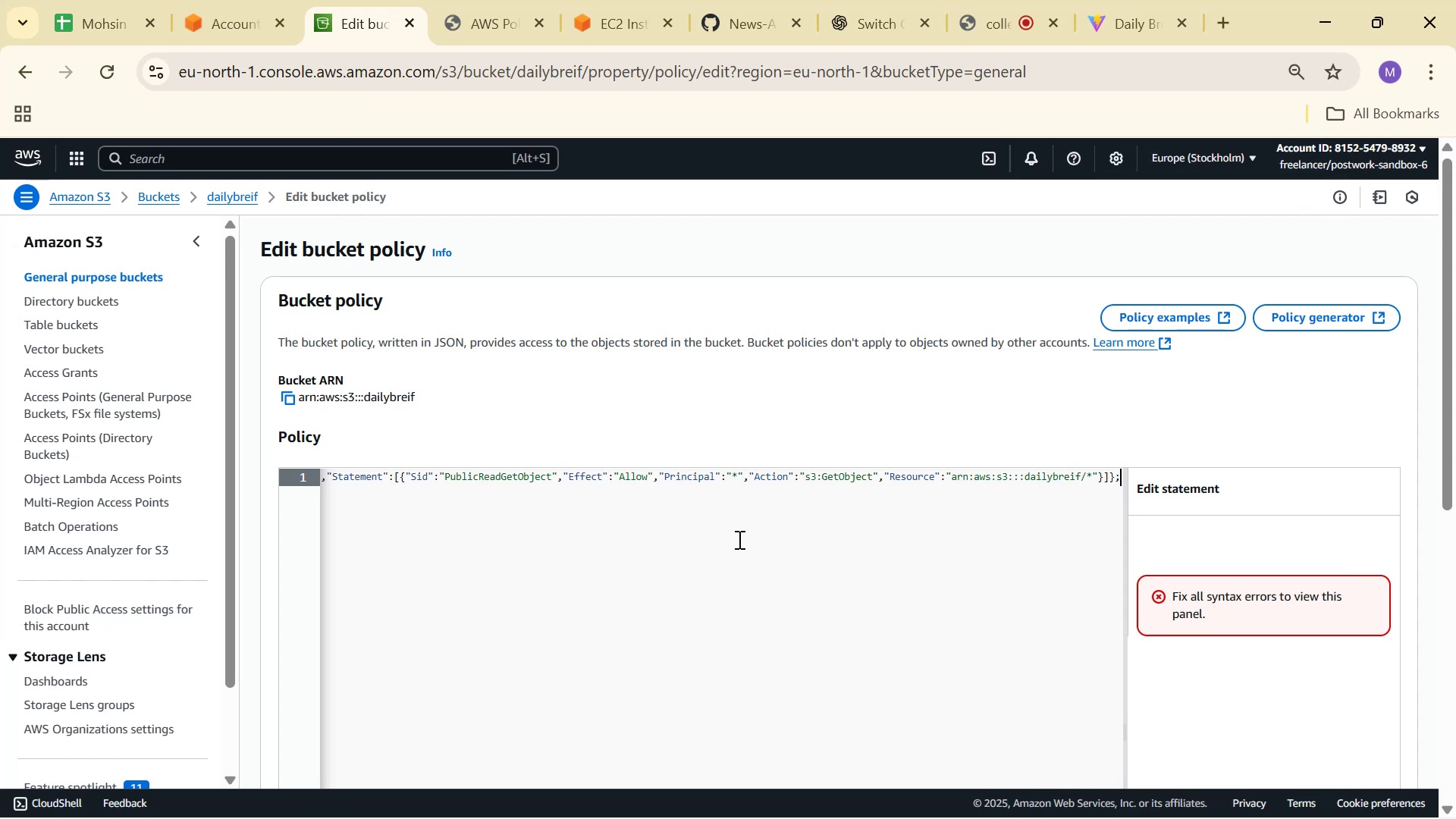 
scroll: coordinate [771, 541], scroll_direction: down, amount: 2.0
 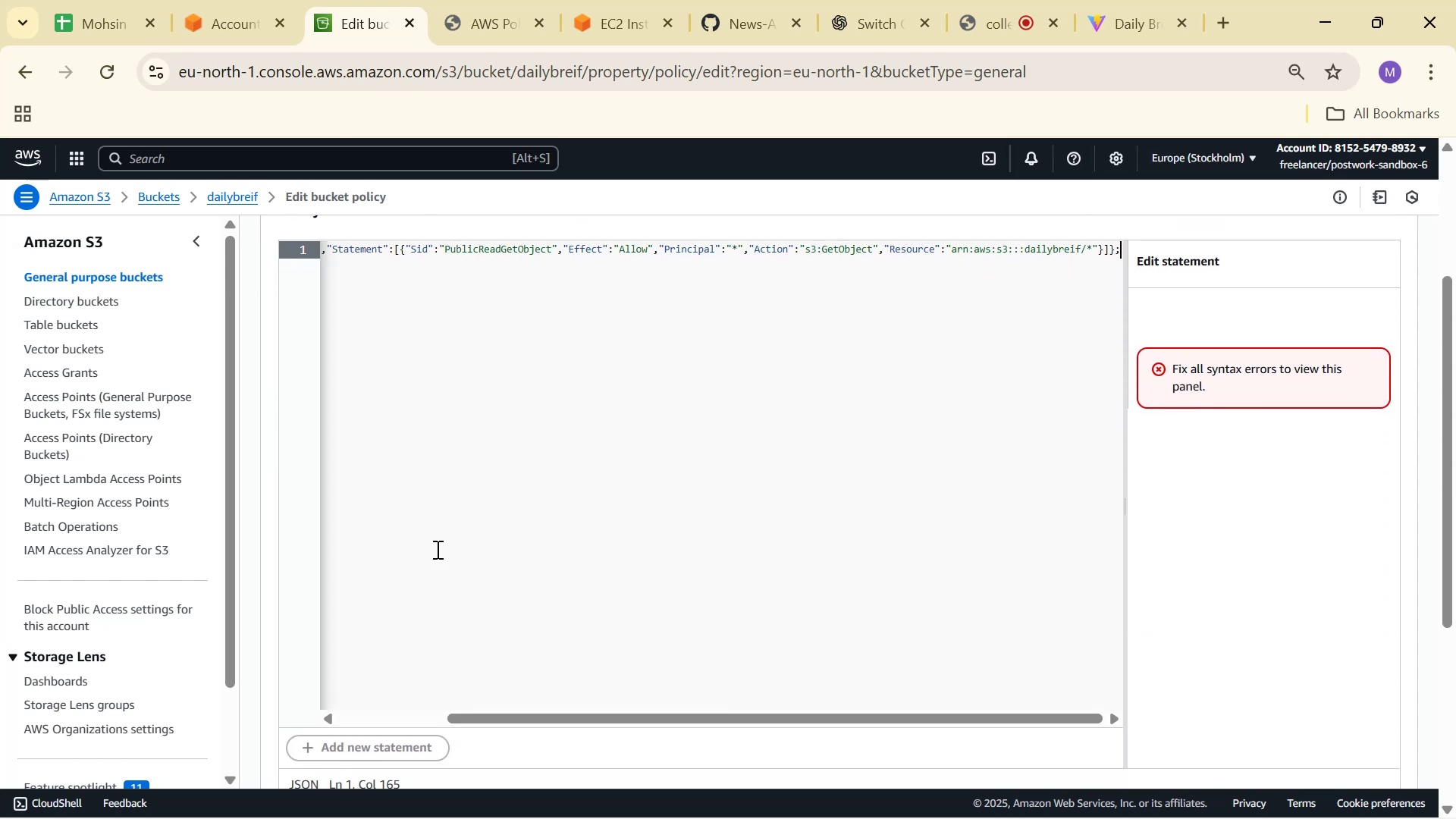 
double_click([599, 460])
 